 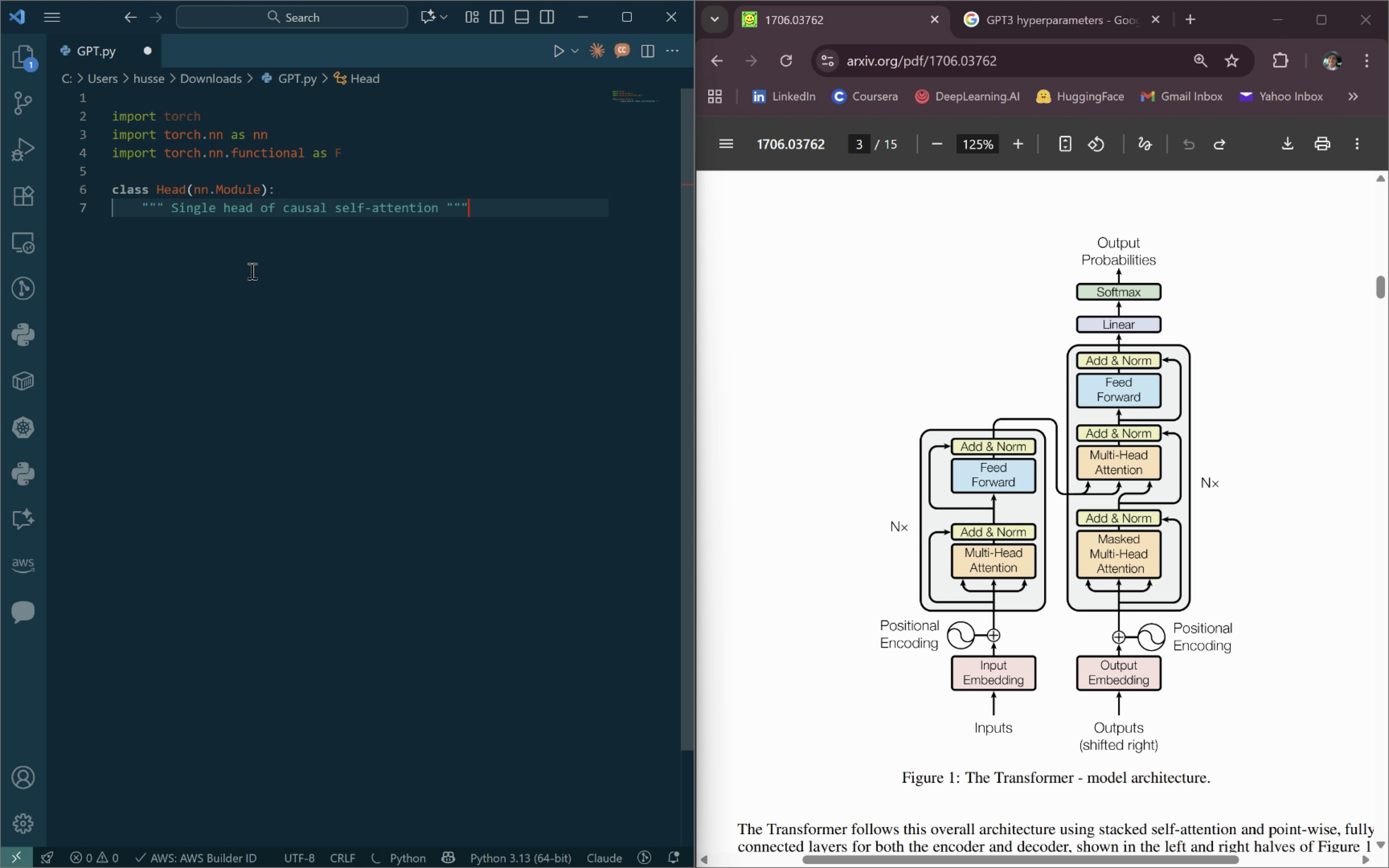 
key(Enter)
 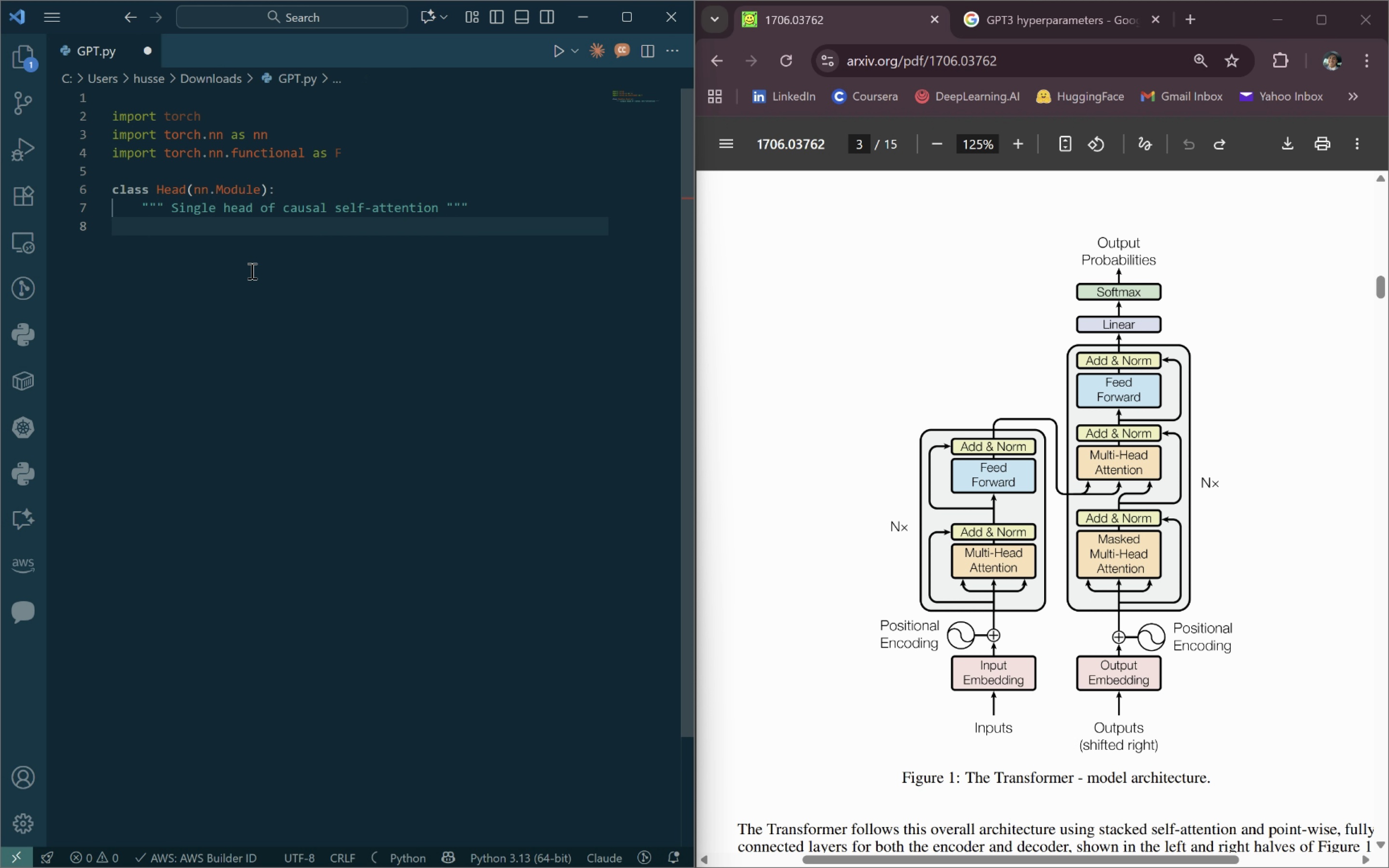 
key(Enter)
 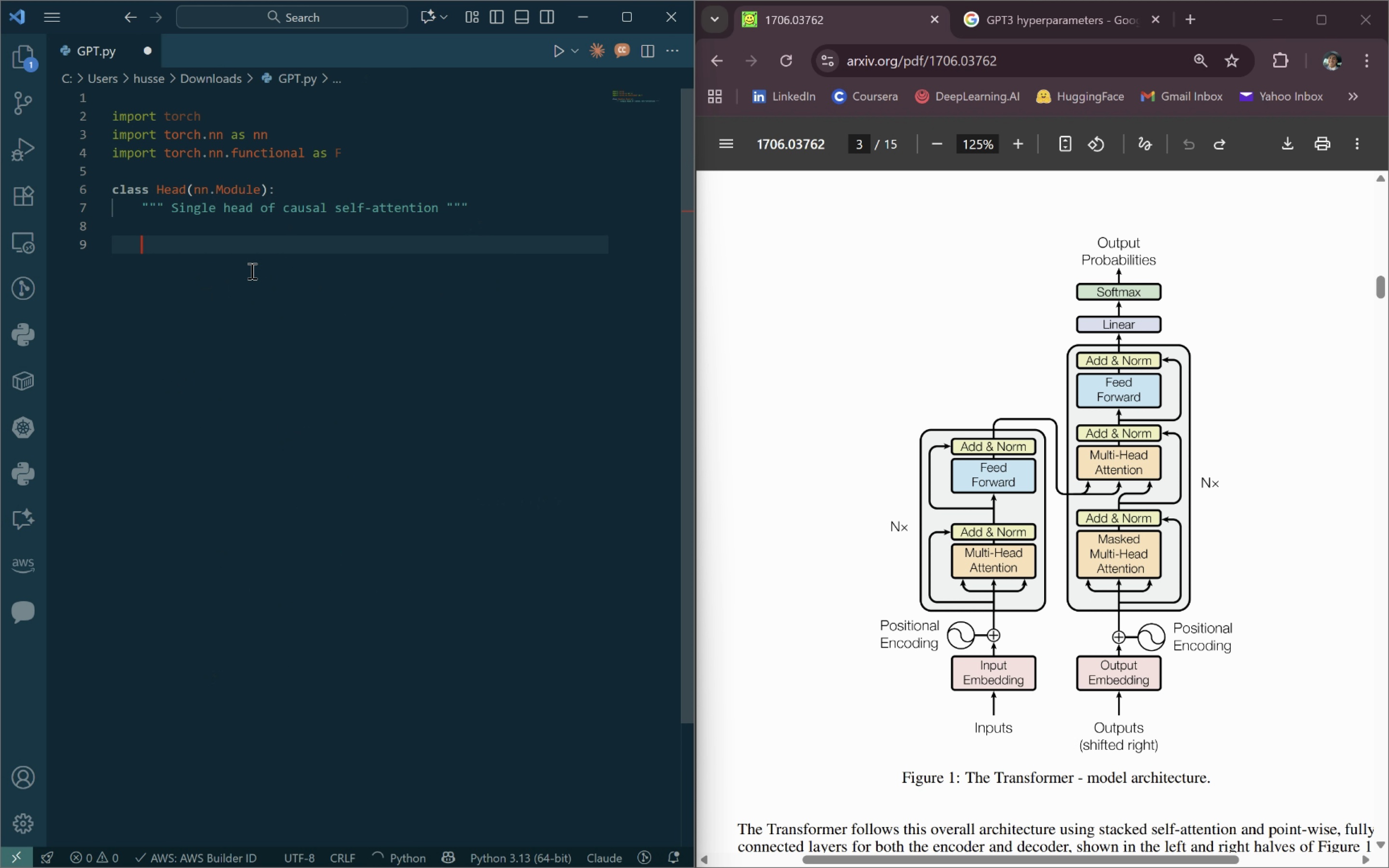 
type(def __init__(self, head_size):)
 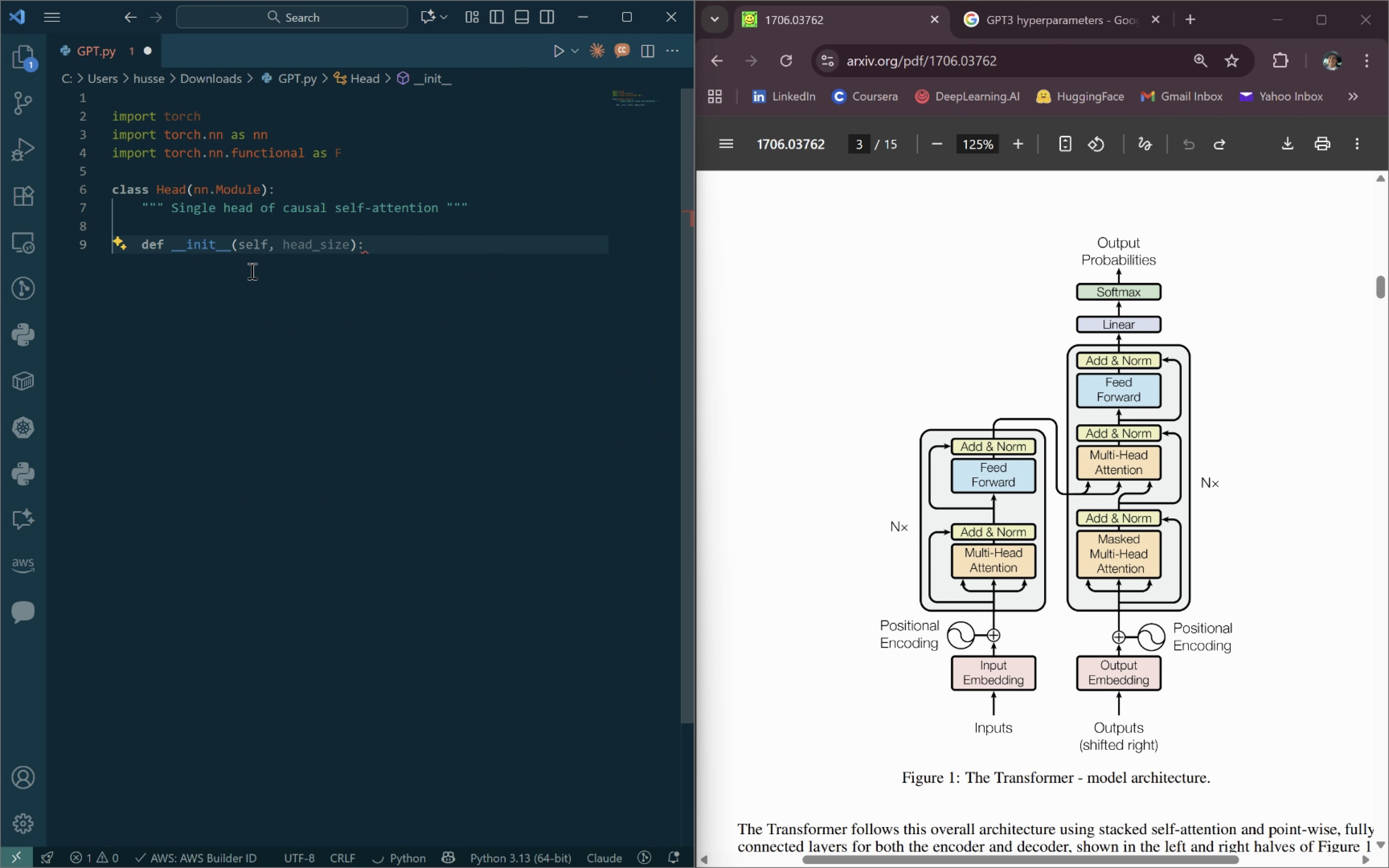 
key(Enter)
 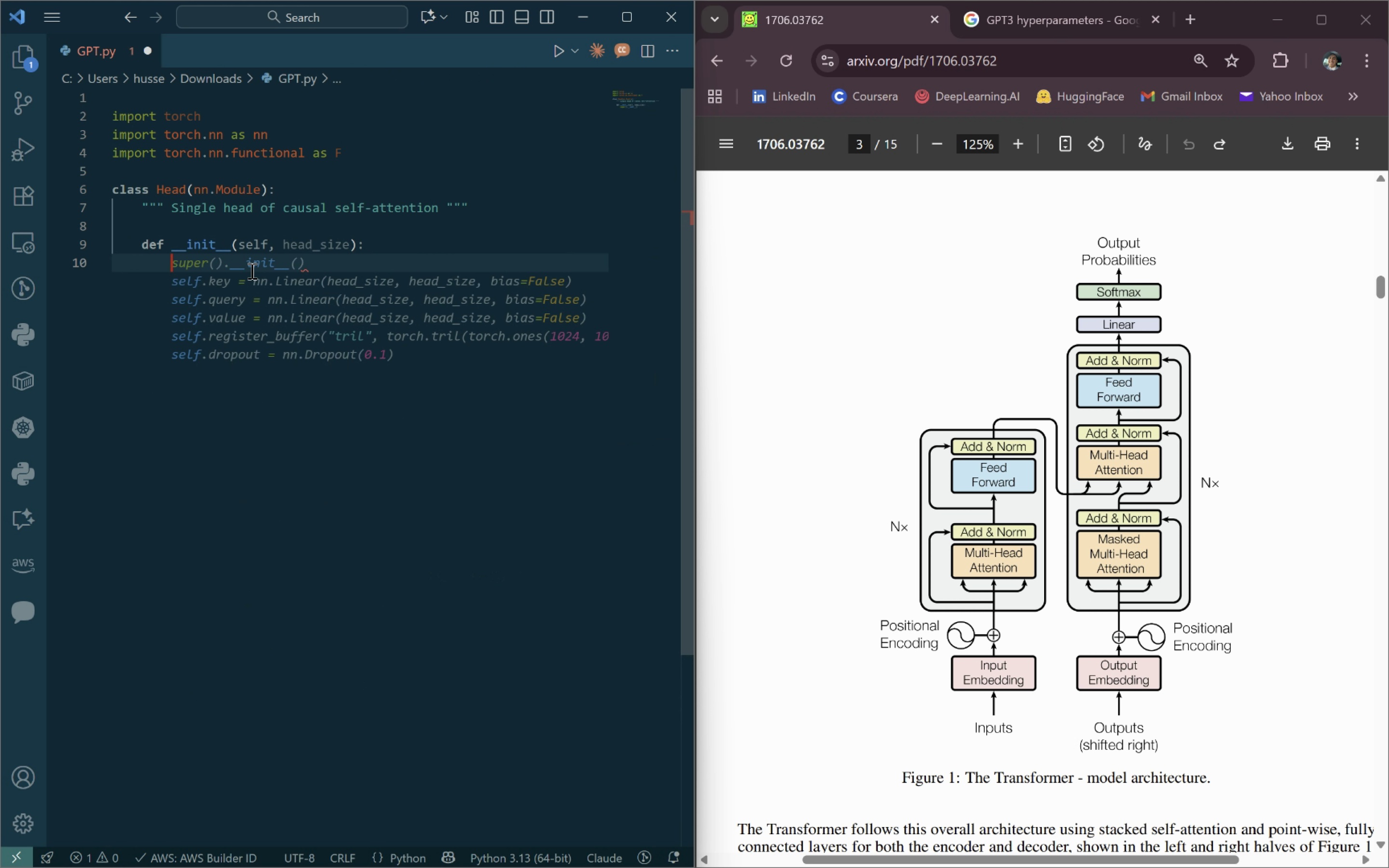 
type(super().__init__())
 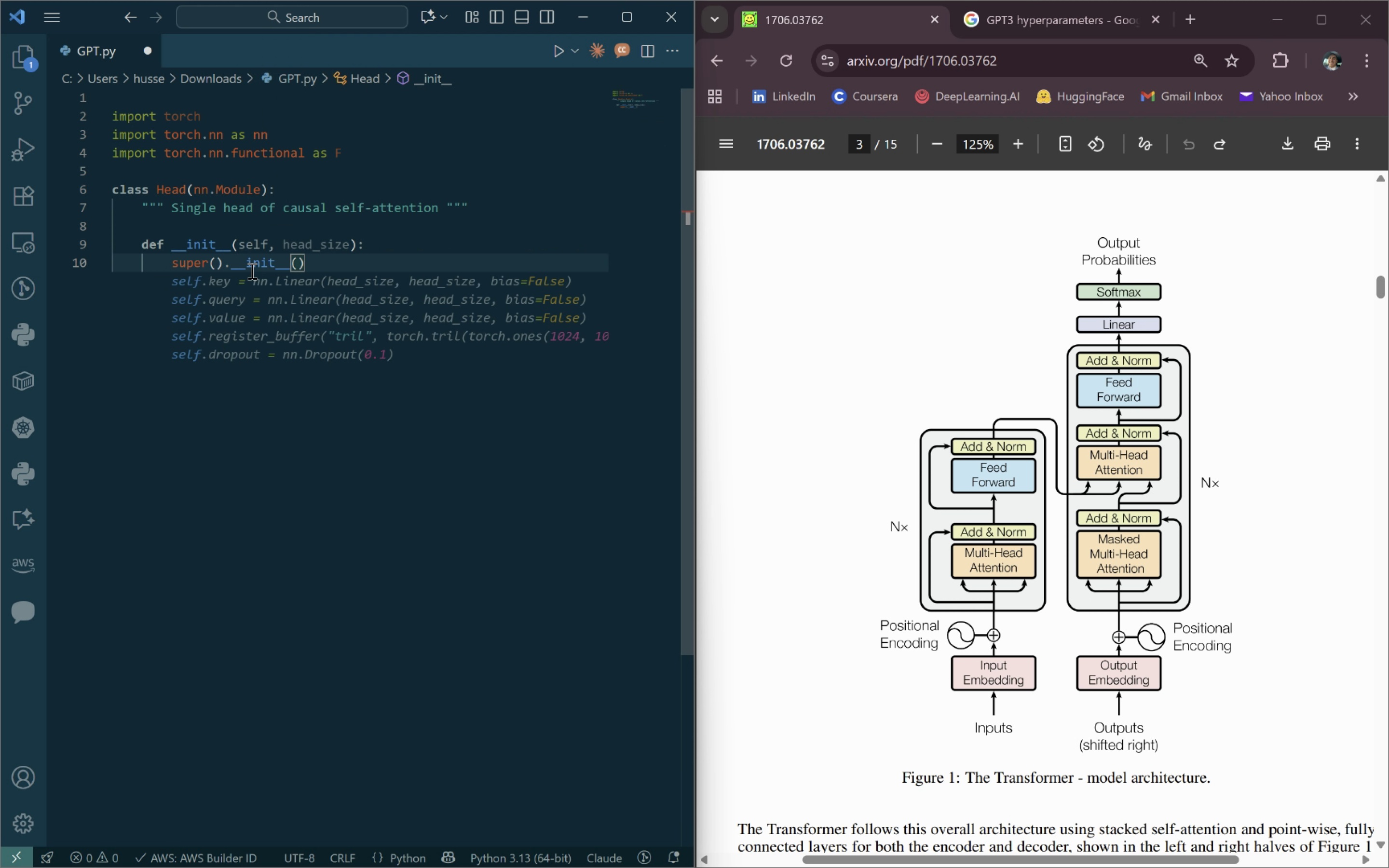 
key(Enter)
 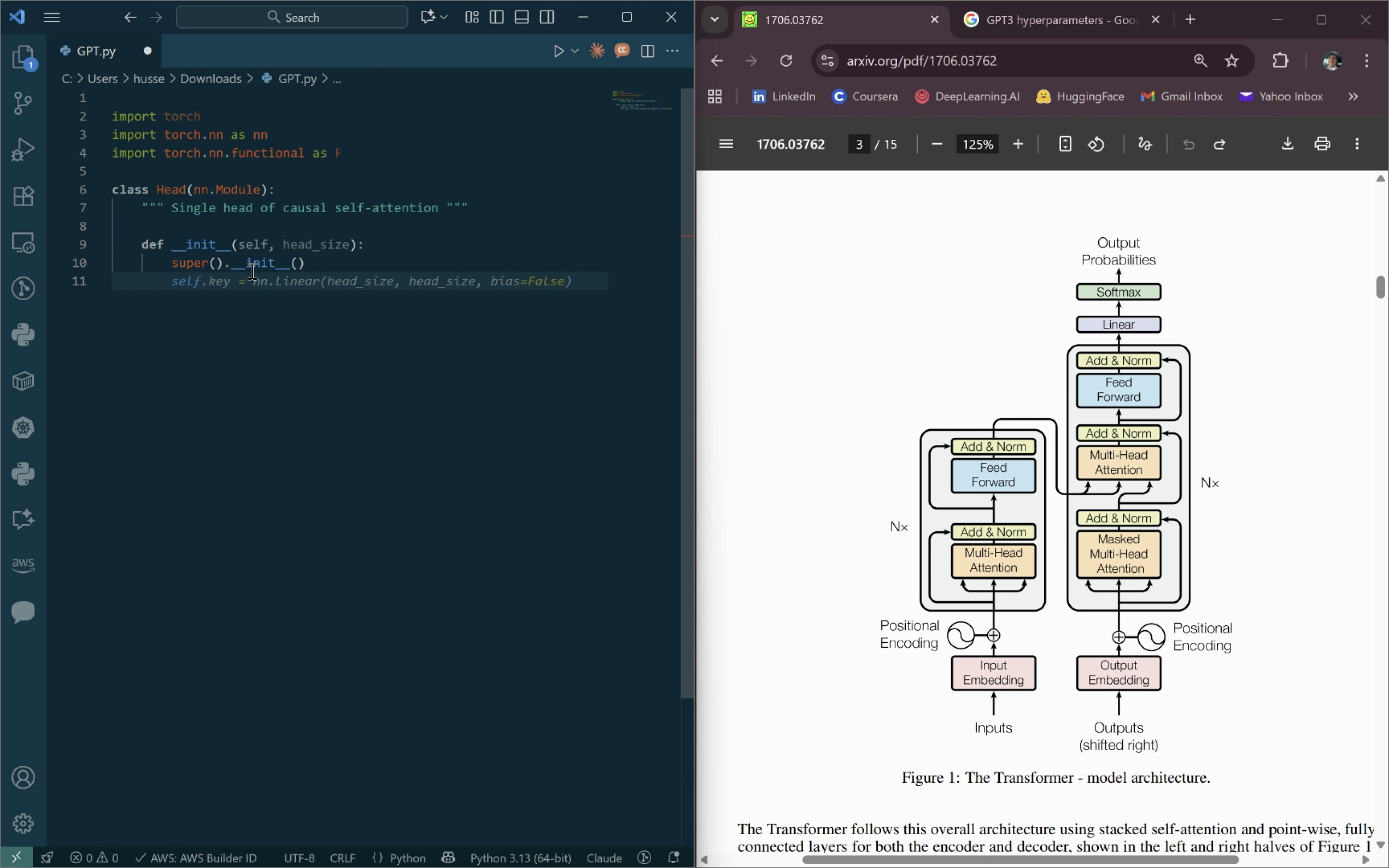 
type(self.key = )
 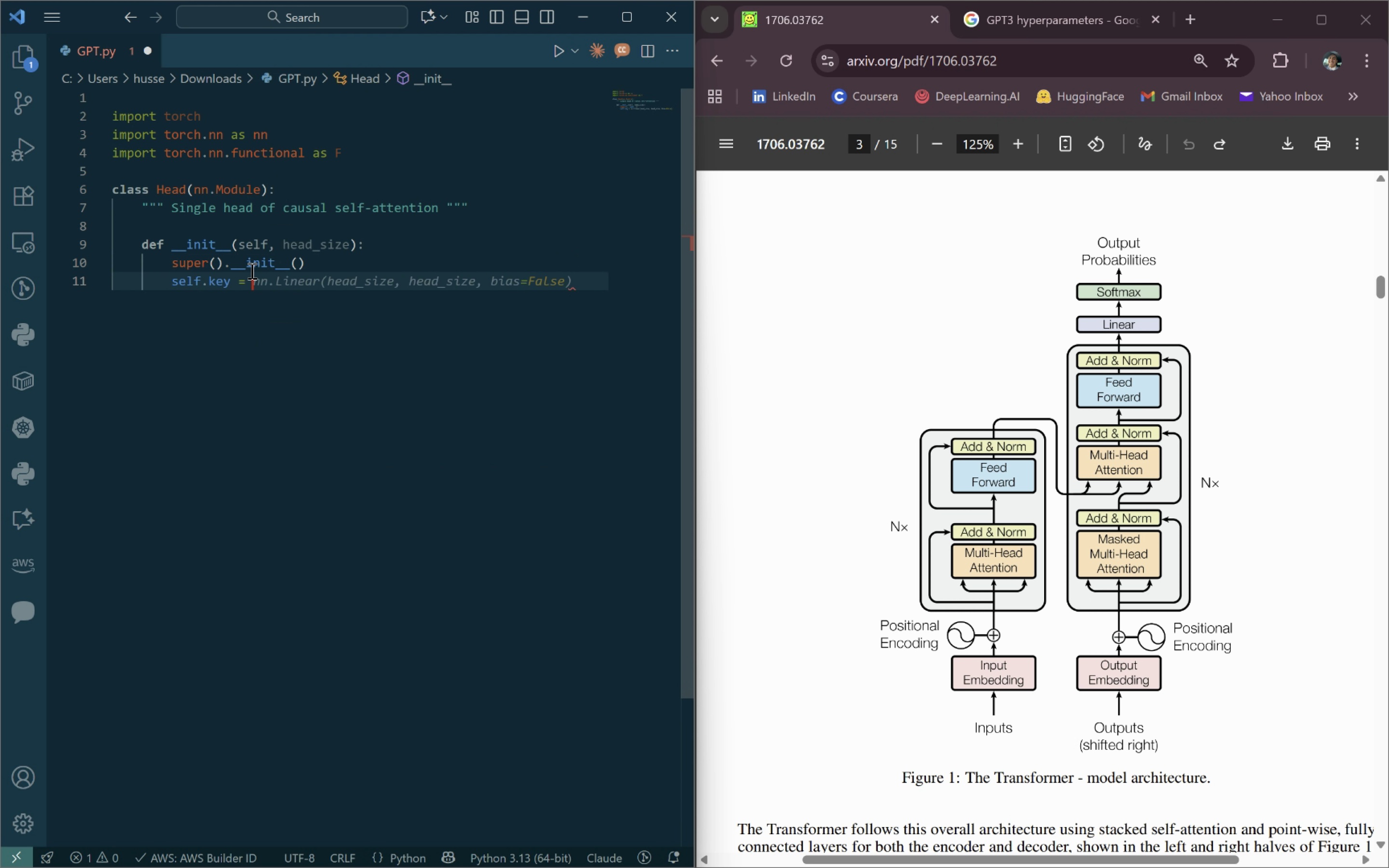 
key(Shift+ArrowRight)
 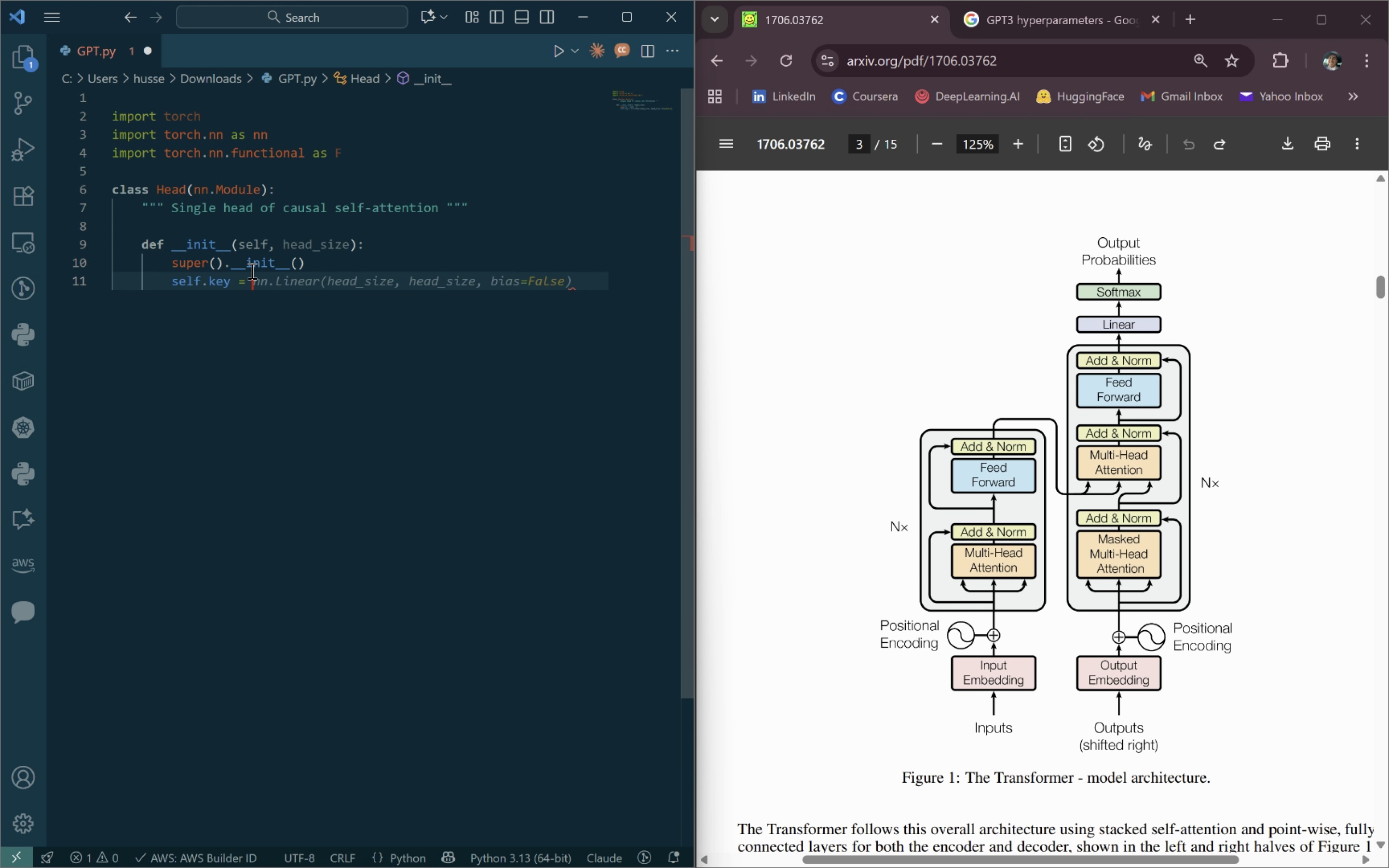 
key(Control+ArrowRight)
 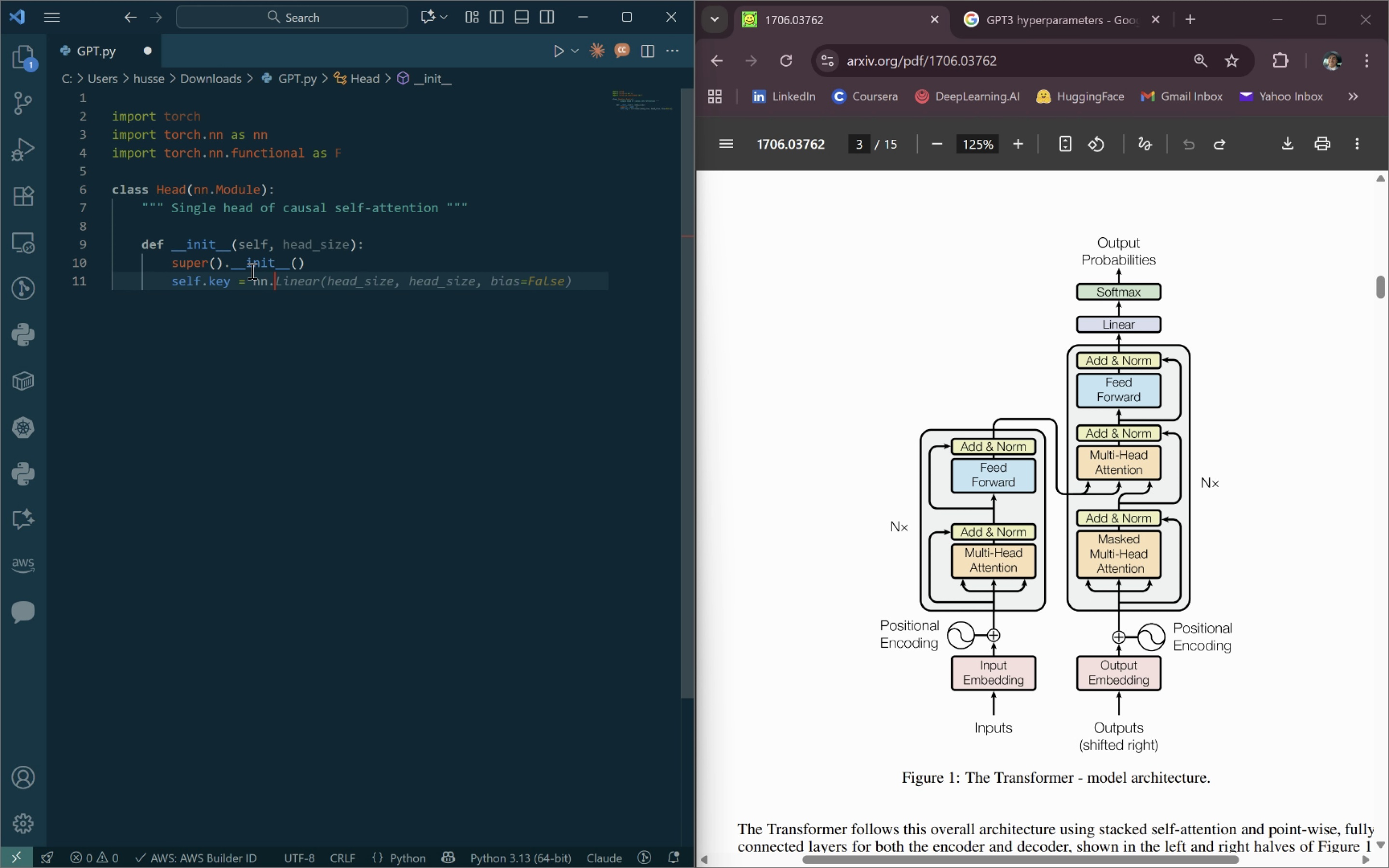 
key(Control+ArrowRight)
 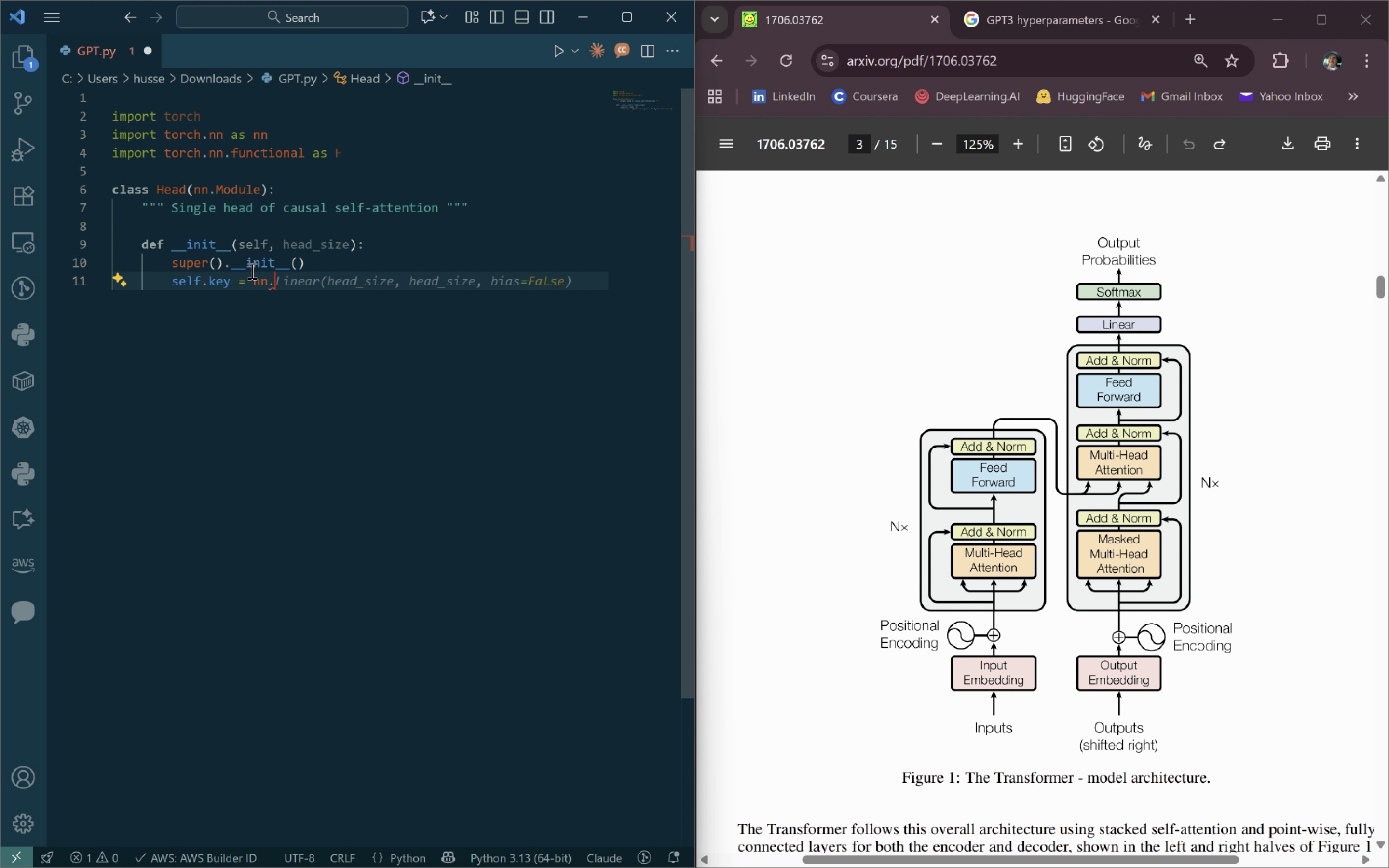 
wait(5.5)
 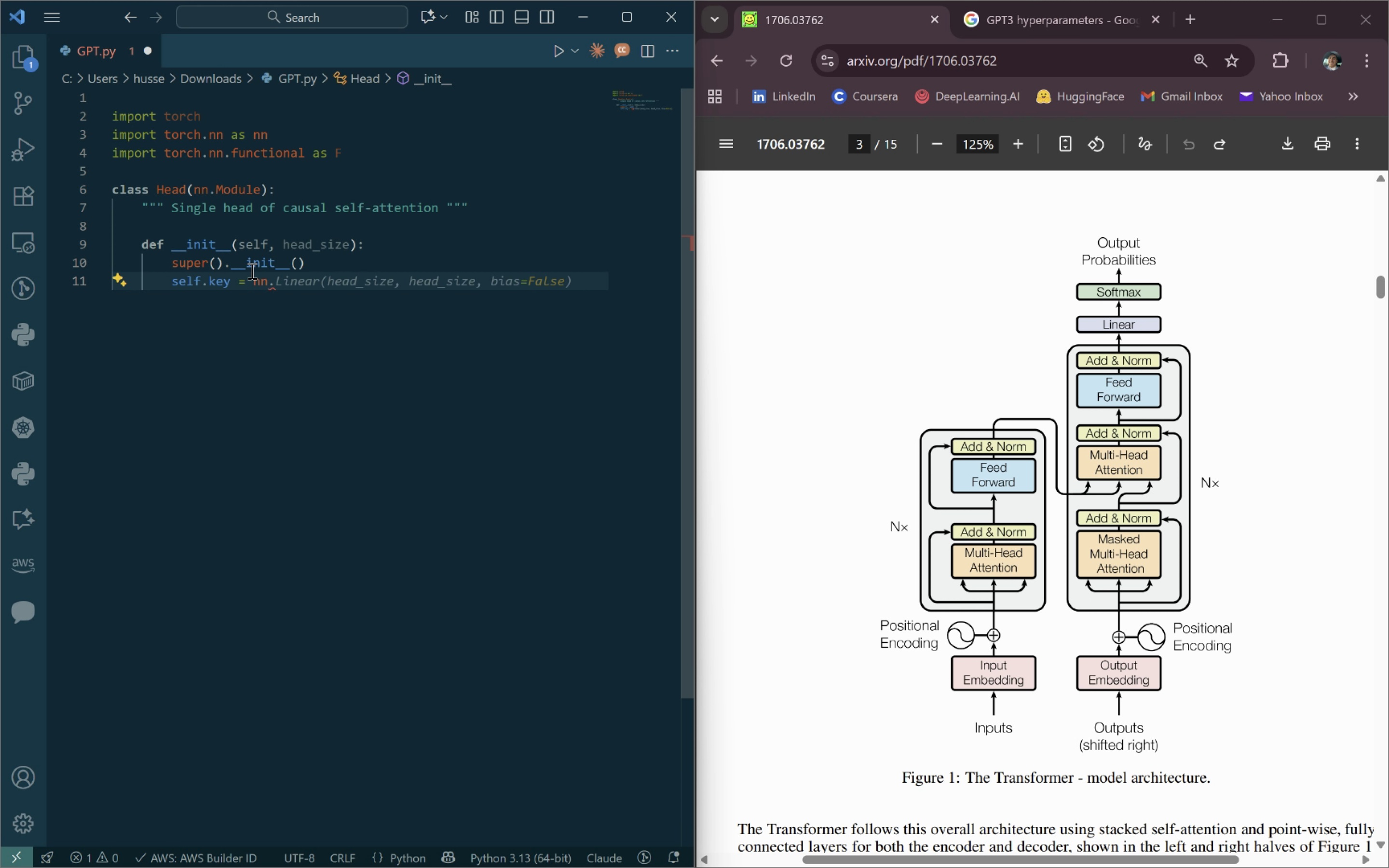 
type(Linear(n_embd, head_size, bias=False))
 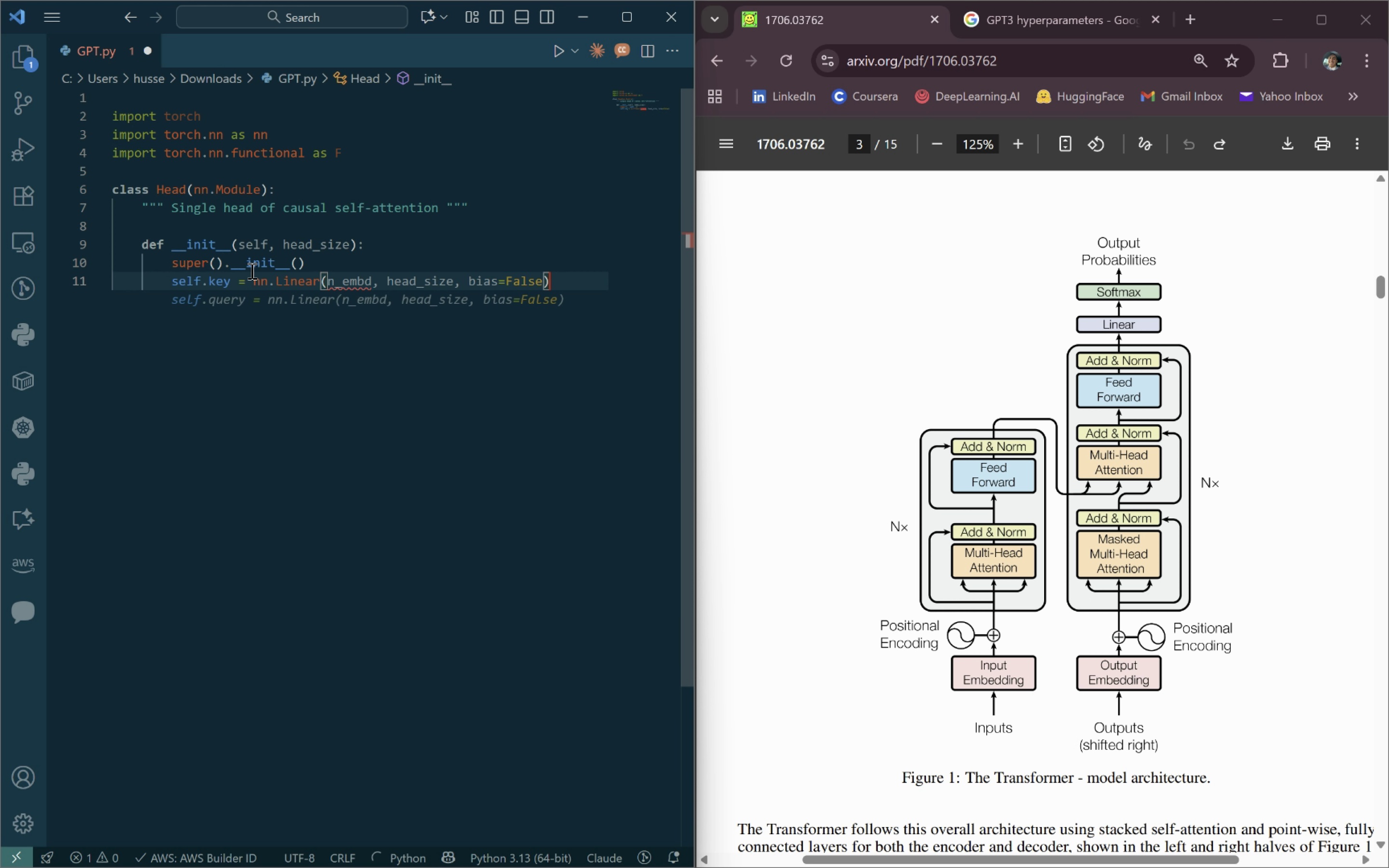 
wait(6.85)
 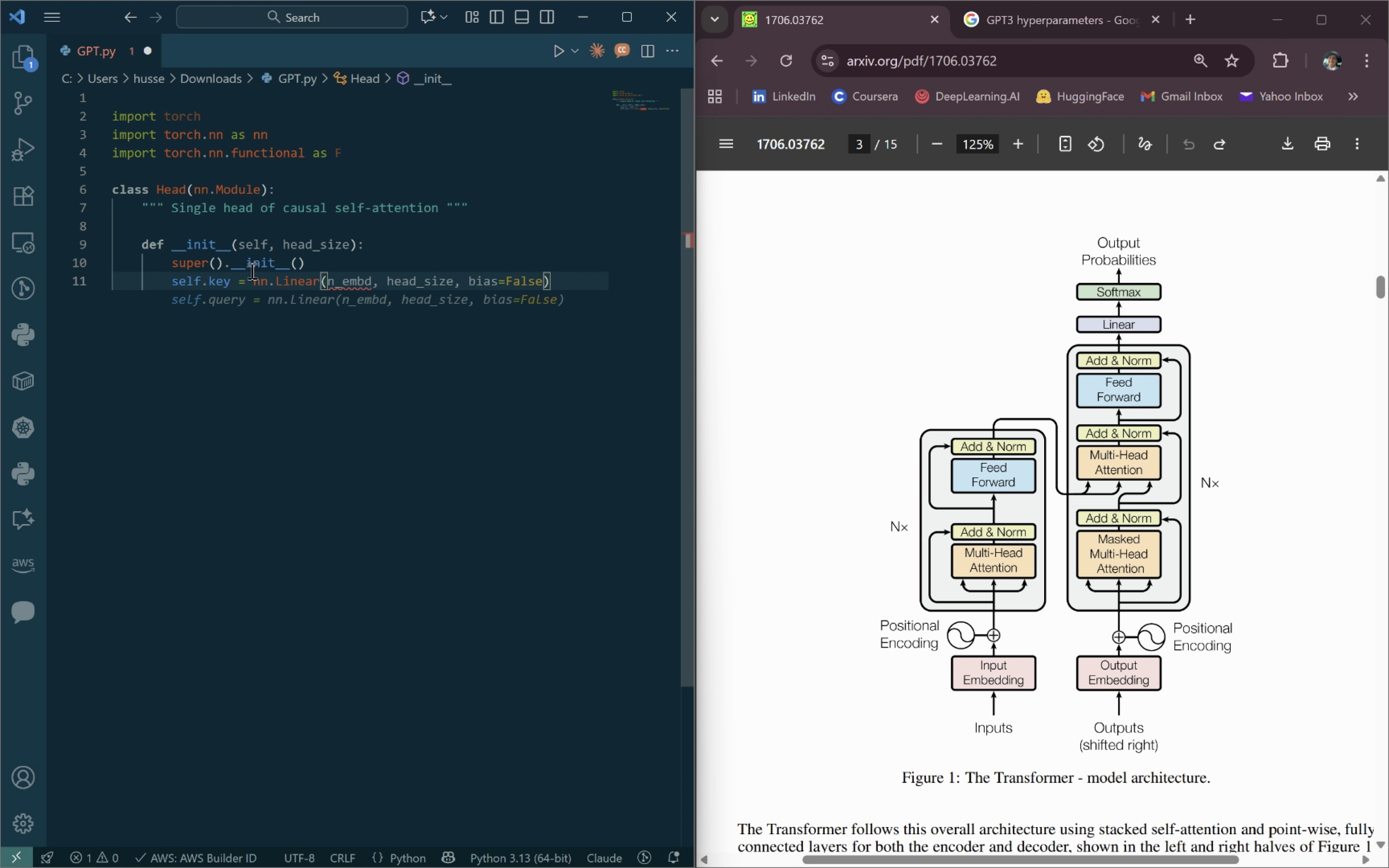 
key(Tab)
 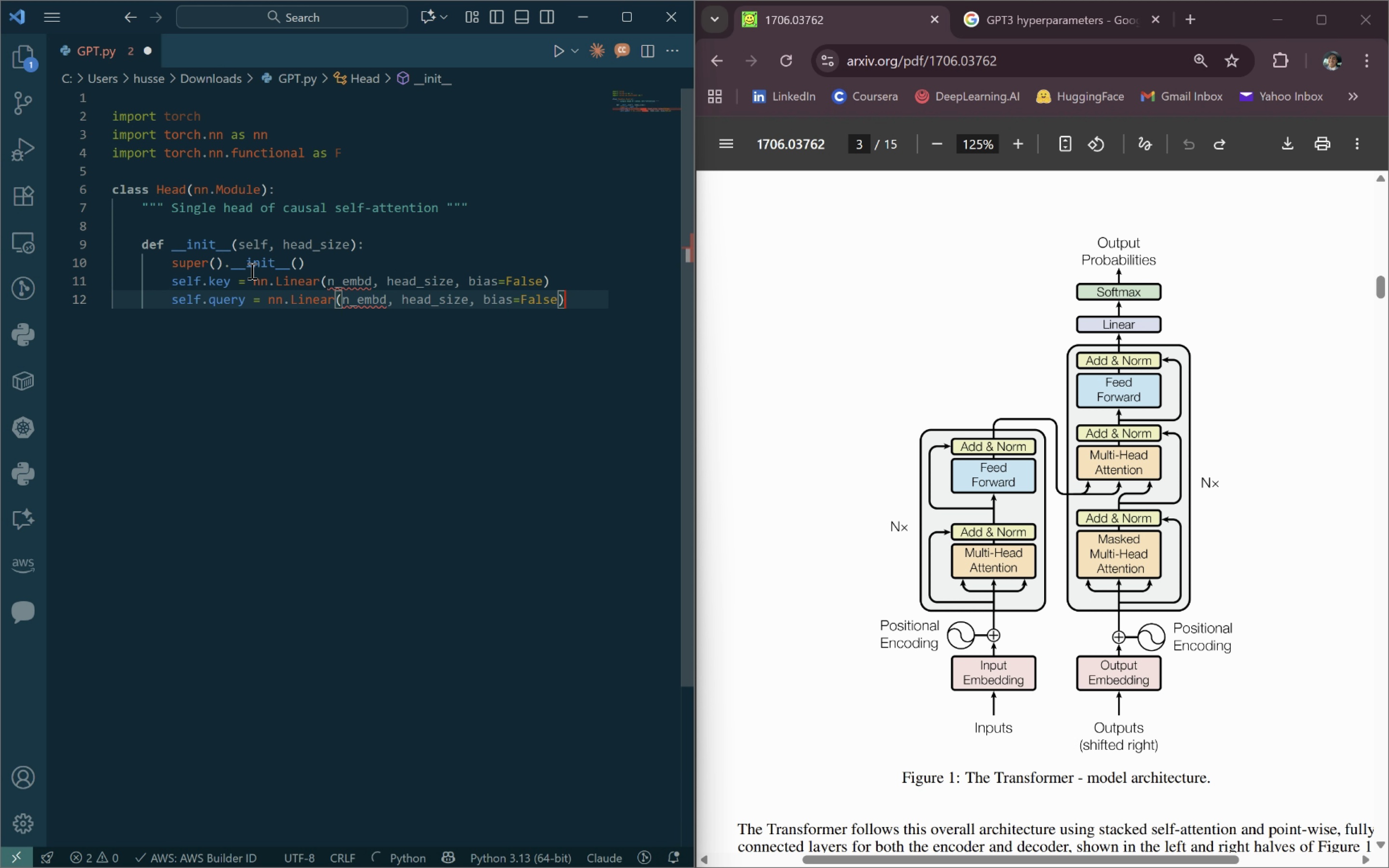 
key(Enter)
 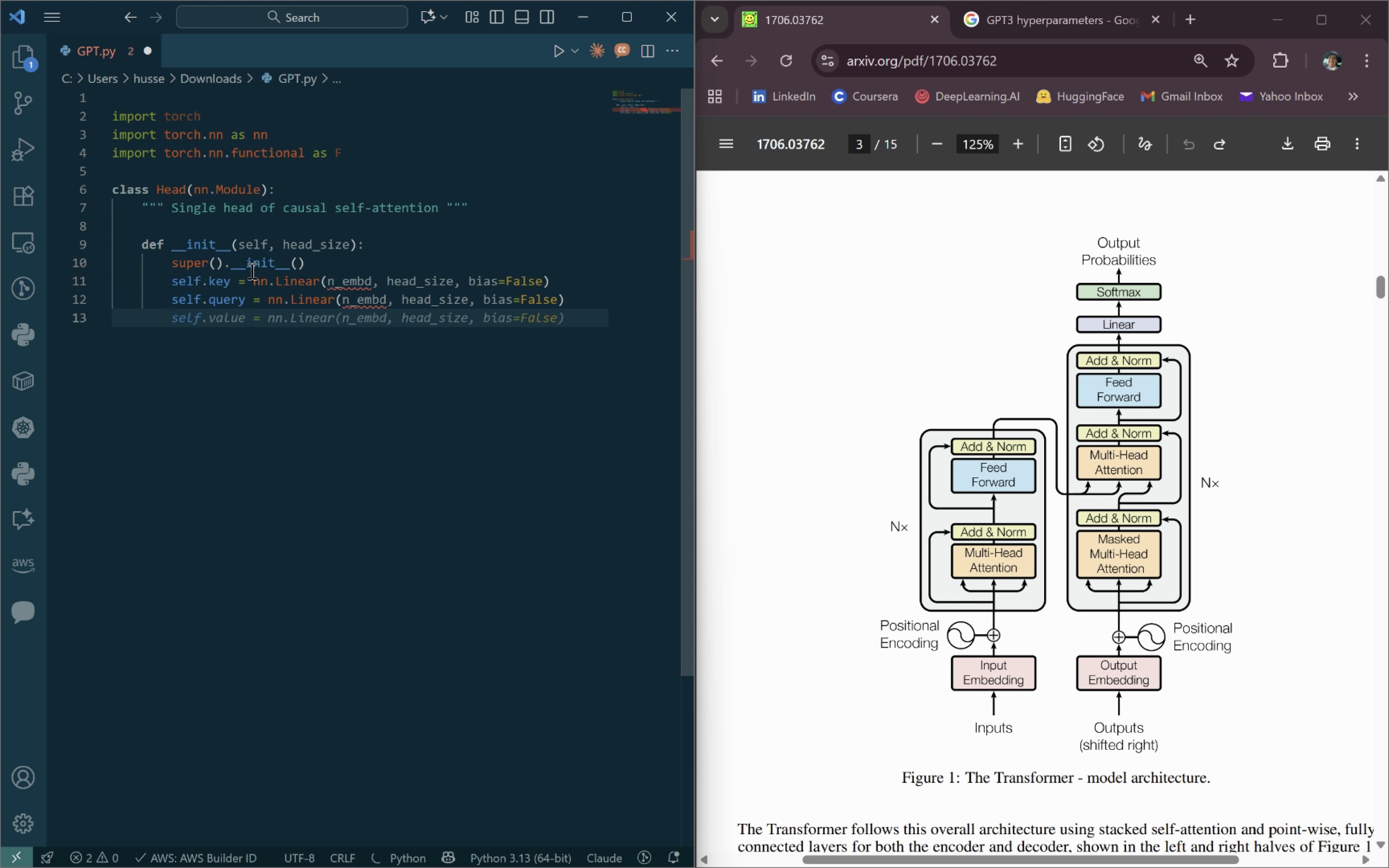 
type(sl)
key(Backspace)
type(elf.c)
key(Backspace)
type(value()
 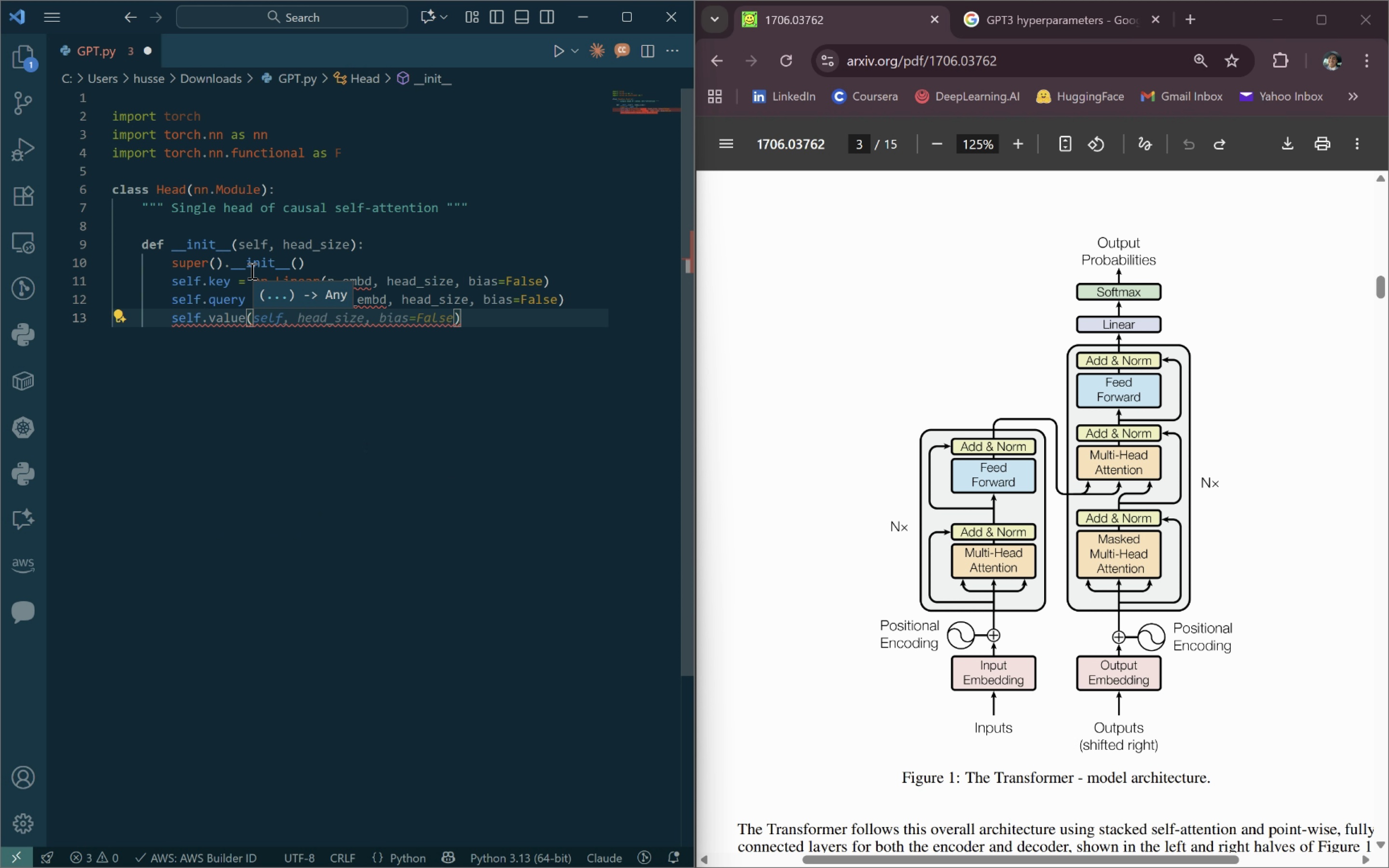 
wait(5.17)
 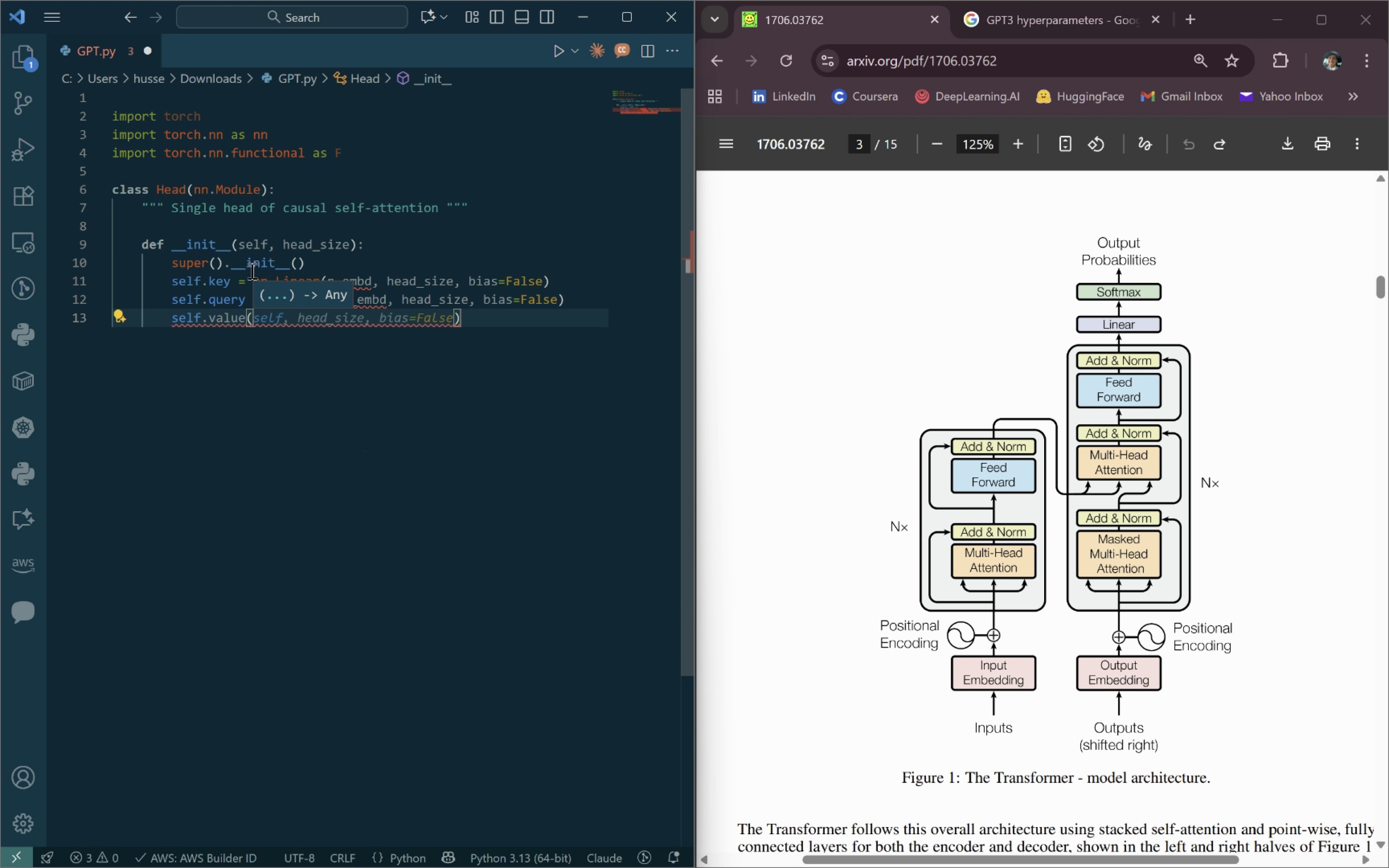 
type(n_embed, head_size)
key(Tab)
 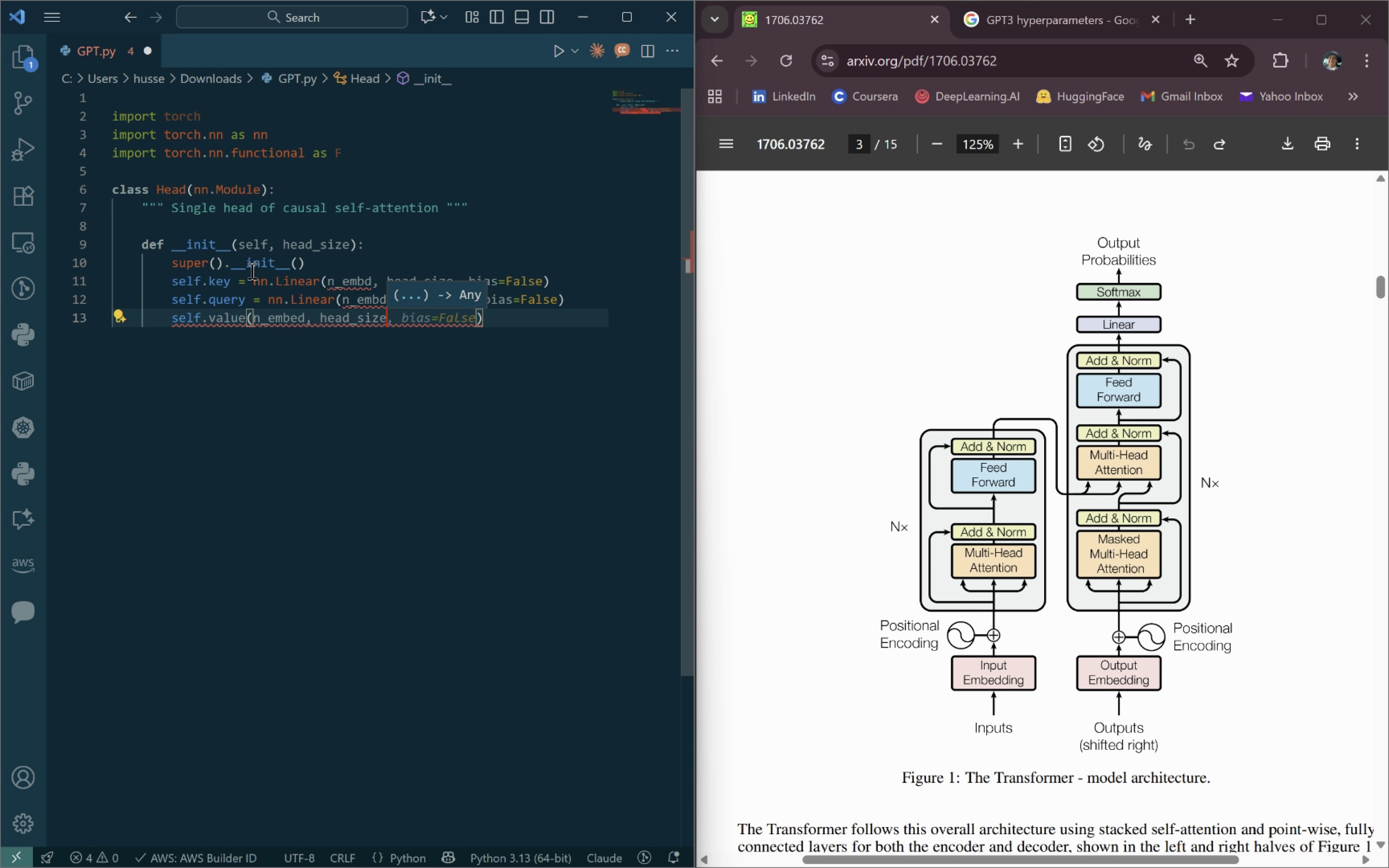 
left_click([497, 330])
 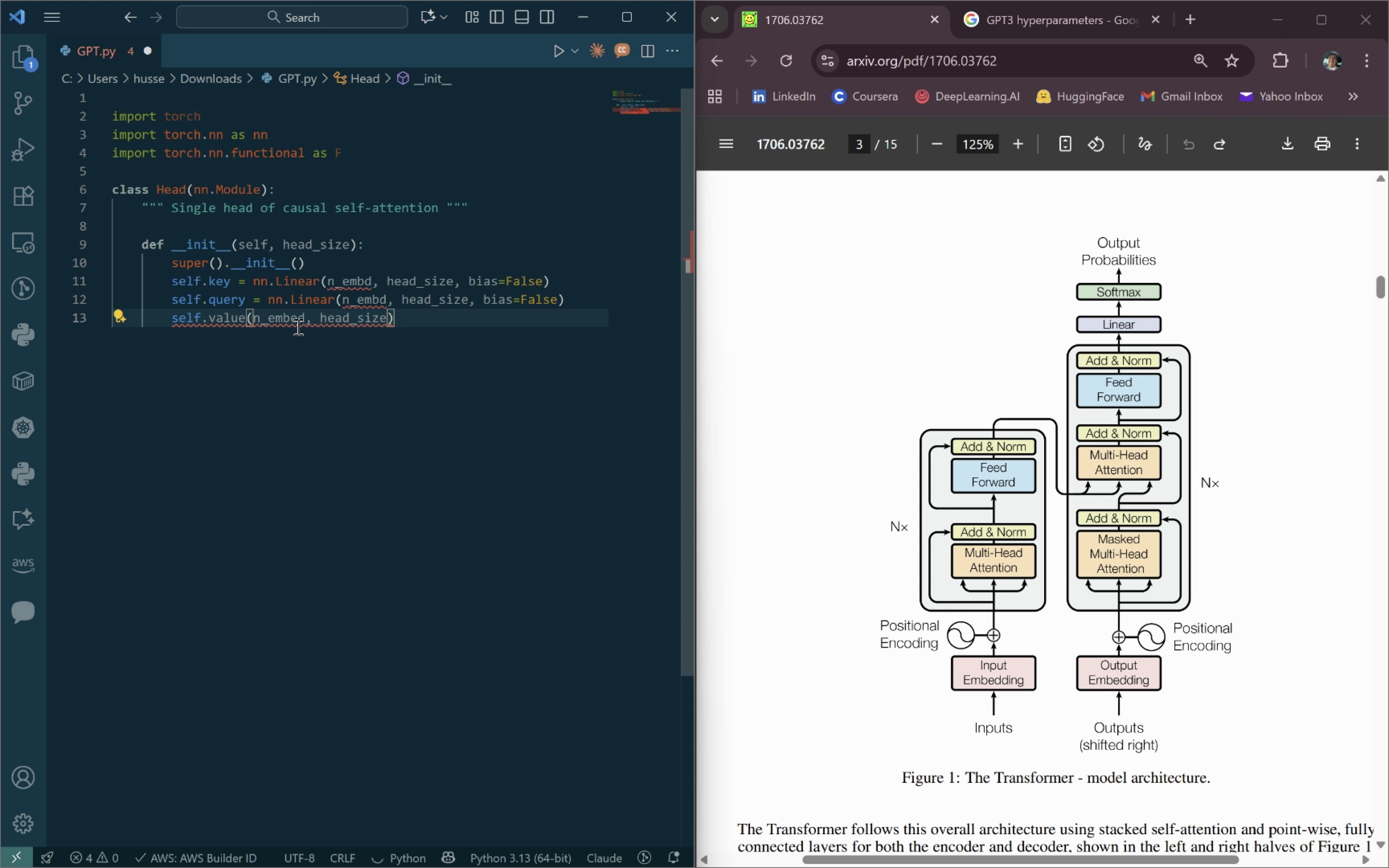 
left_click([297, 326])
 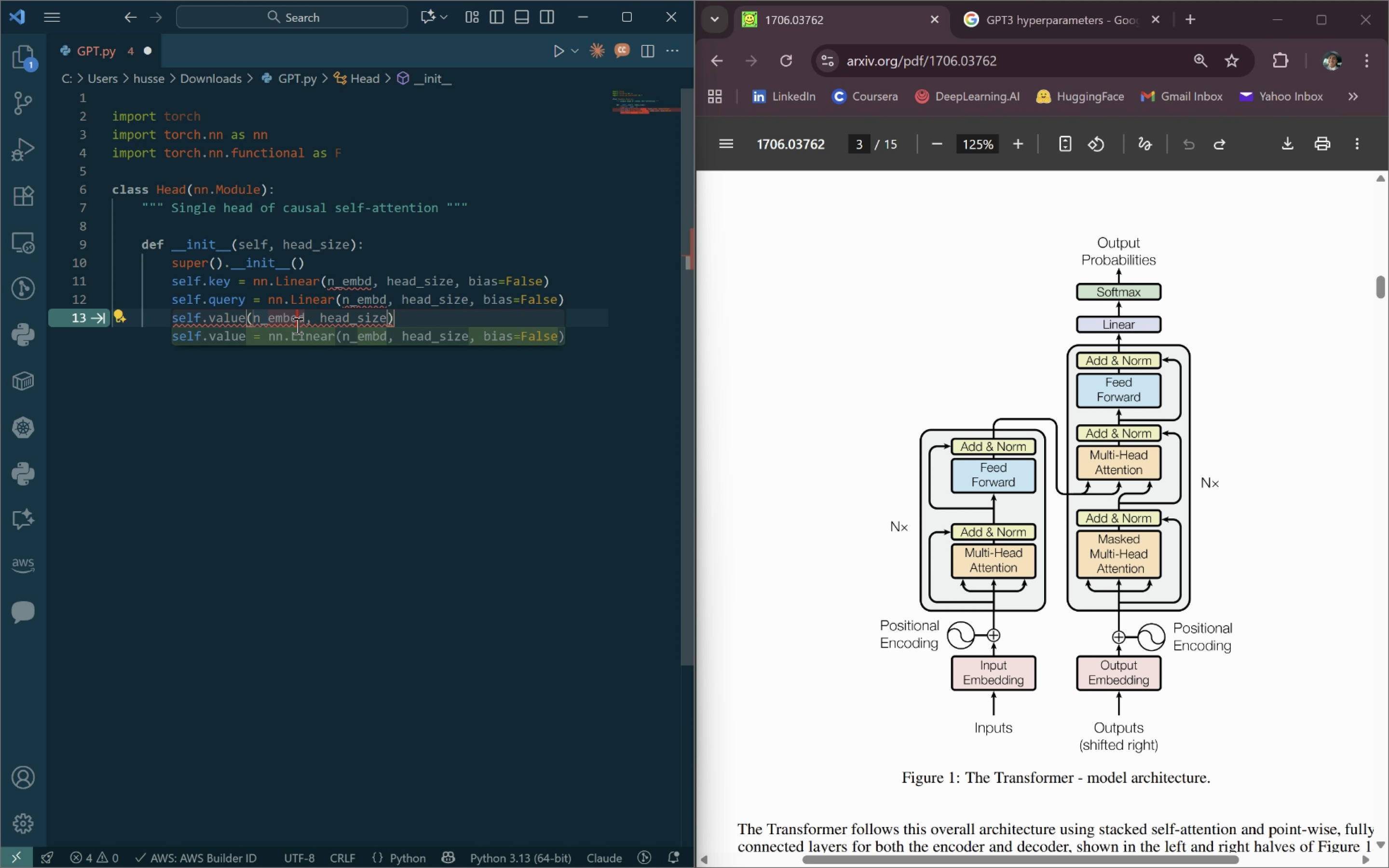 
key(Backspace)
 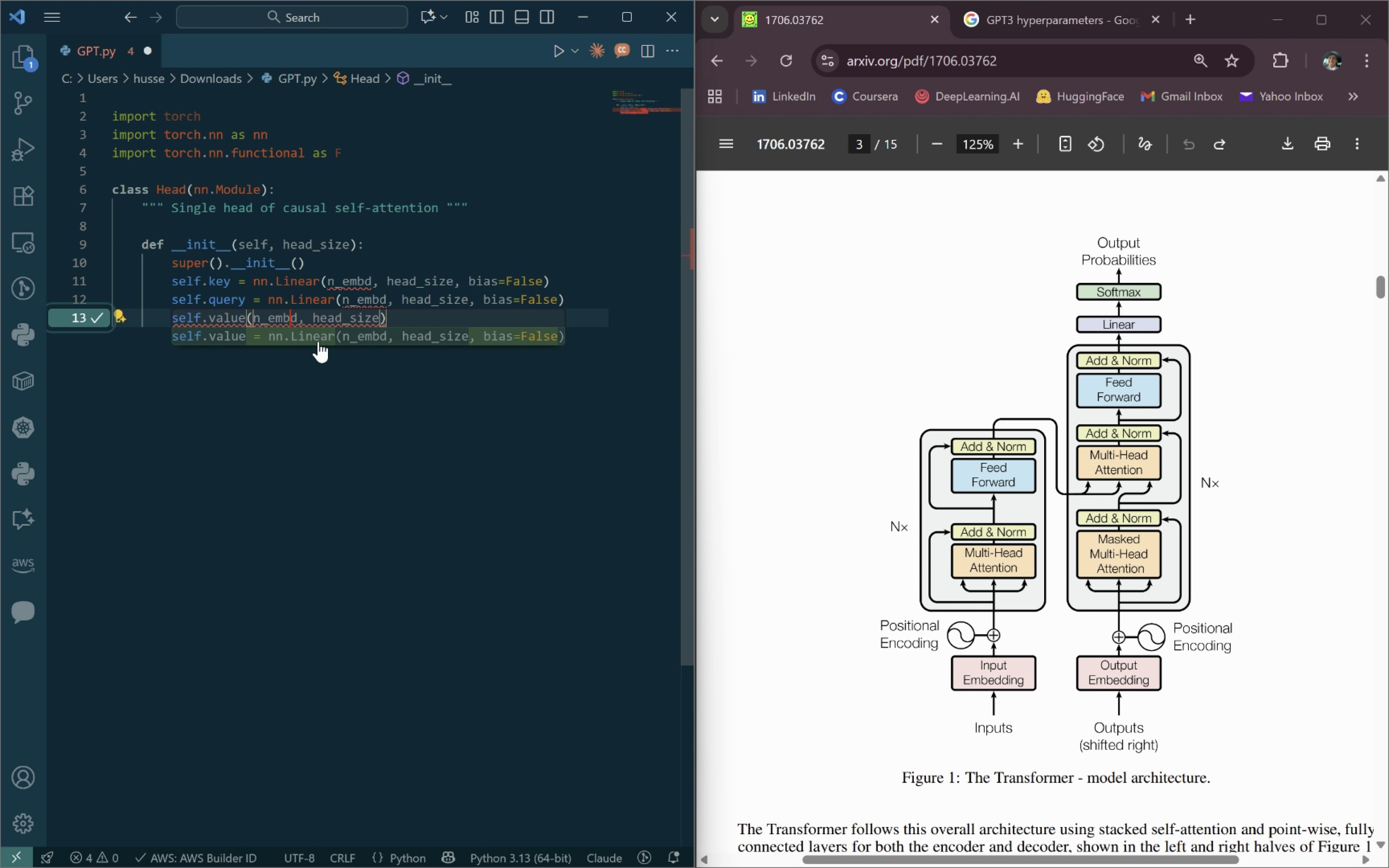 
left_click([318, 341])
 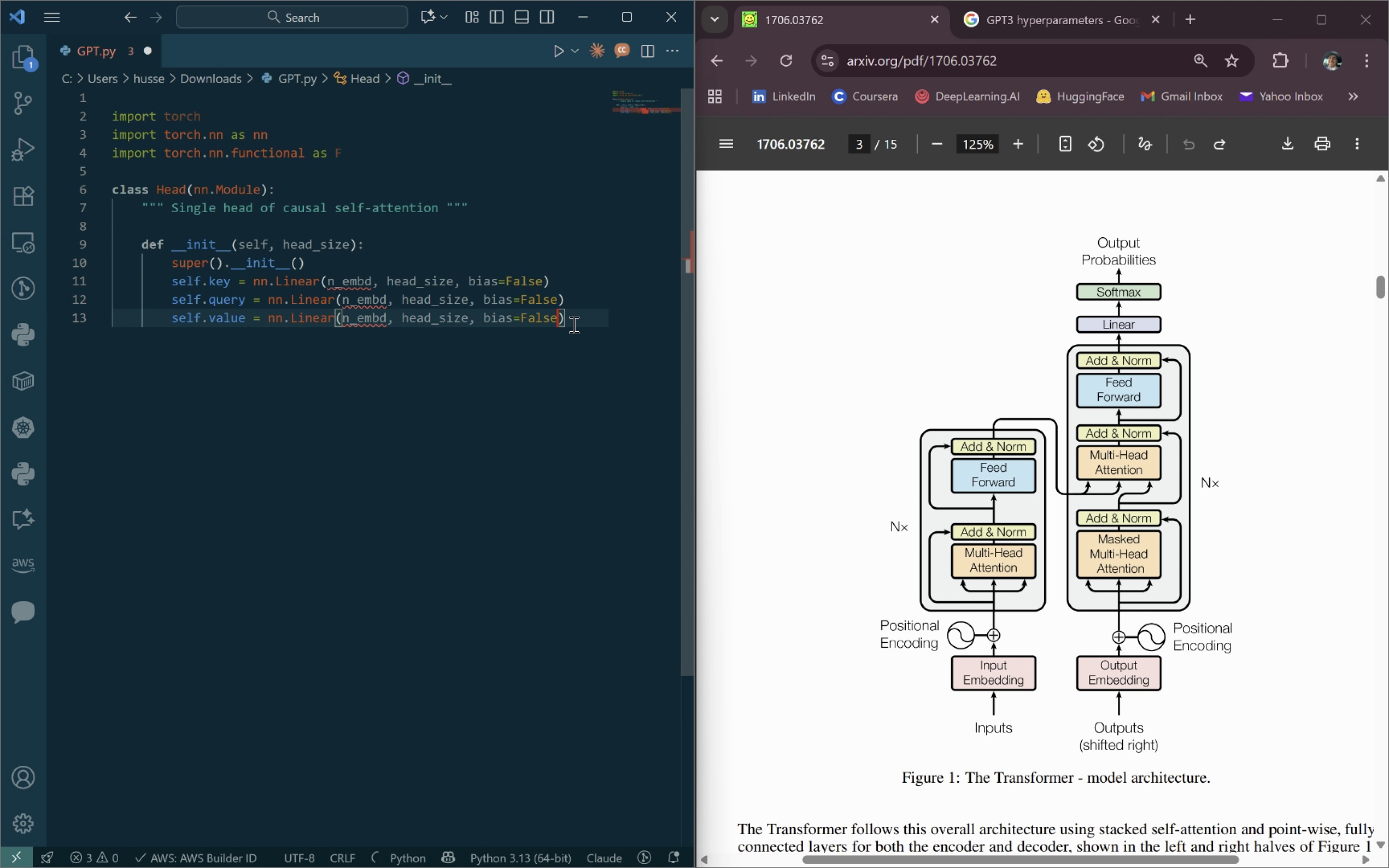 
left_click([574, 324])
 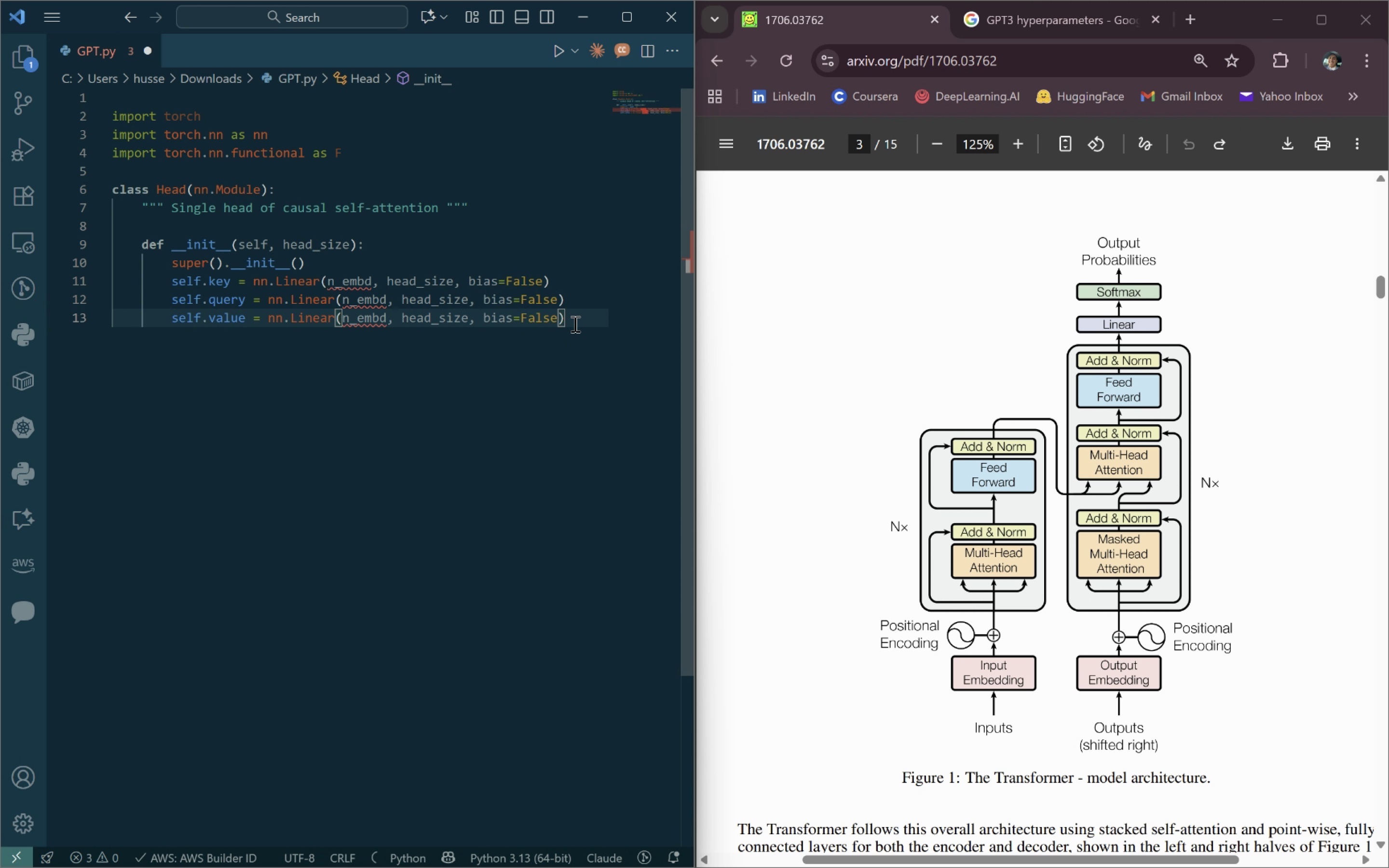 
key(Enter)
 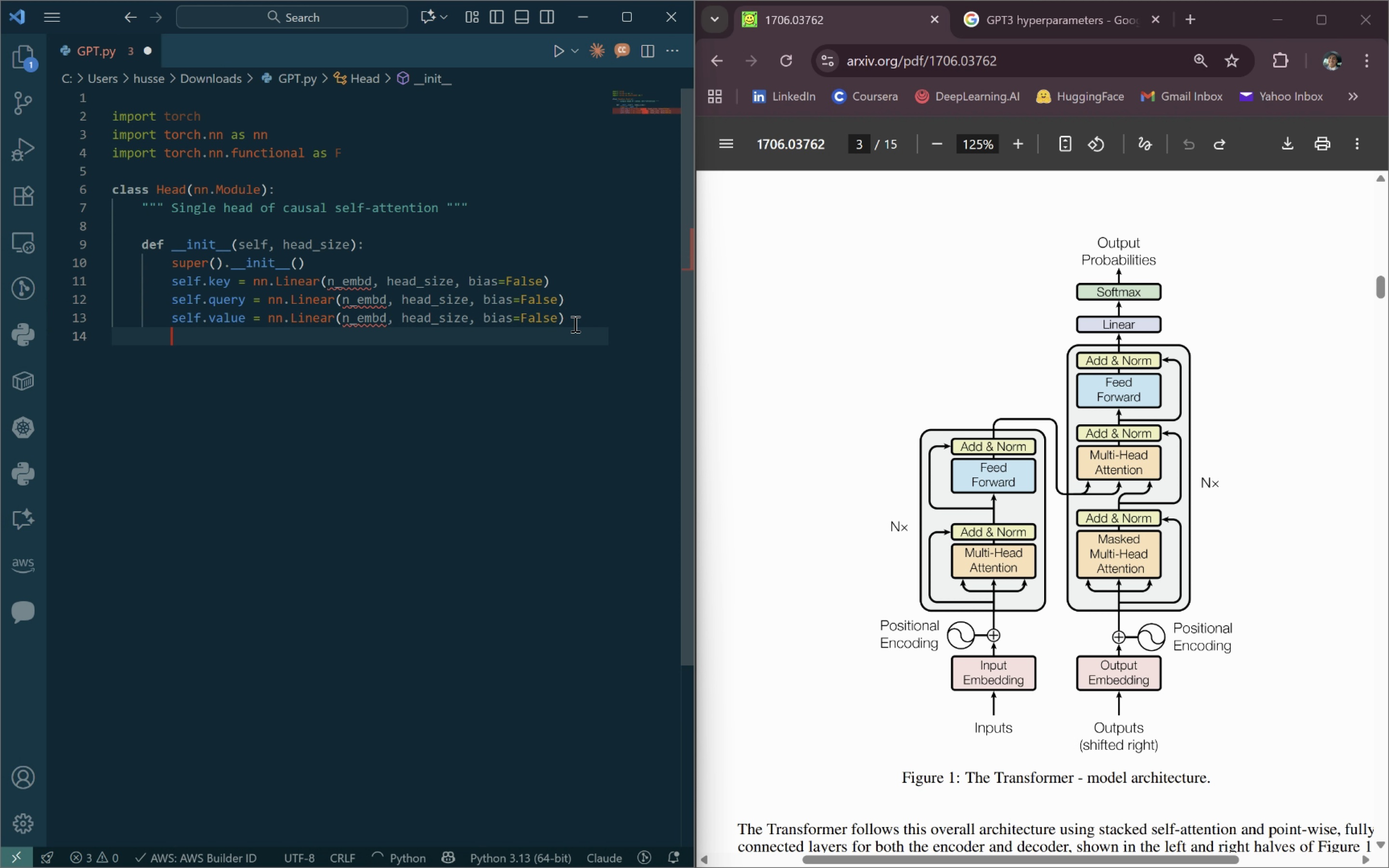 
type(self.register_bud)
key(Backspace)
type(ffer('tril', torch.tril(torch.ones(block_size, block_size))))
 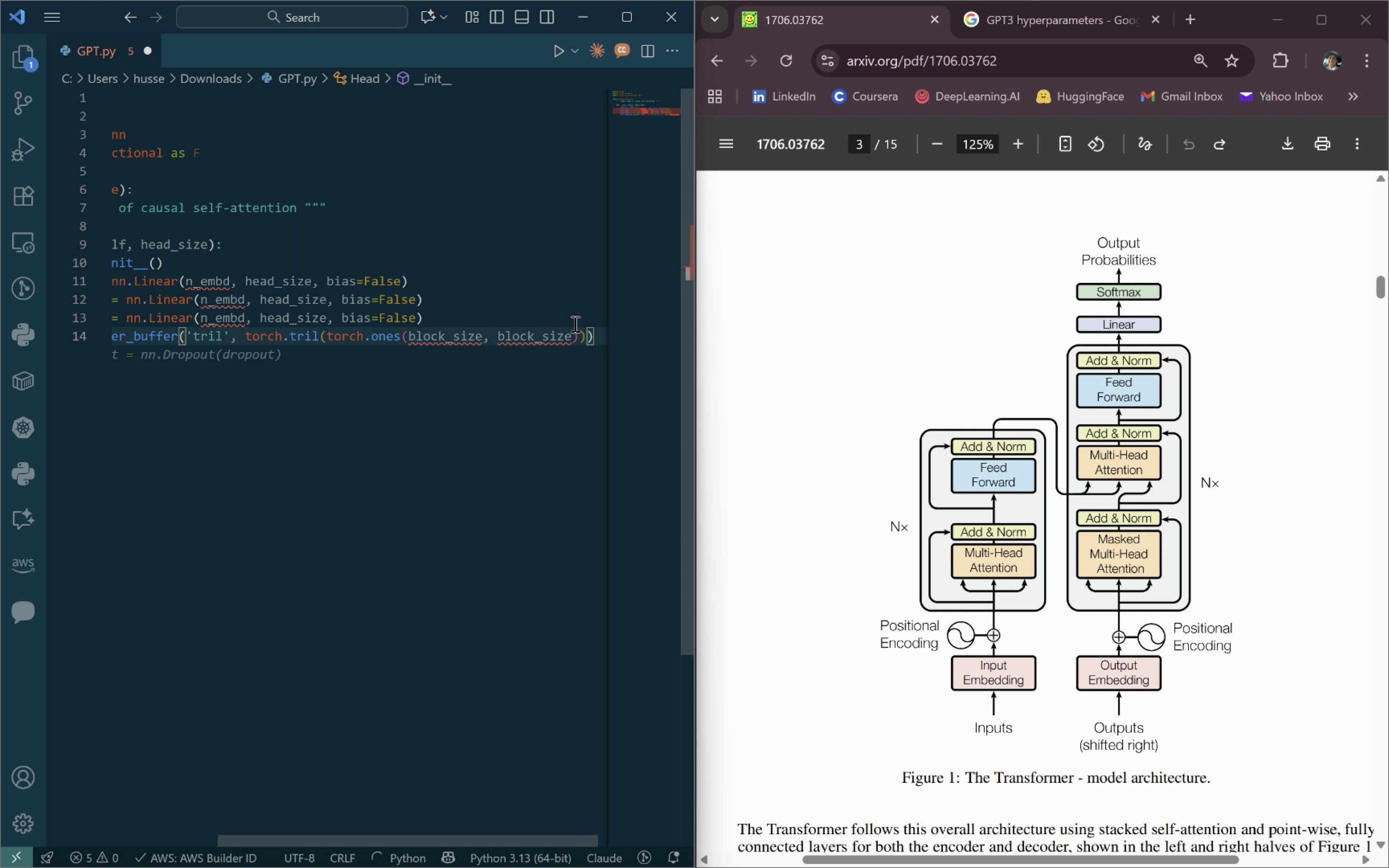 
key(Enter)
 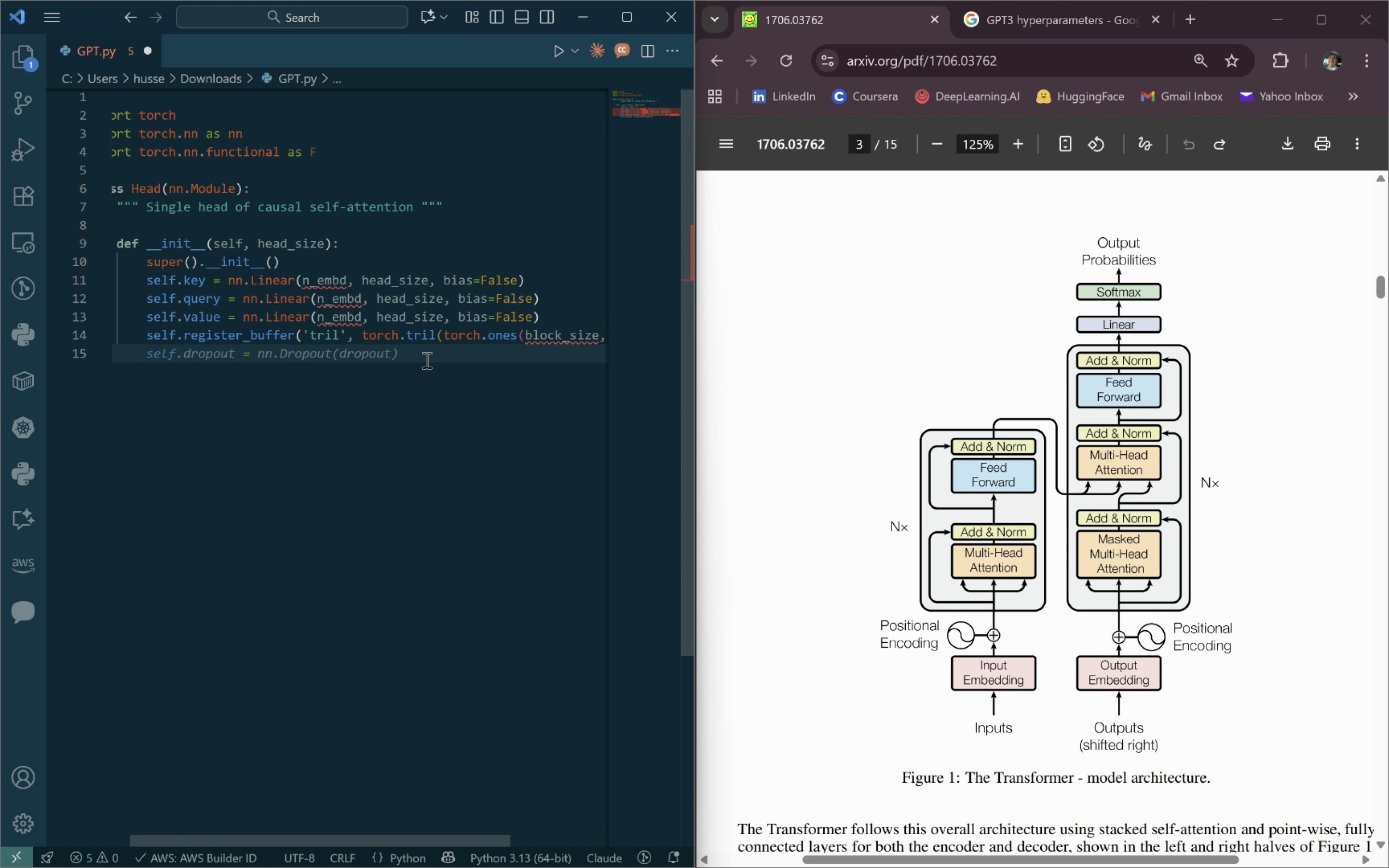 
key(Tab)
 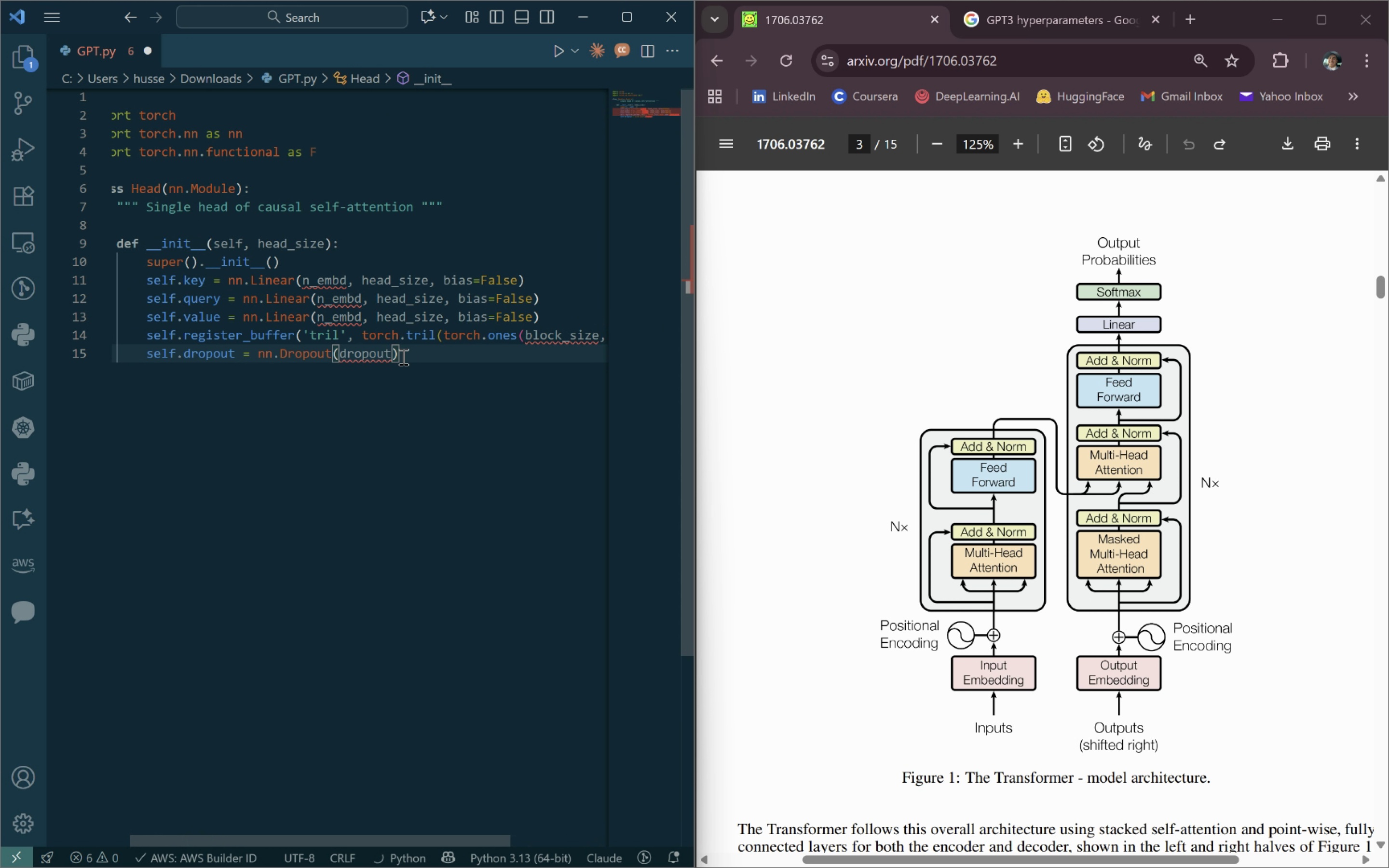 
key(Enter)
 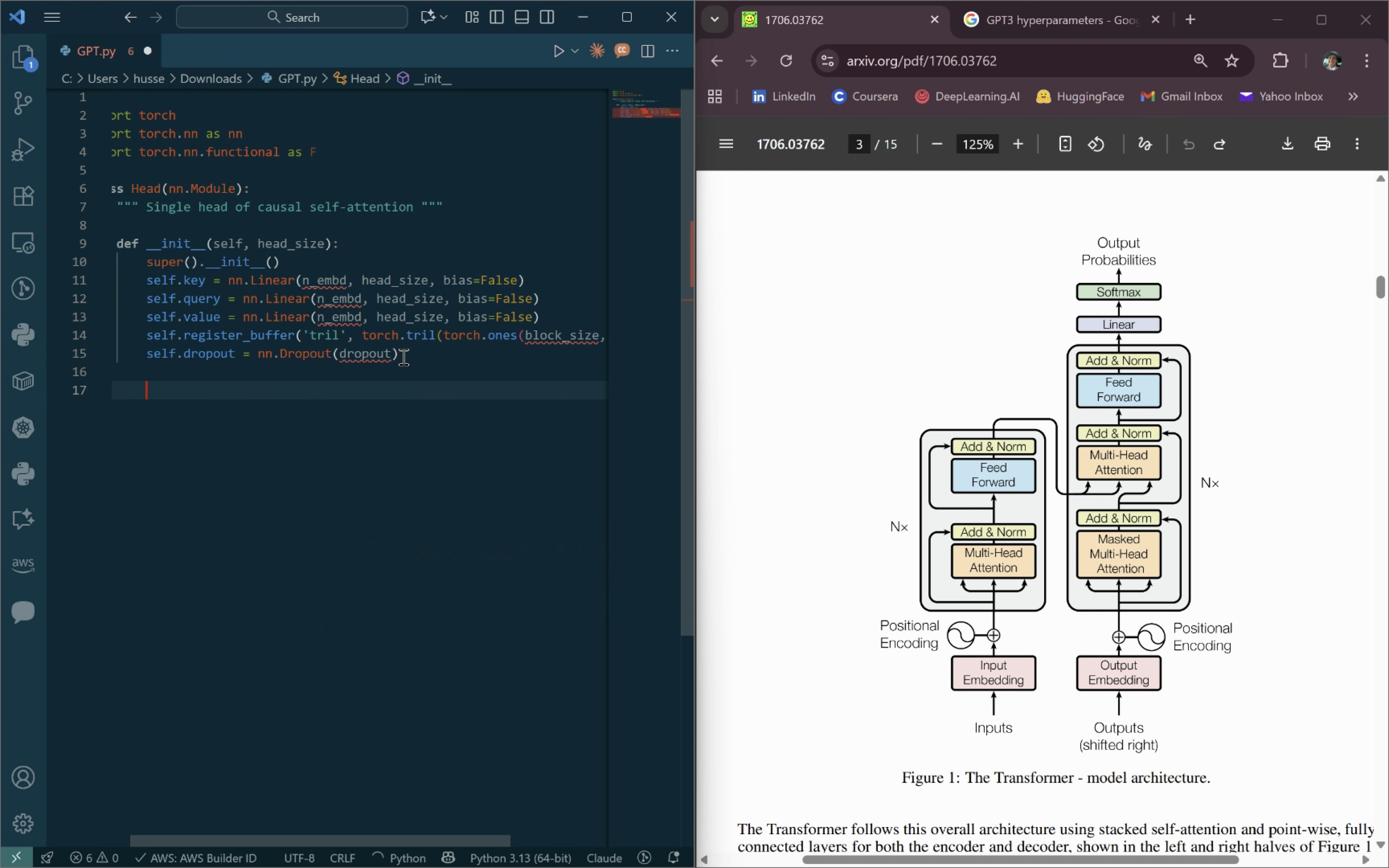 
key(Enter)
 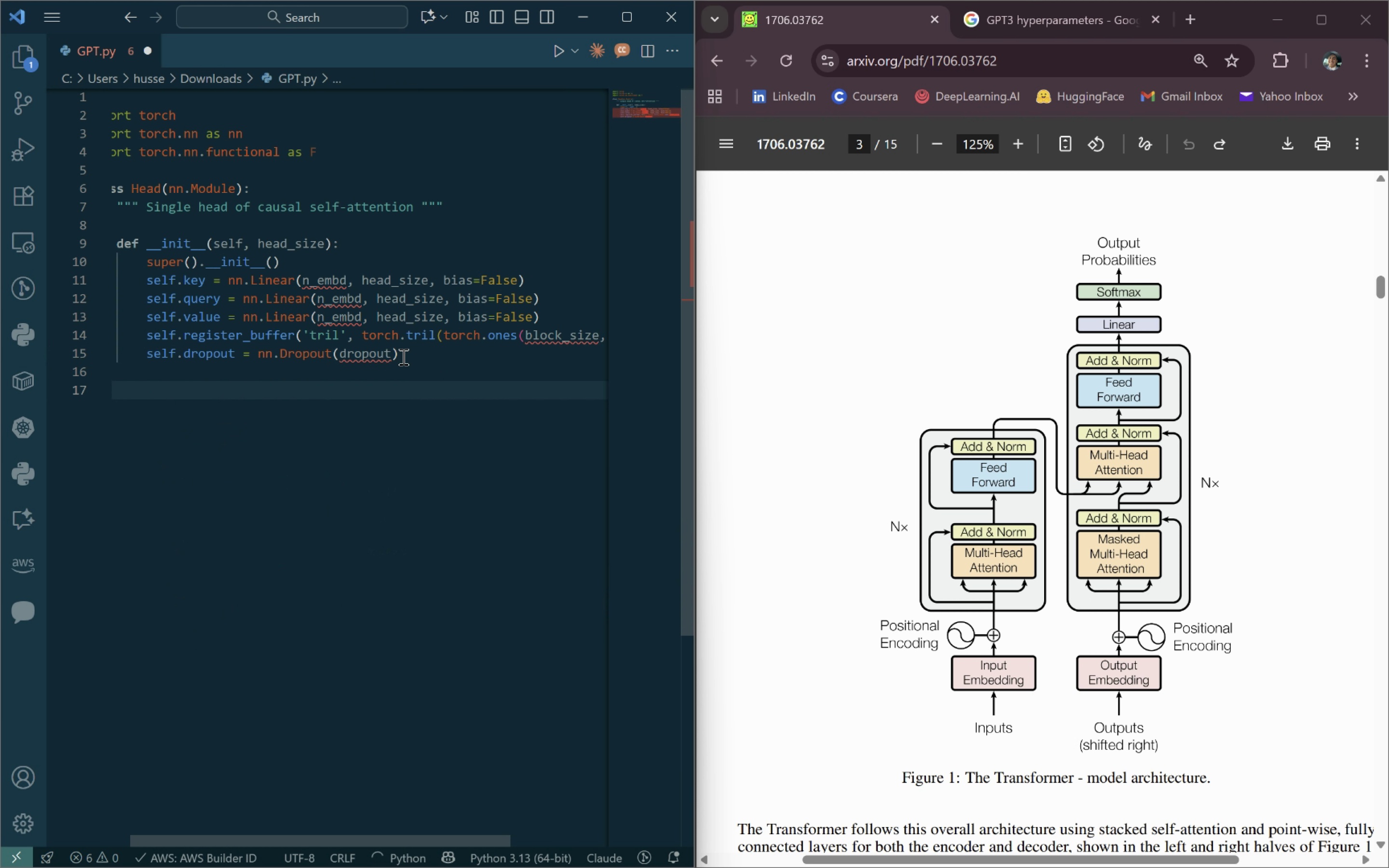 
key(Backspace)
type(def forward(self, x):)
 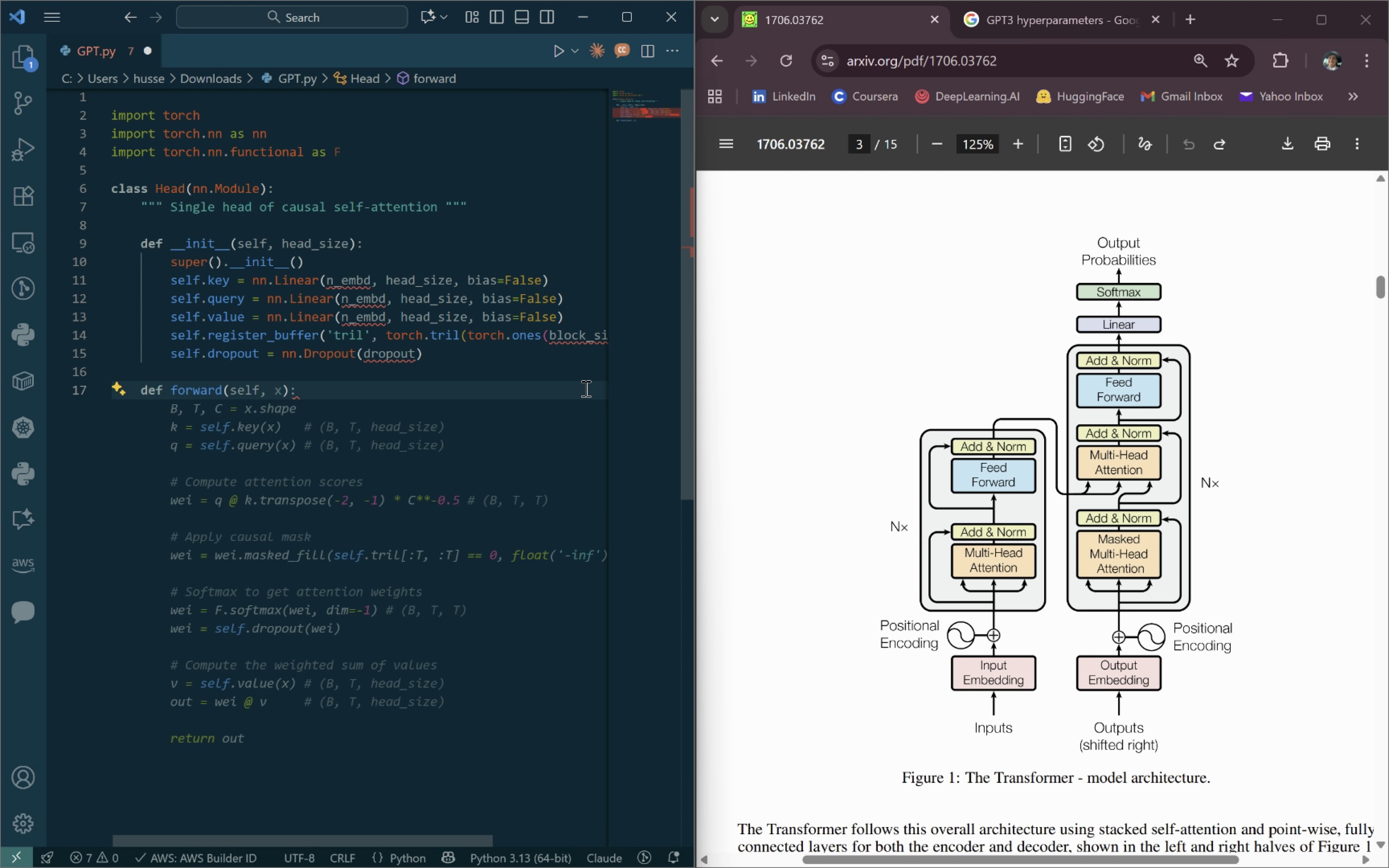 
wait(28.4)
 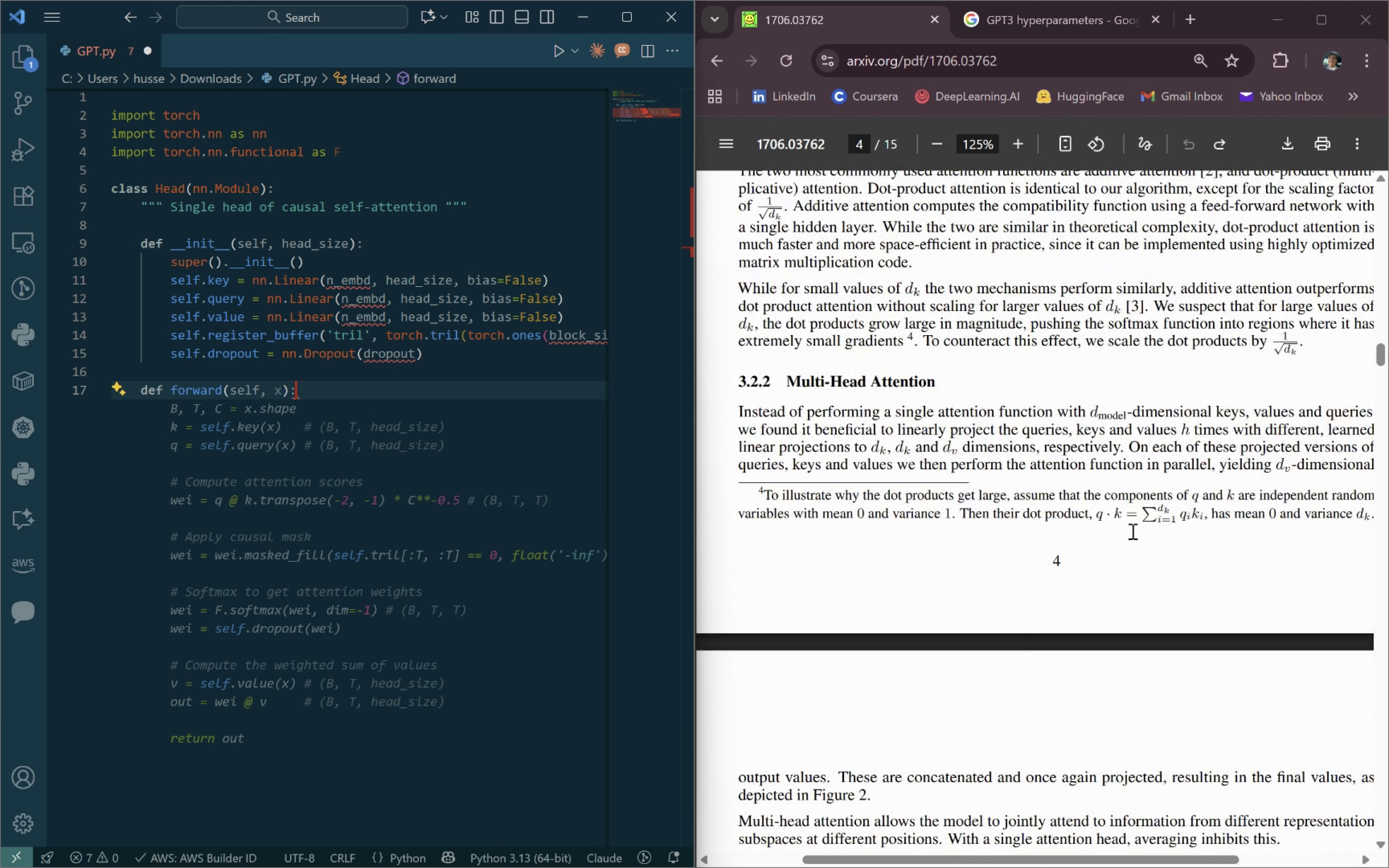 
left_click_drag(start_coordinate=[1218, 497], to_coordinate=[1012, 481])
 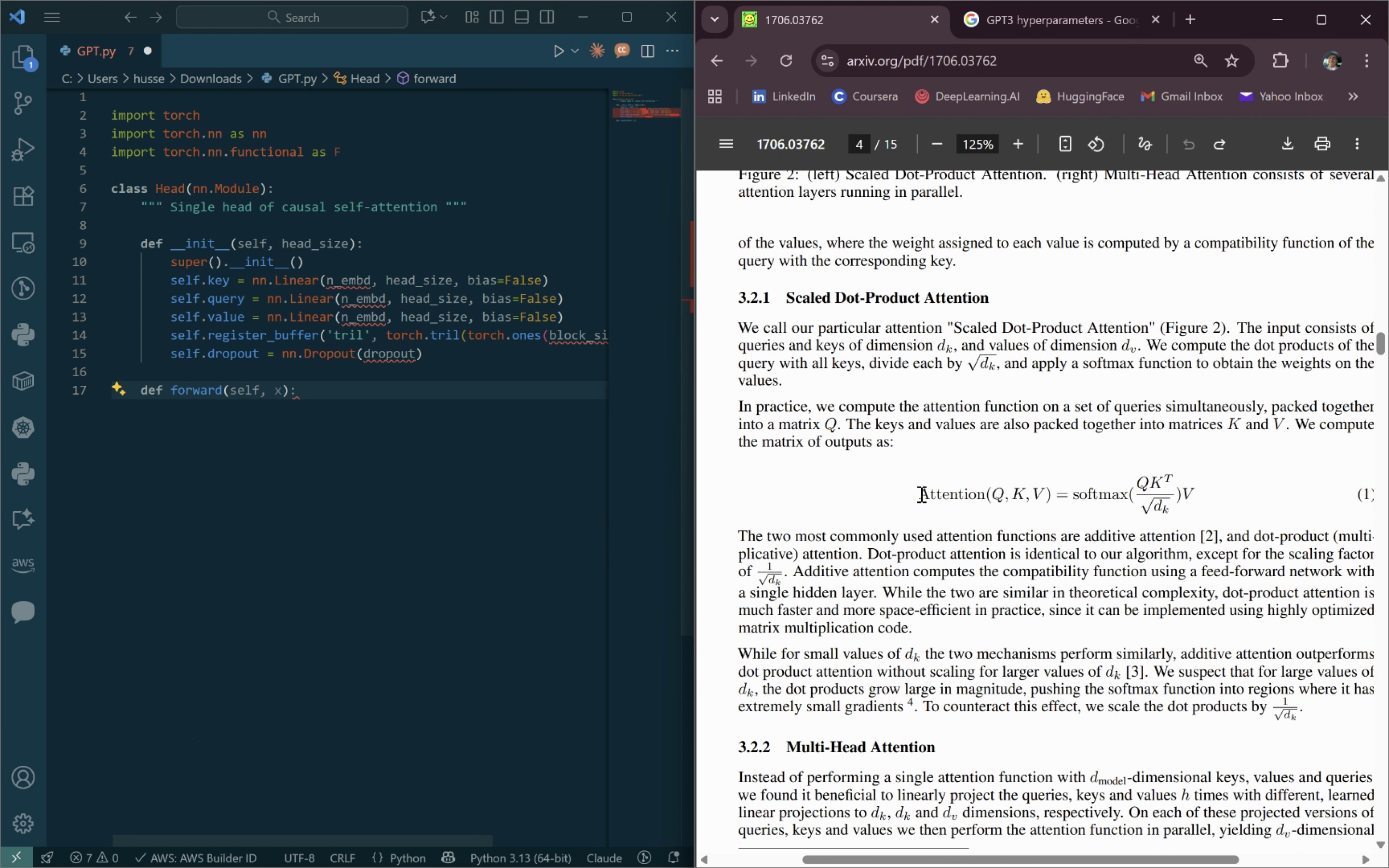 
left_click_drag(start_coordinate=[920, 494], to_coordinate=[1196, 496])
 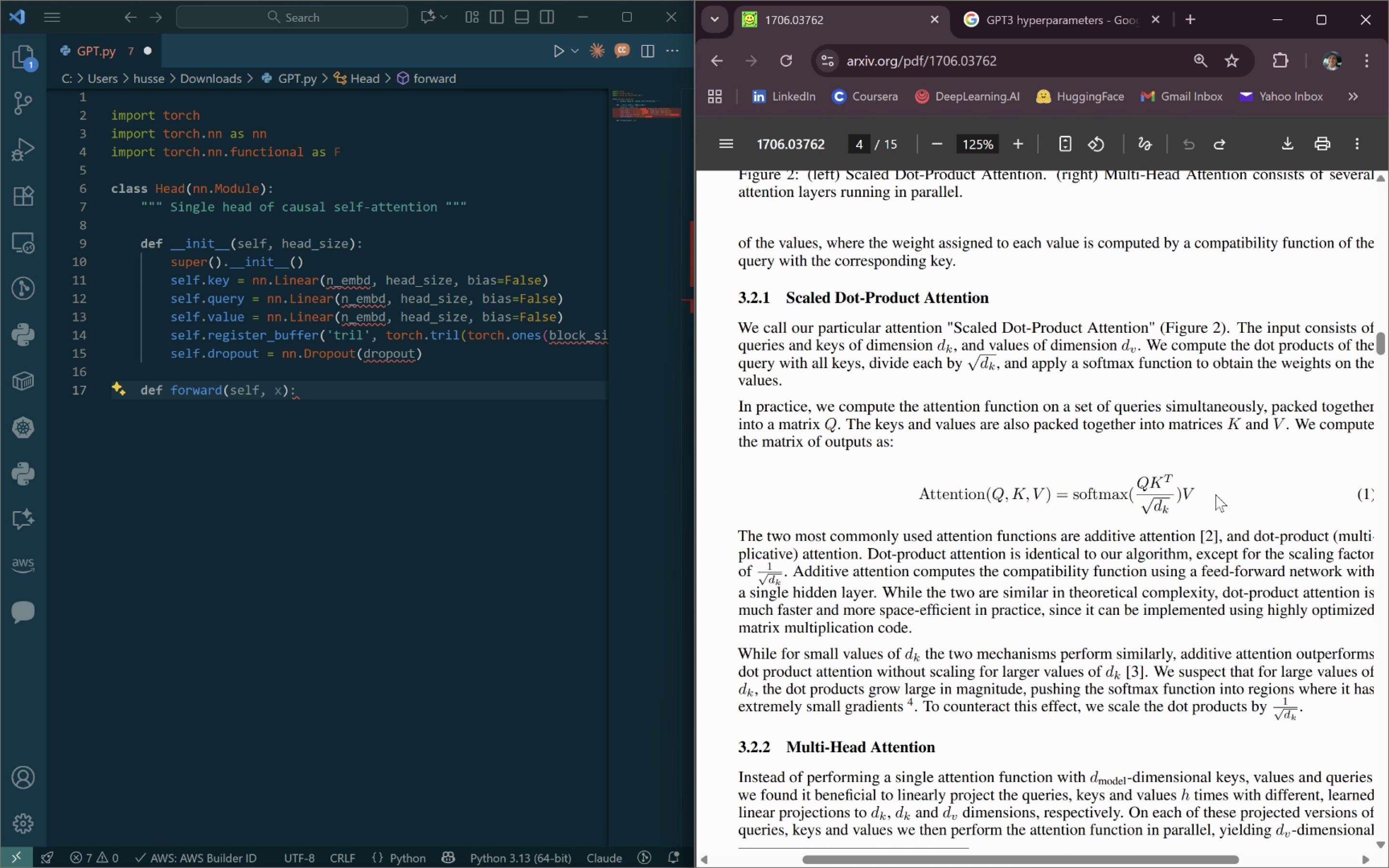 
left_click([1215, 494])
 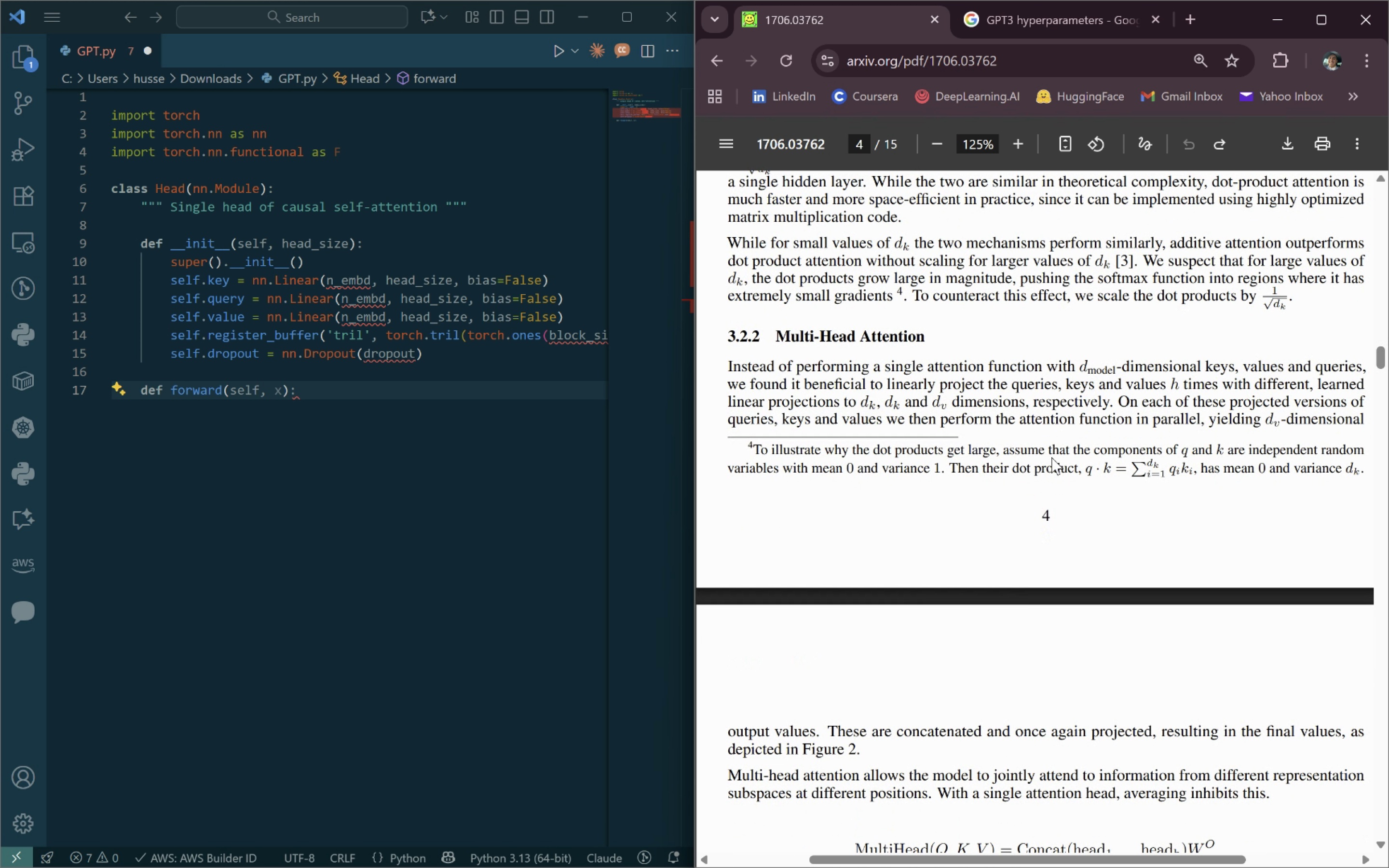 
wait(81.67)
 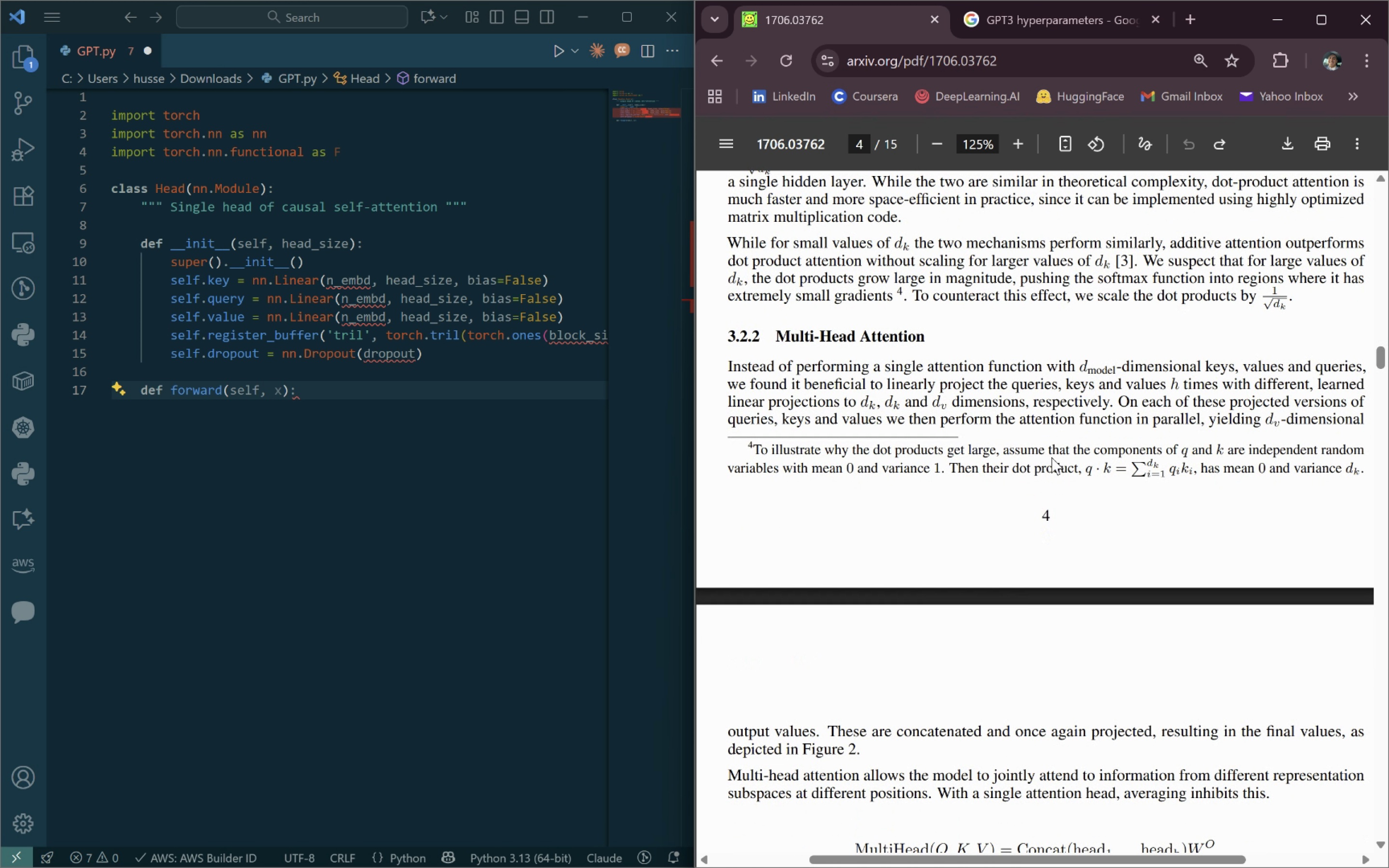 
left_click([306, 390])
 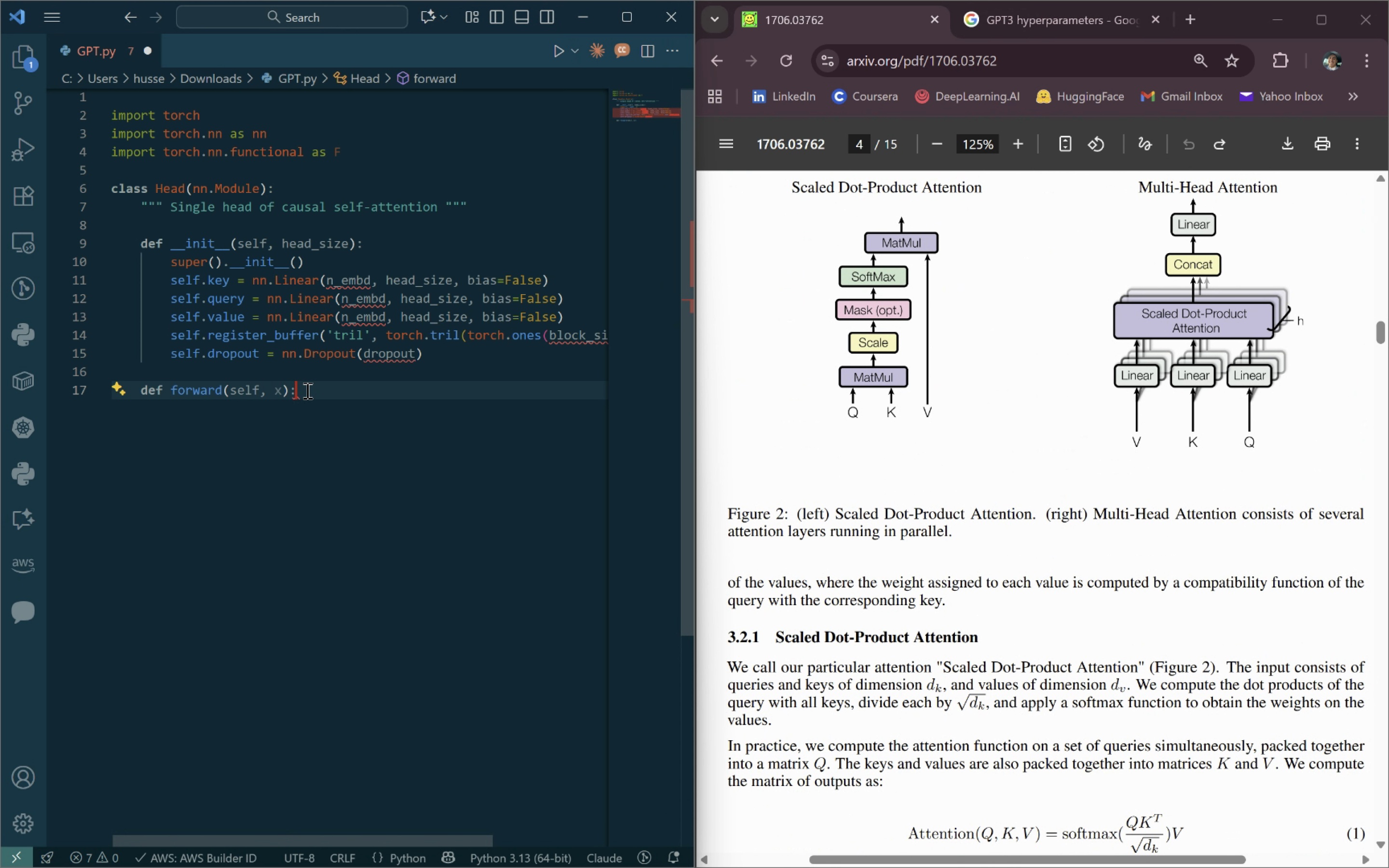 
key(Enter)
 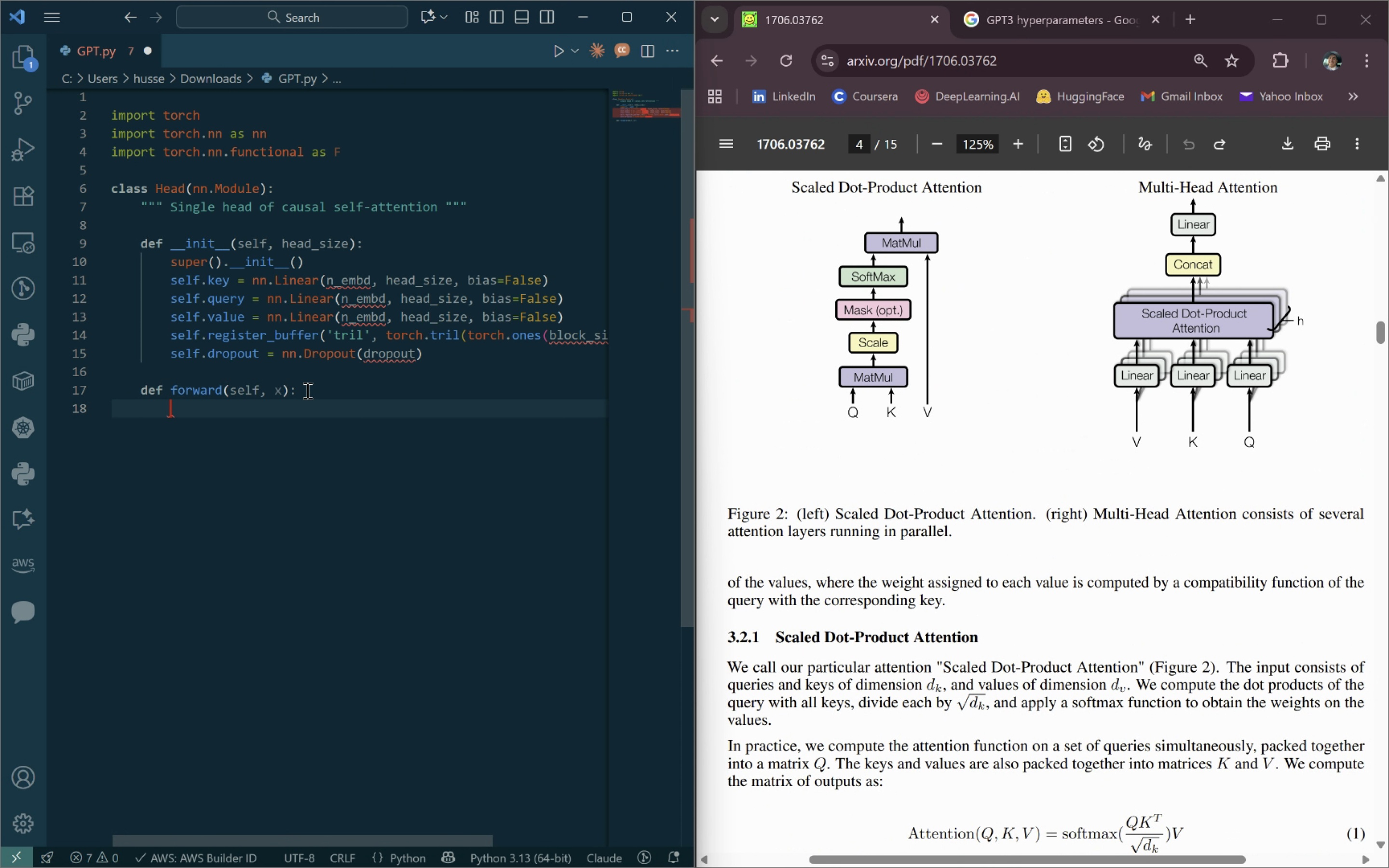 
type(B. )
key(Backspace)
key(Backspace)
type(, T, C = x.shape)
 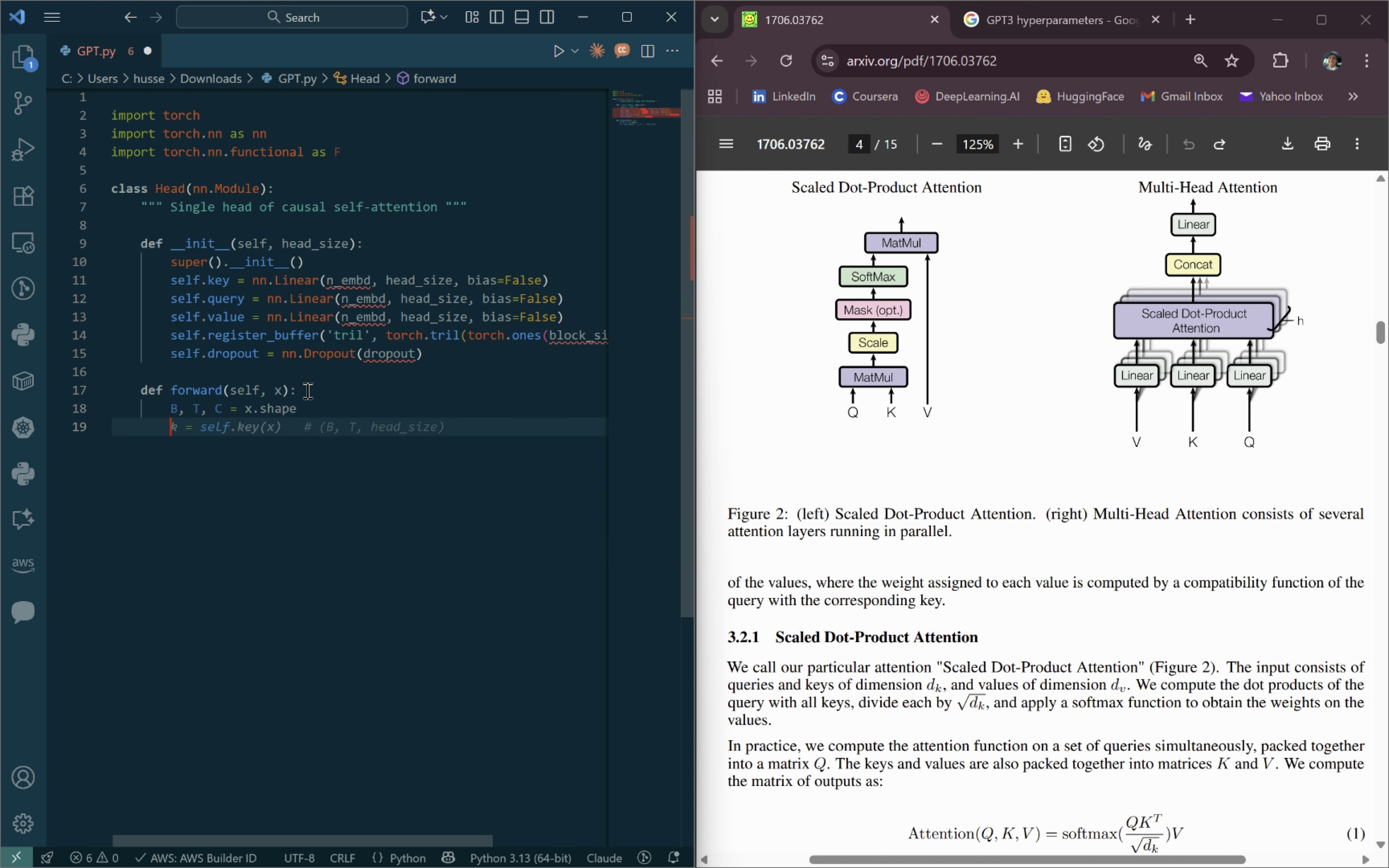 
 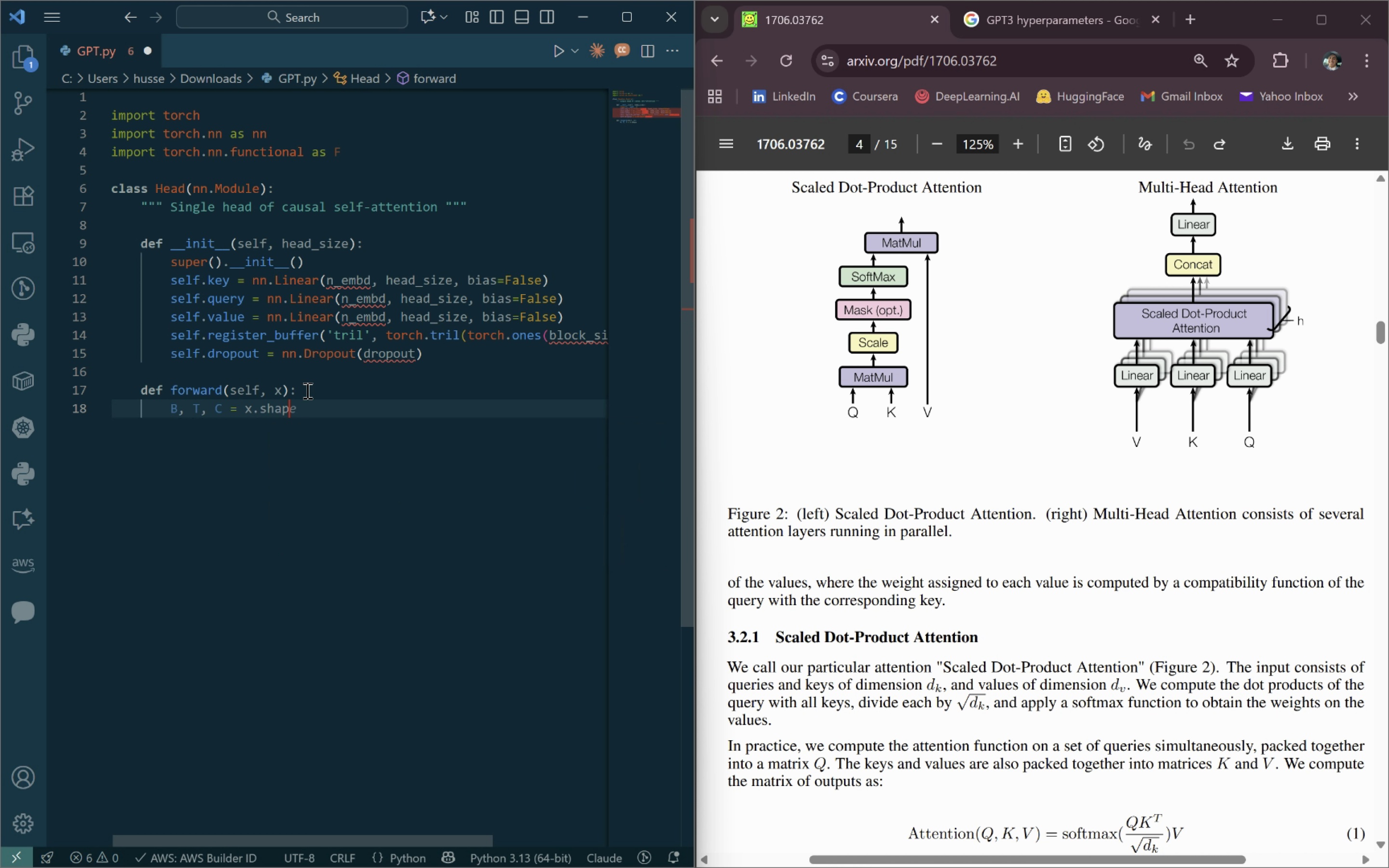 
key(Enter)
 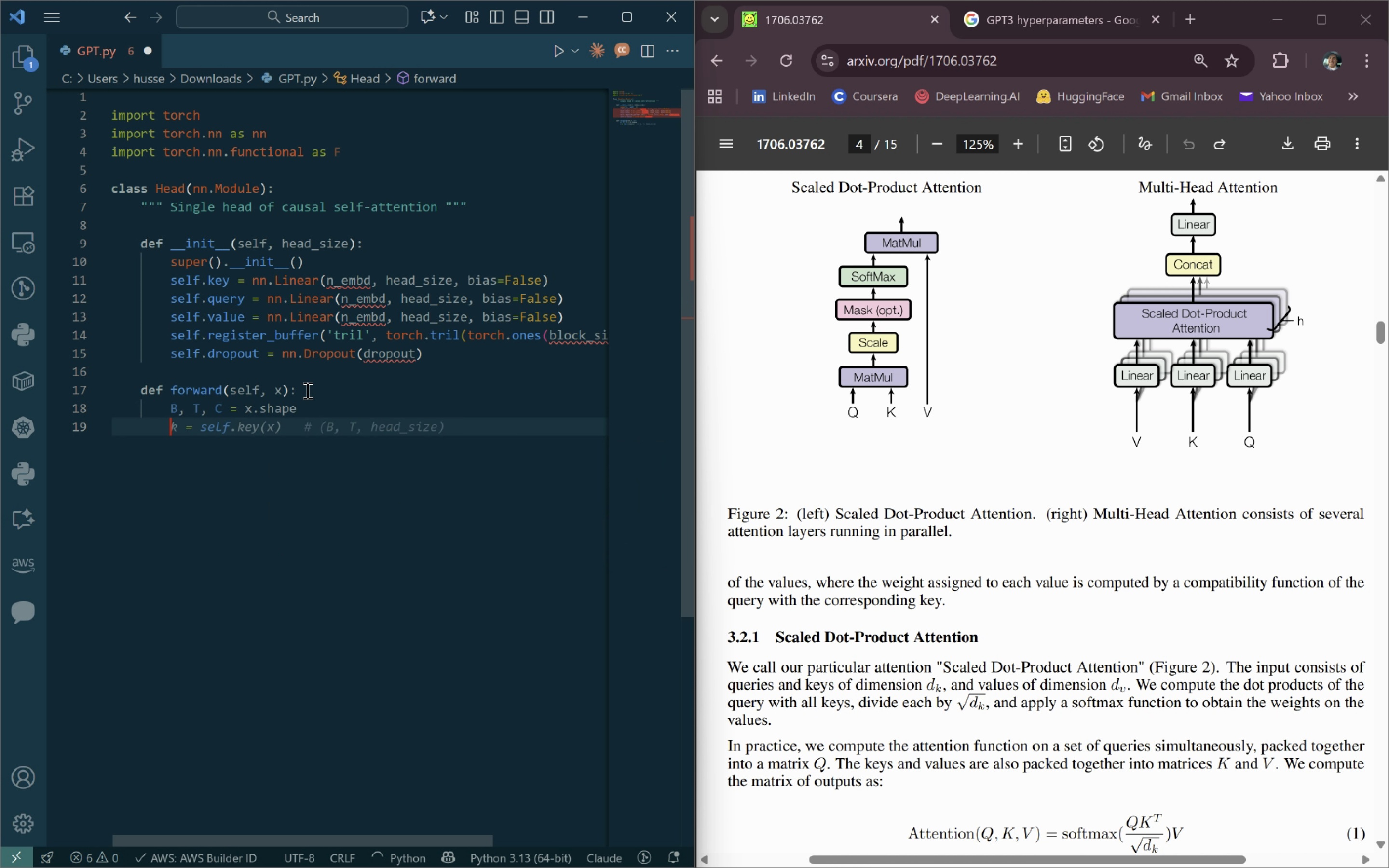 
type(k = self.key(x))
 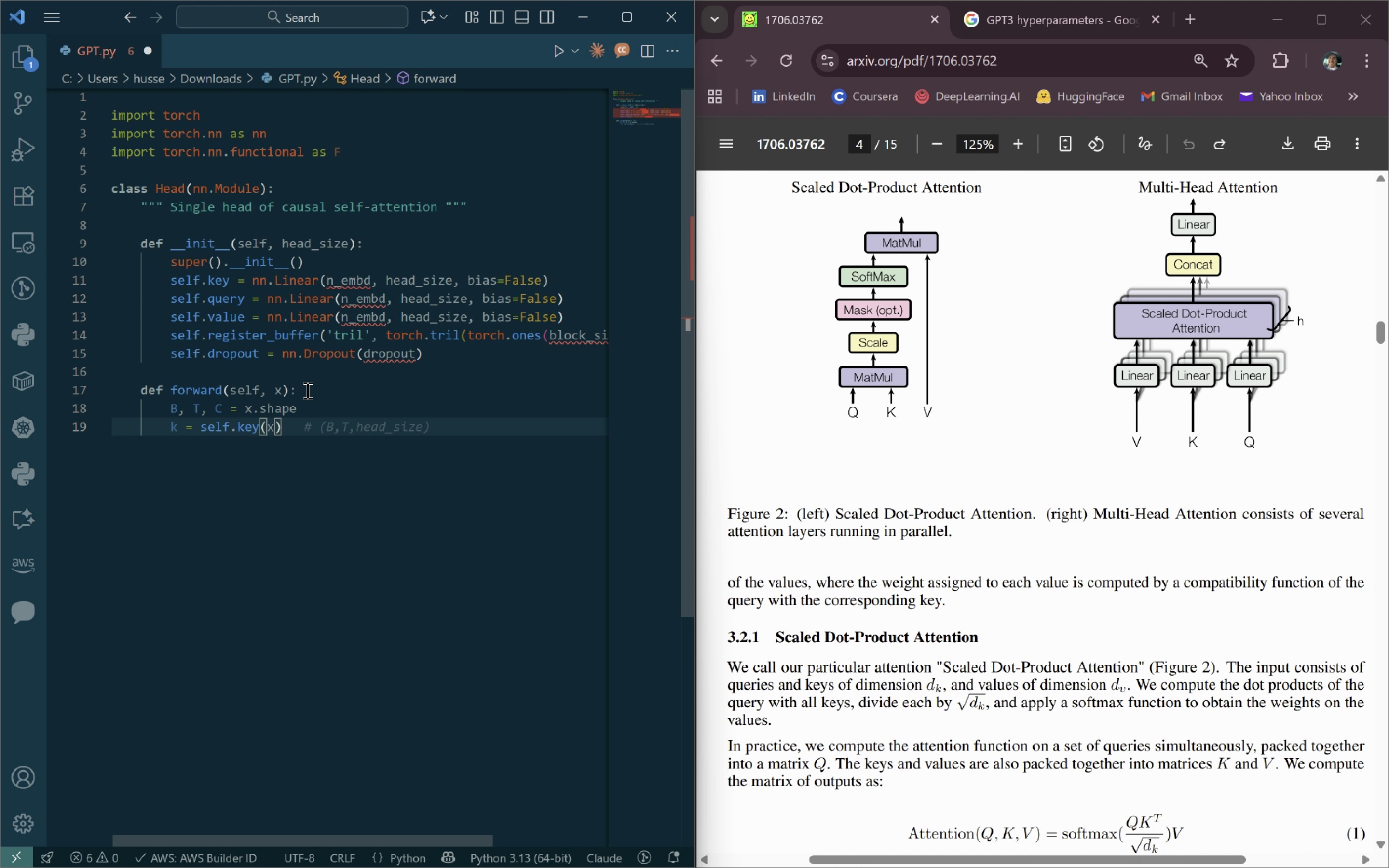 
wait(6.97)
 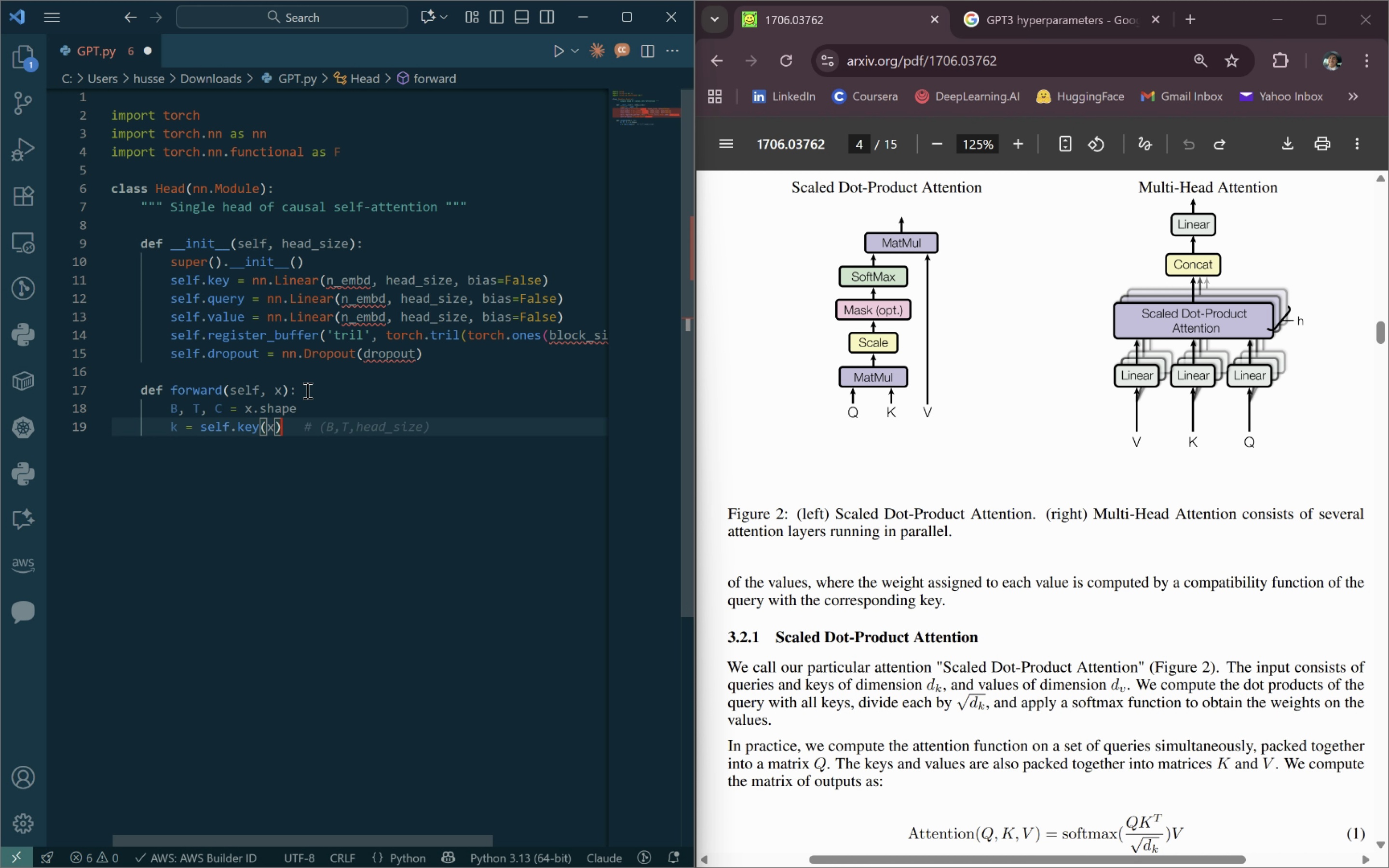 
key(Enter)
 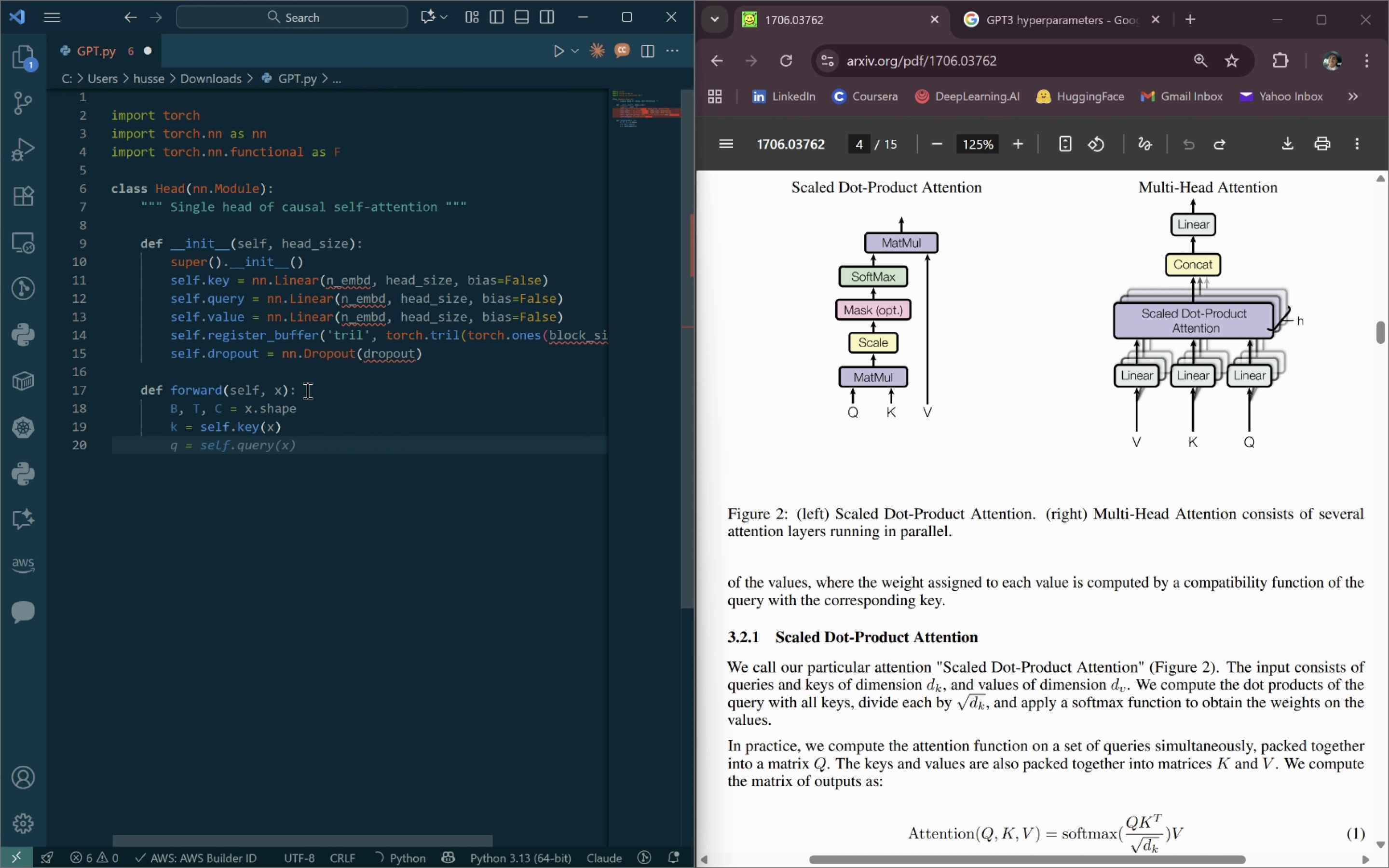 
type(q = sd)
key(Backspace)
type(elf.query(x))
 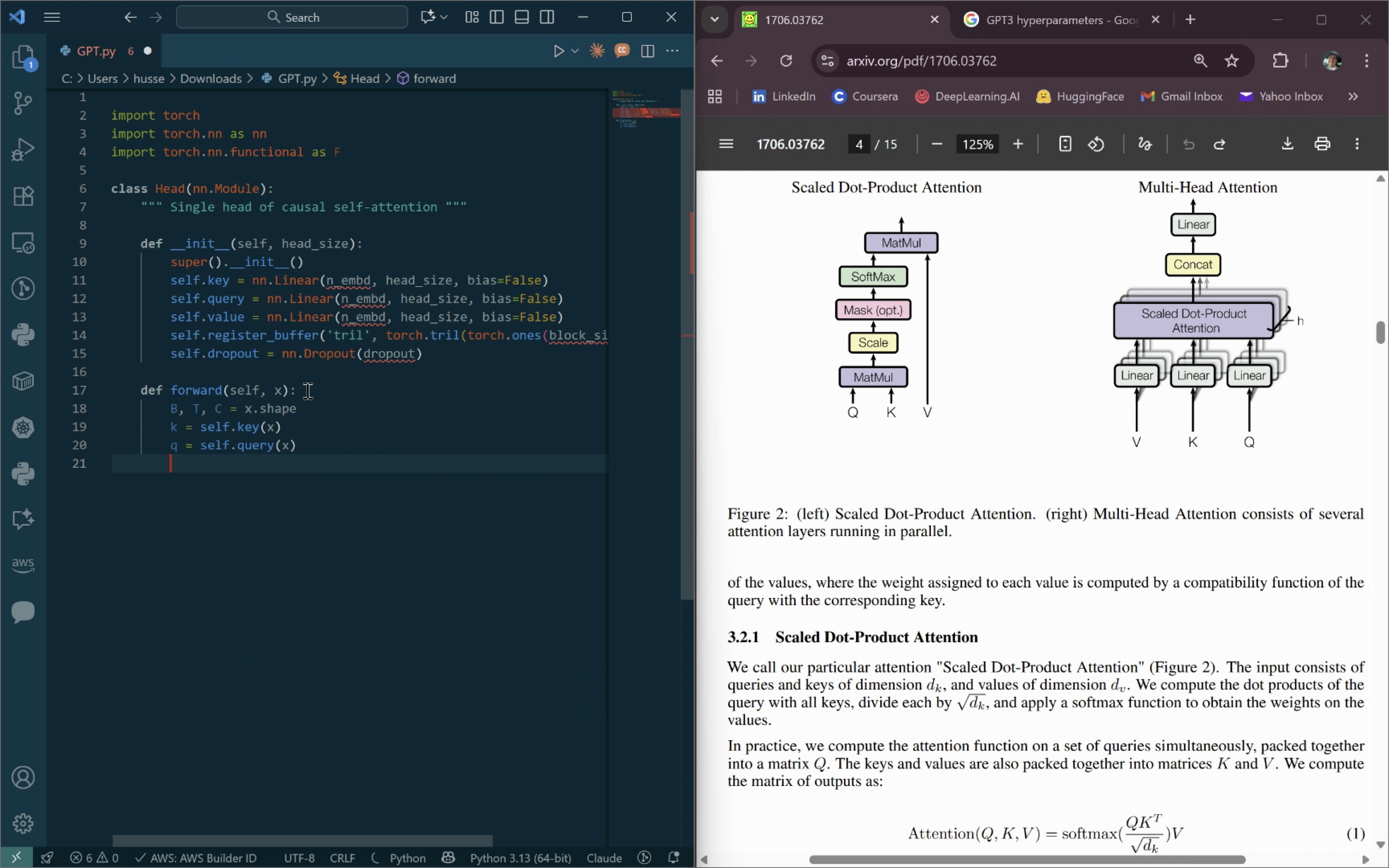 
 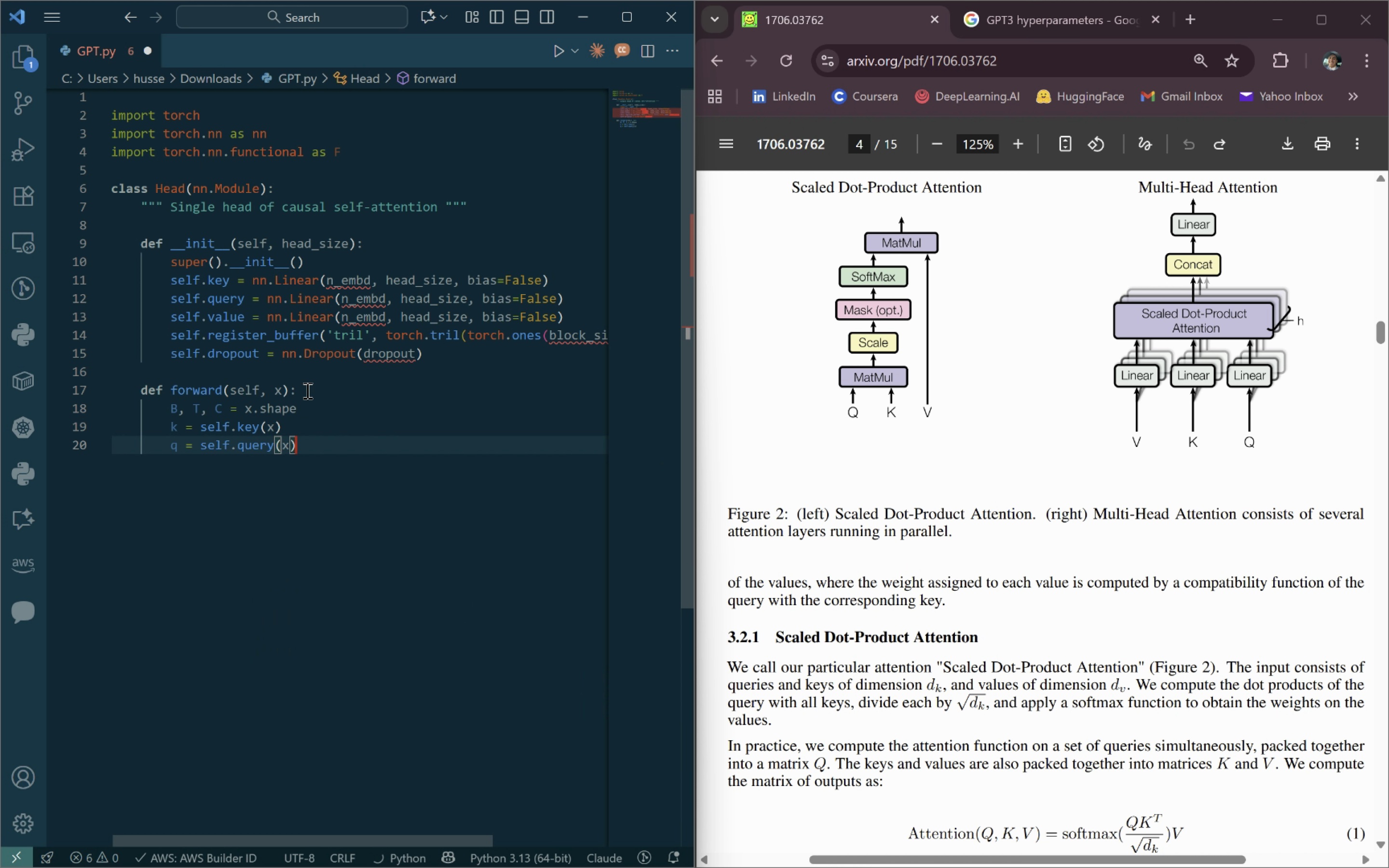 
key(Enter)
 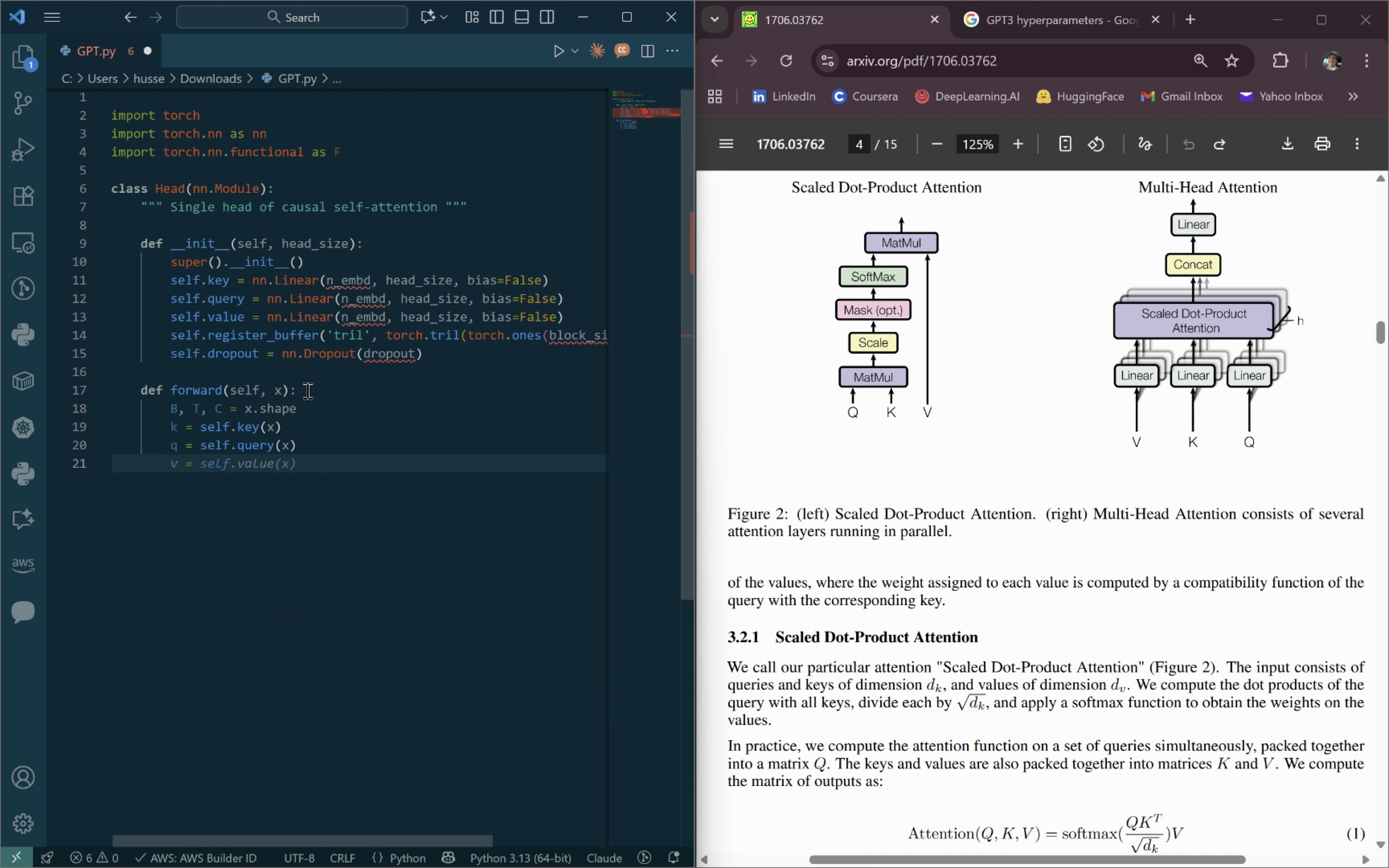 
type(wei)
 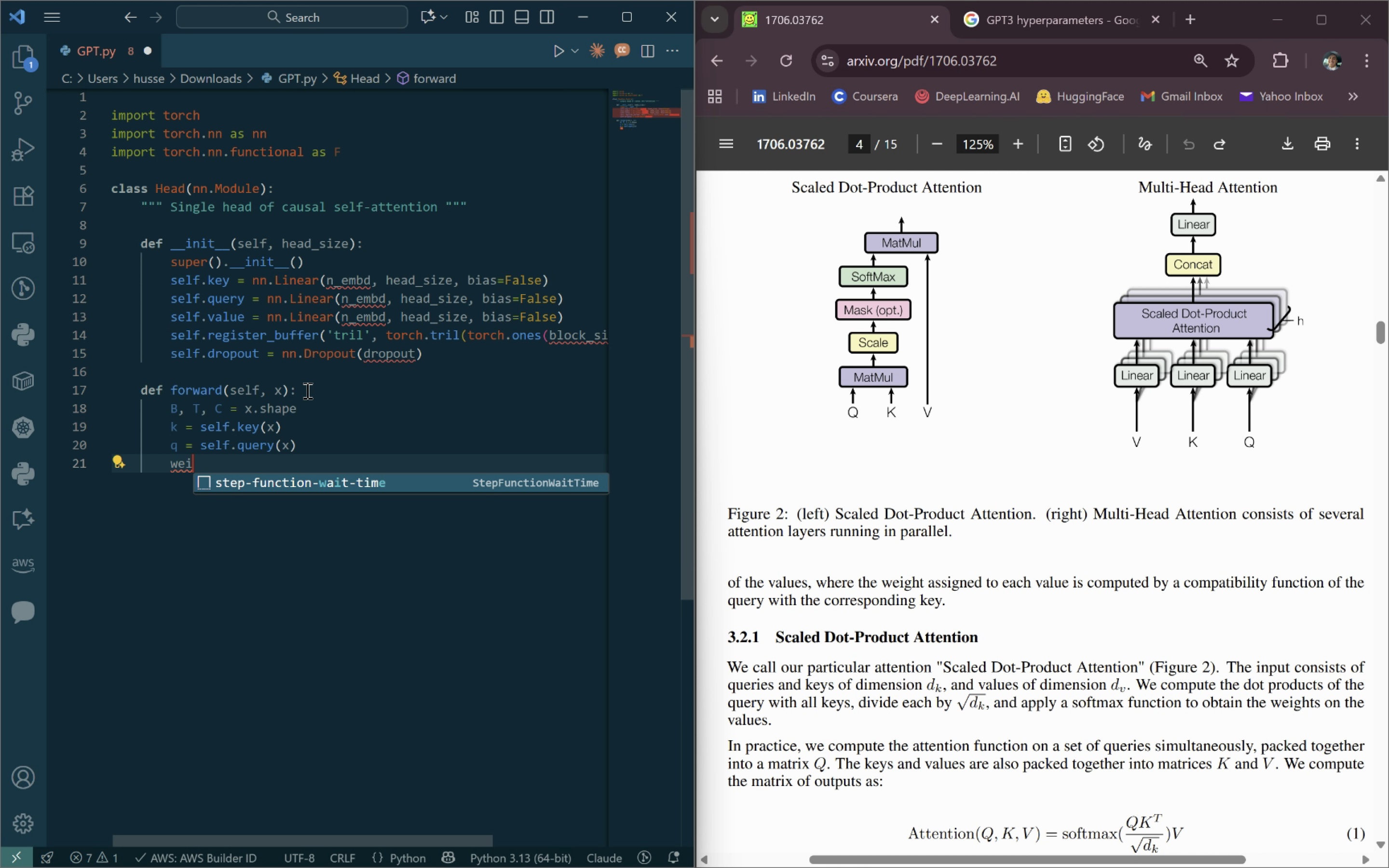 
type(ghts = q @ k.transpose)
 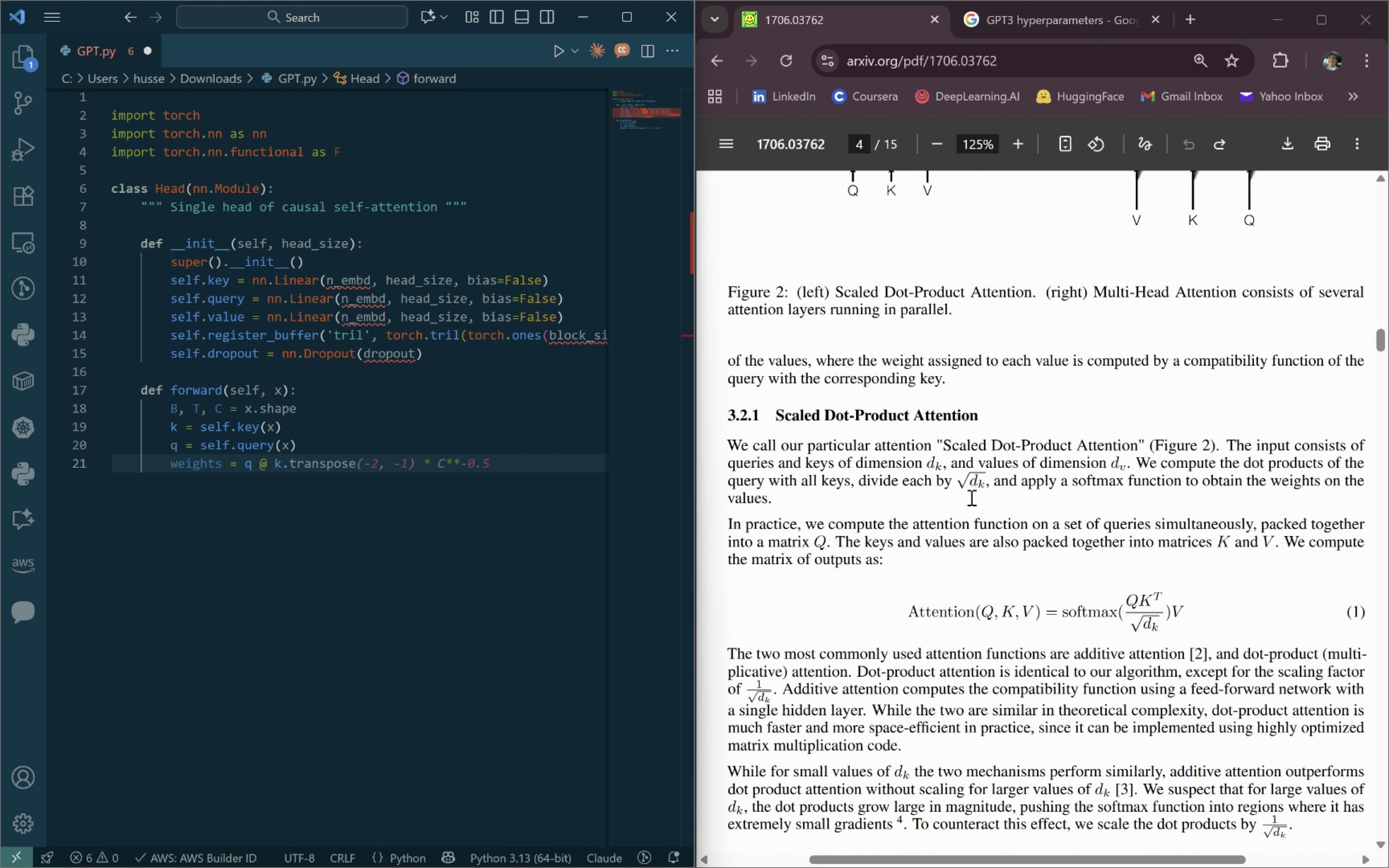 
wait(7.84)
 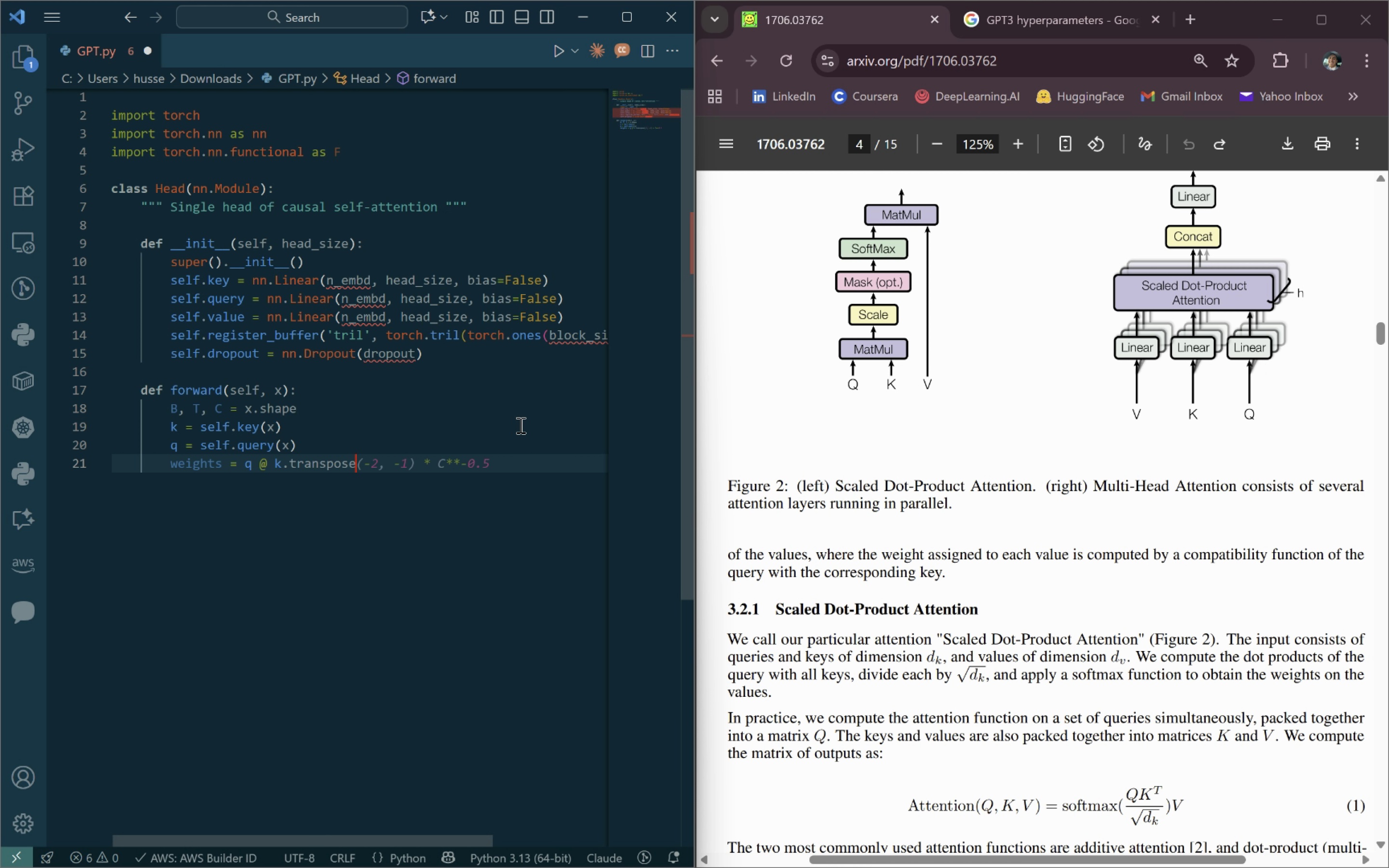 
key(Shift+9)
 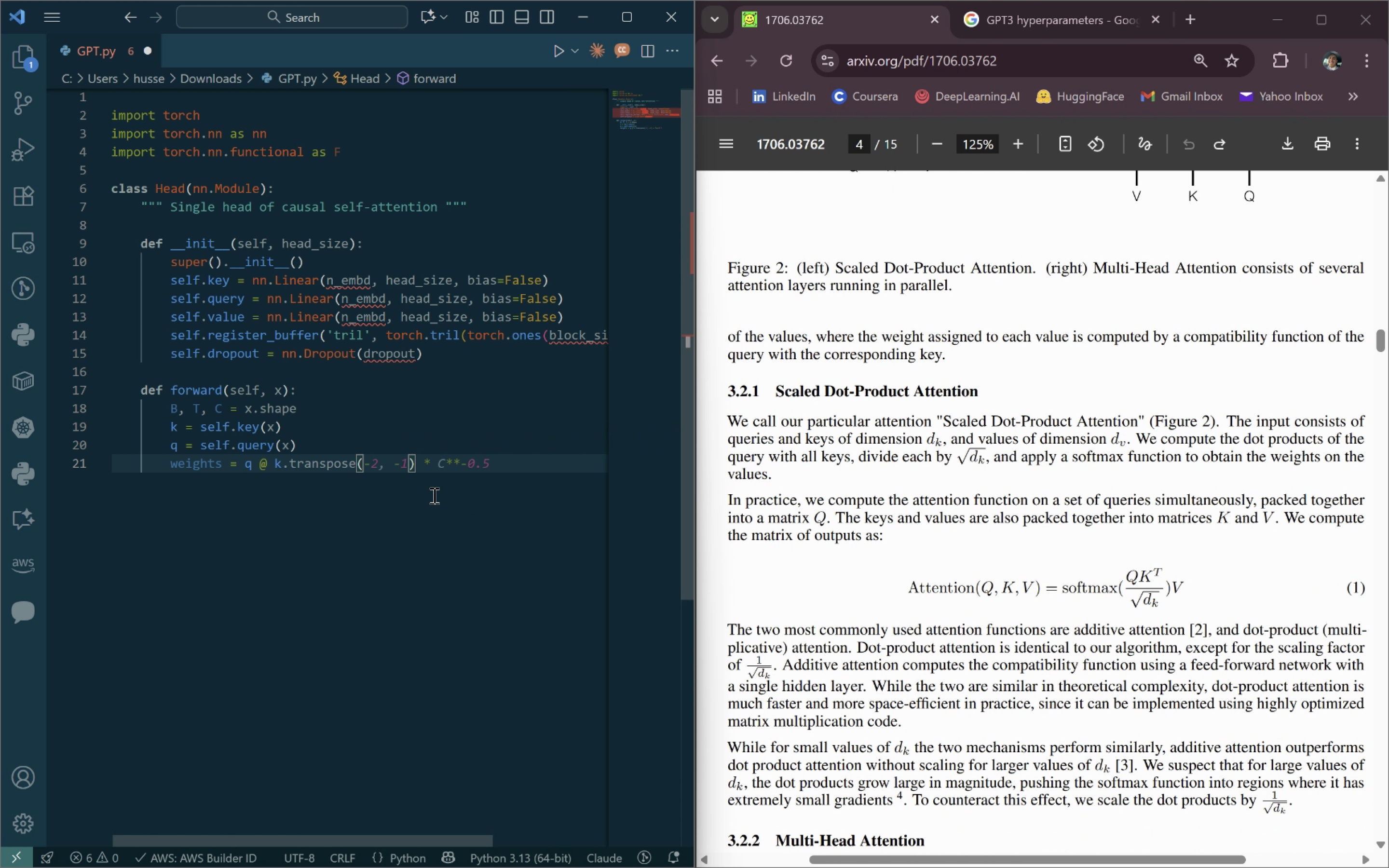 
key(Minus)
 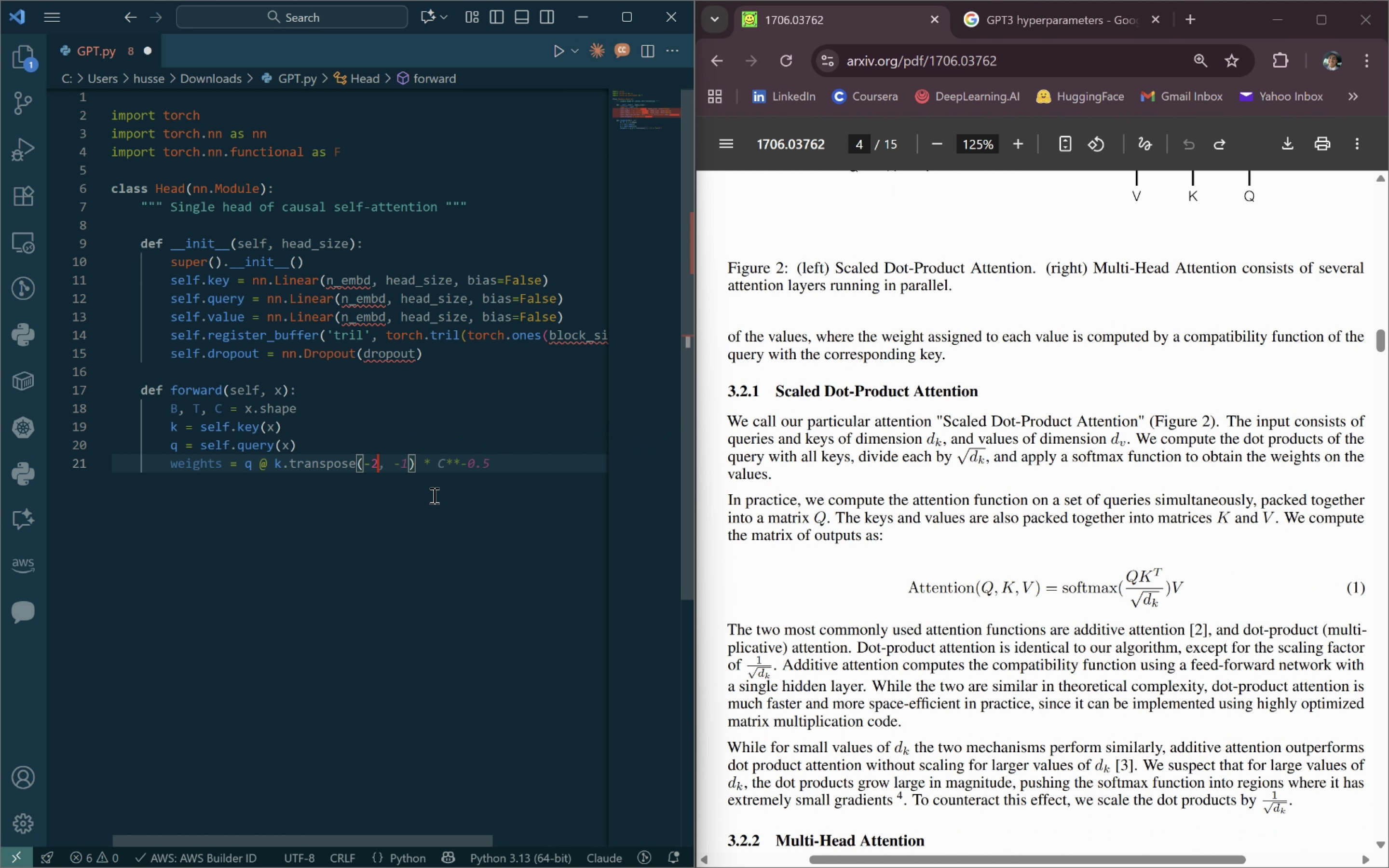 
key(2)
 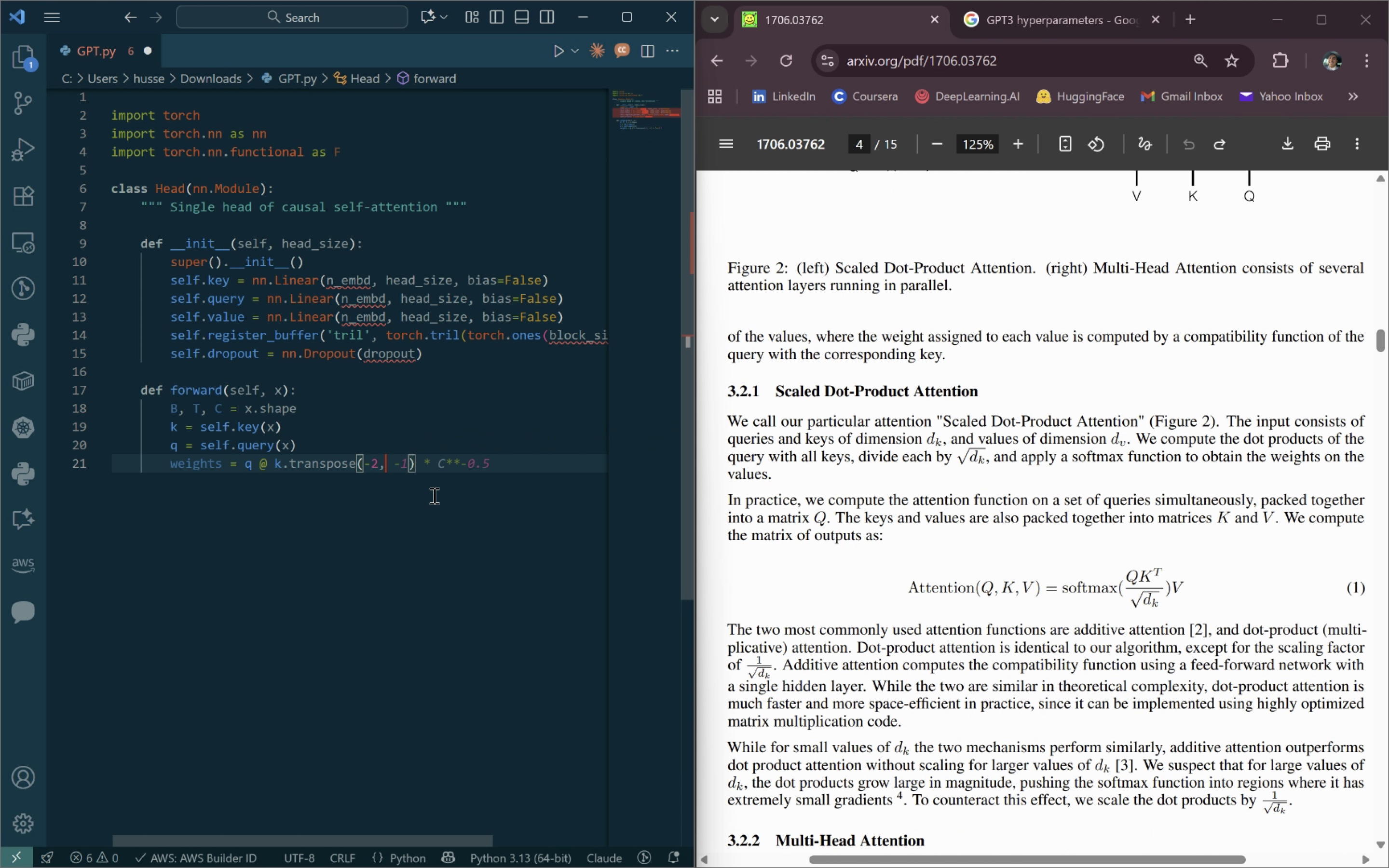 
key(Comma)
 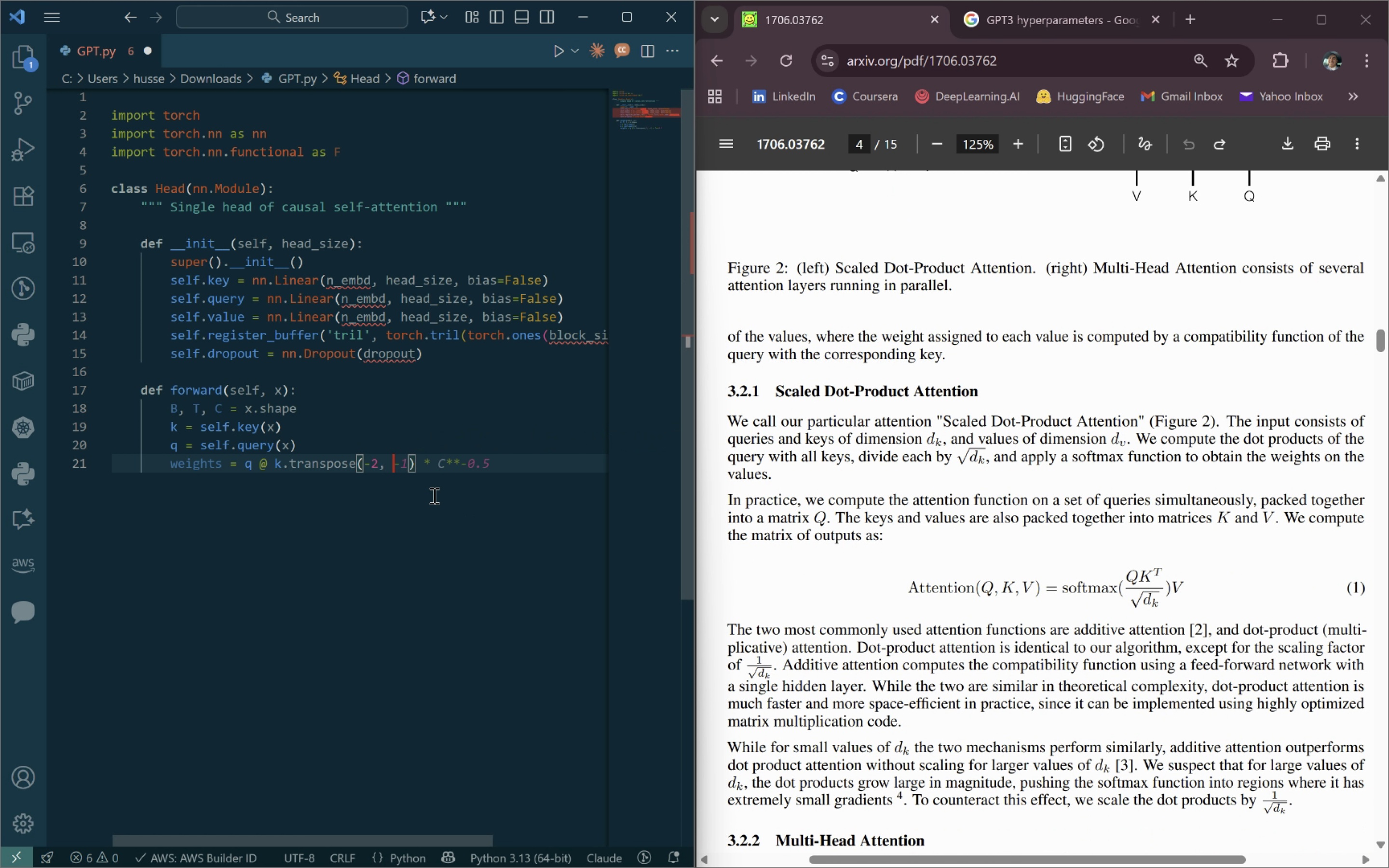 
key(Space)
 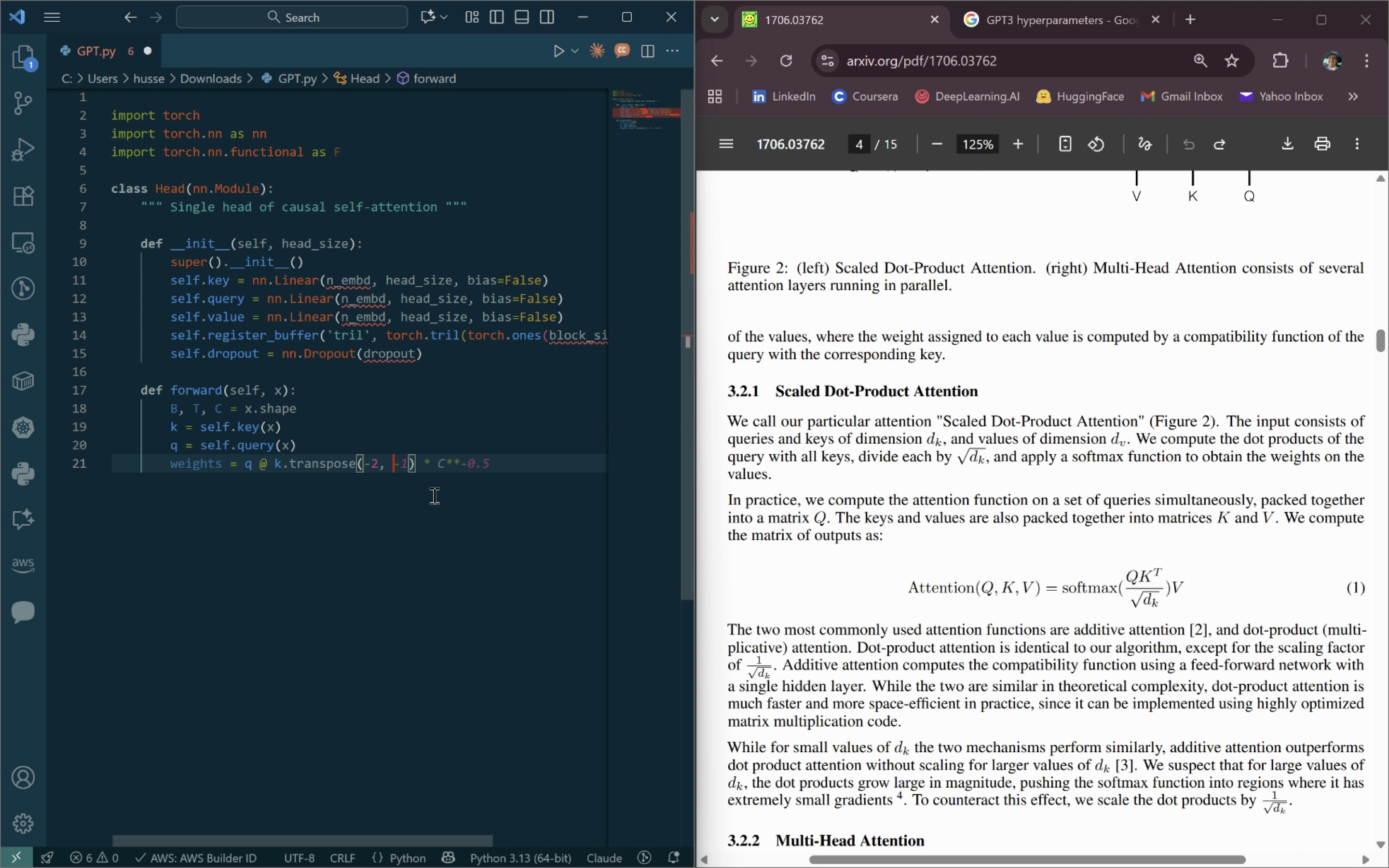 
key(Minus)
 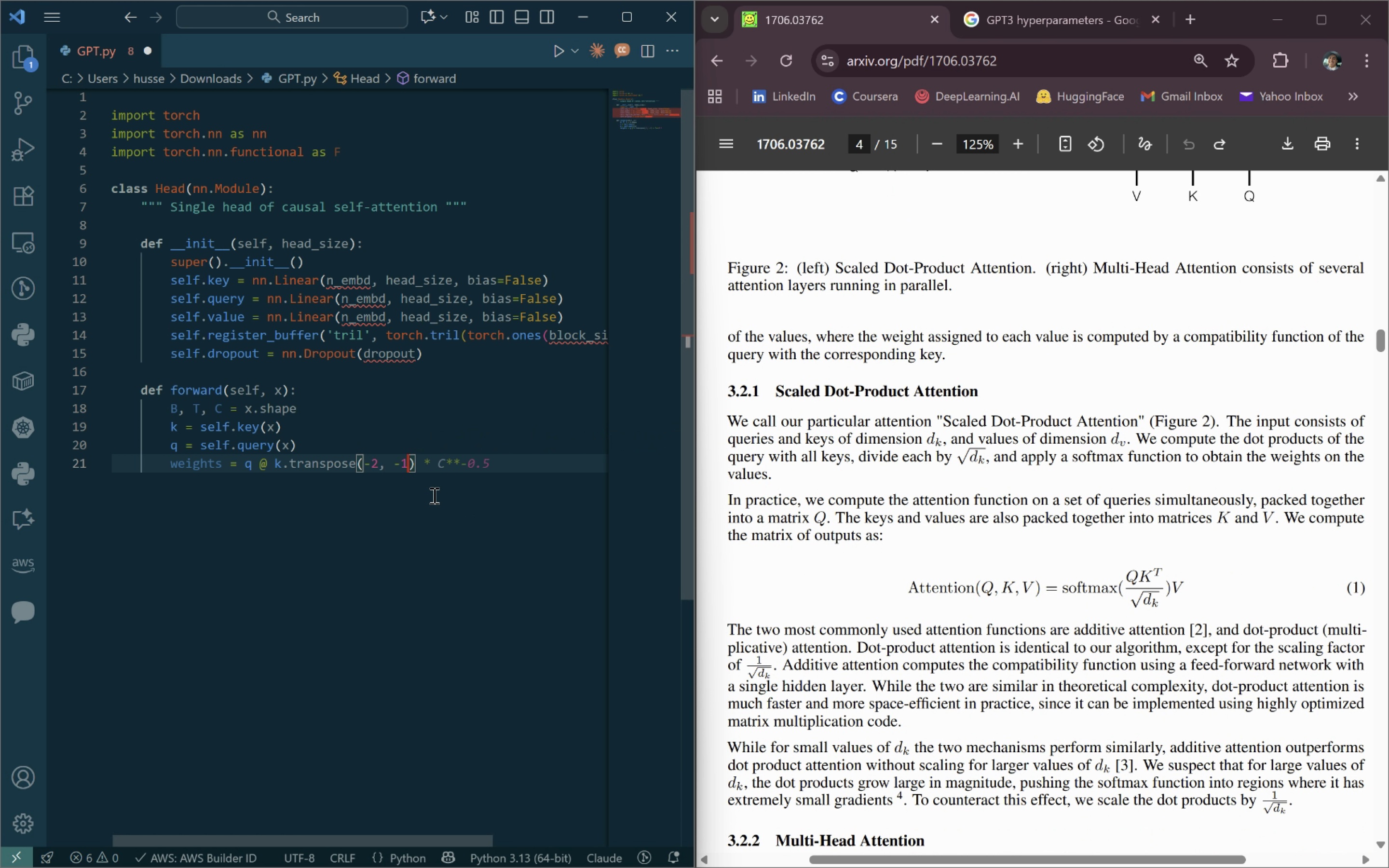 
key(1)
 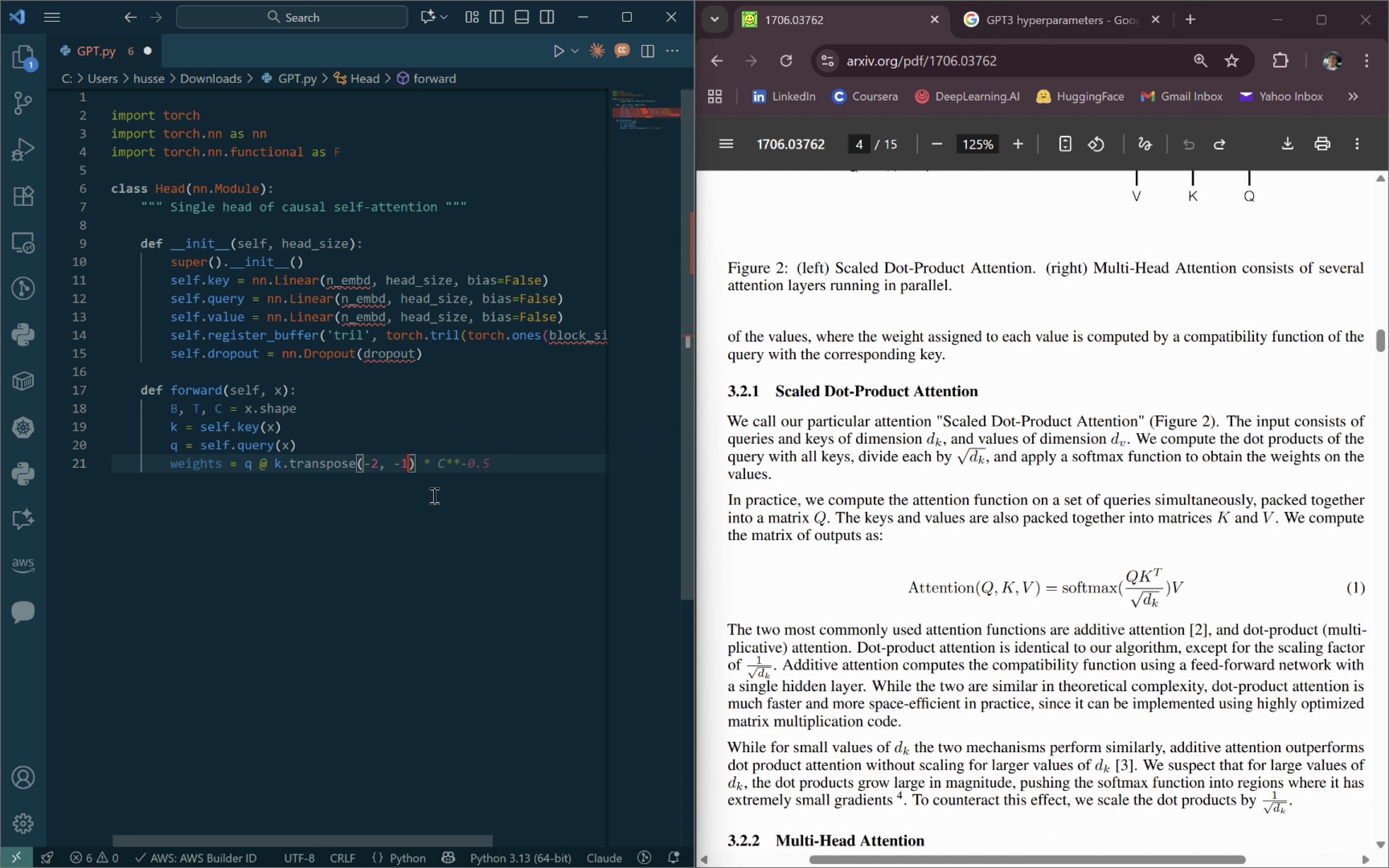 
key(Shift+ShiftLeft)
 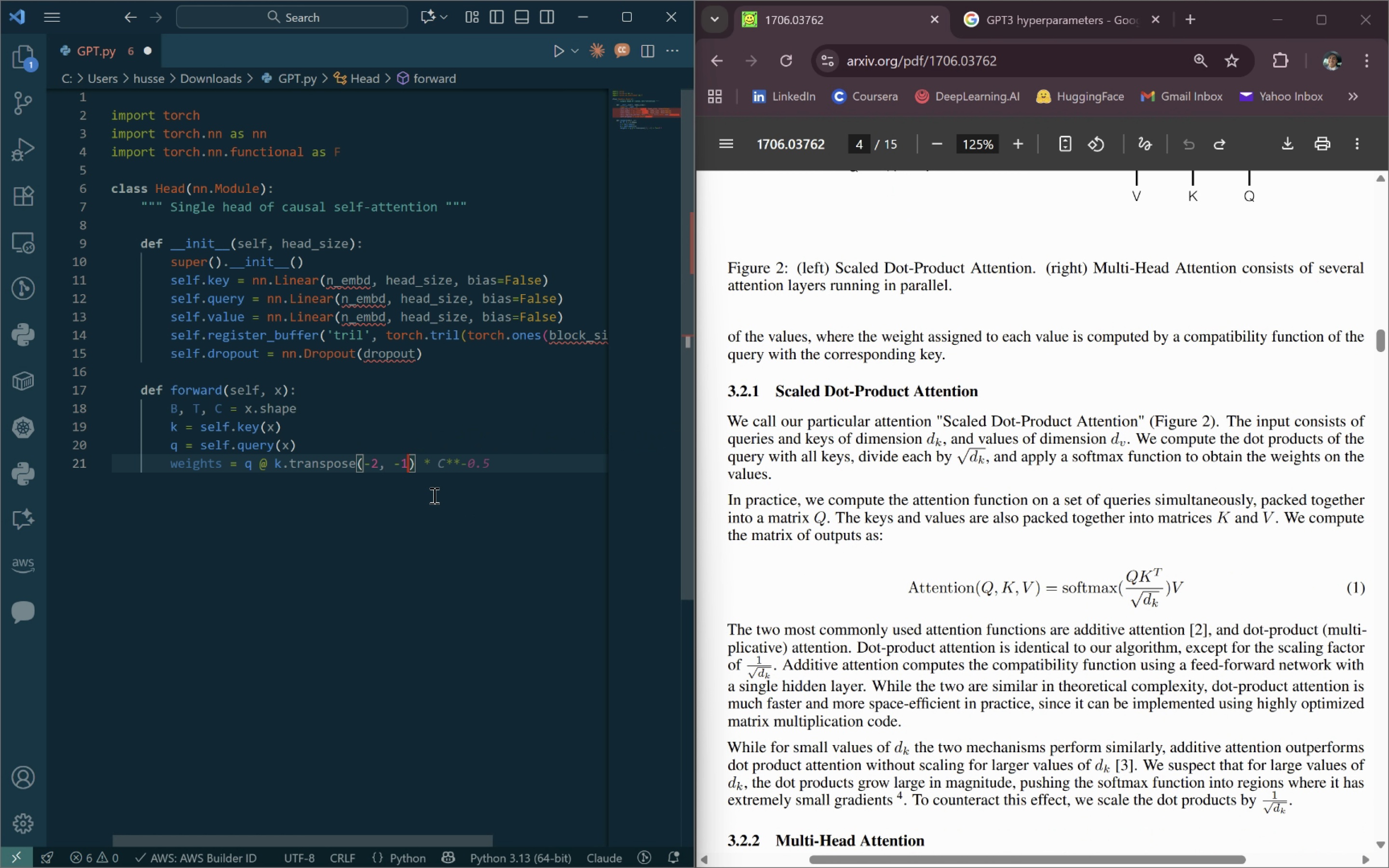 
key(Shift+0)
 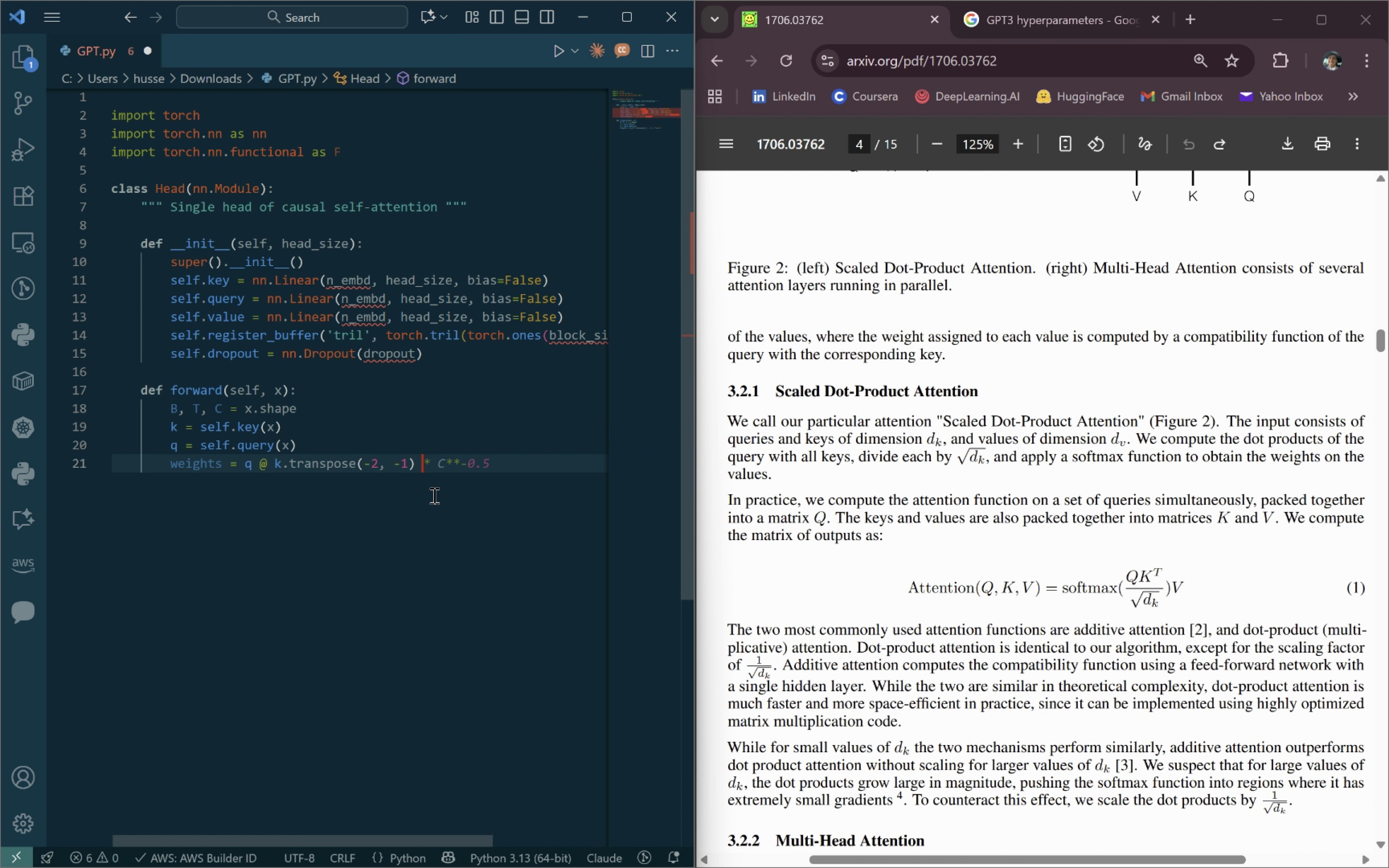 
key(Space)
 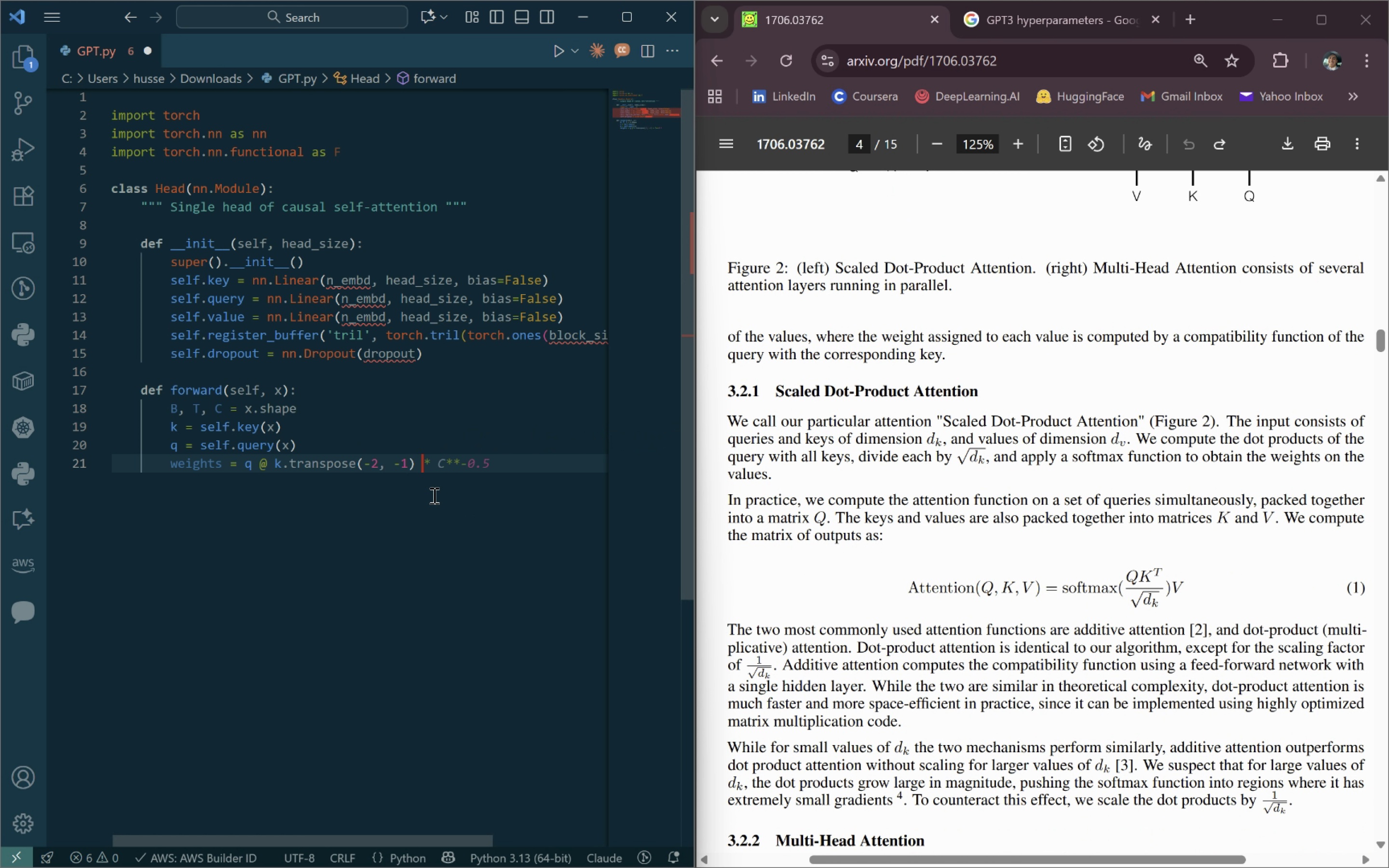 
key(Shift+8)
 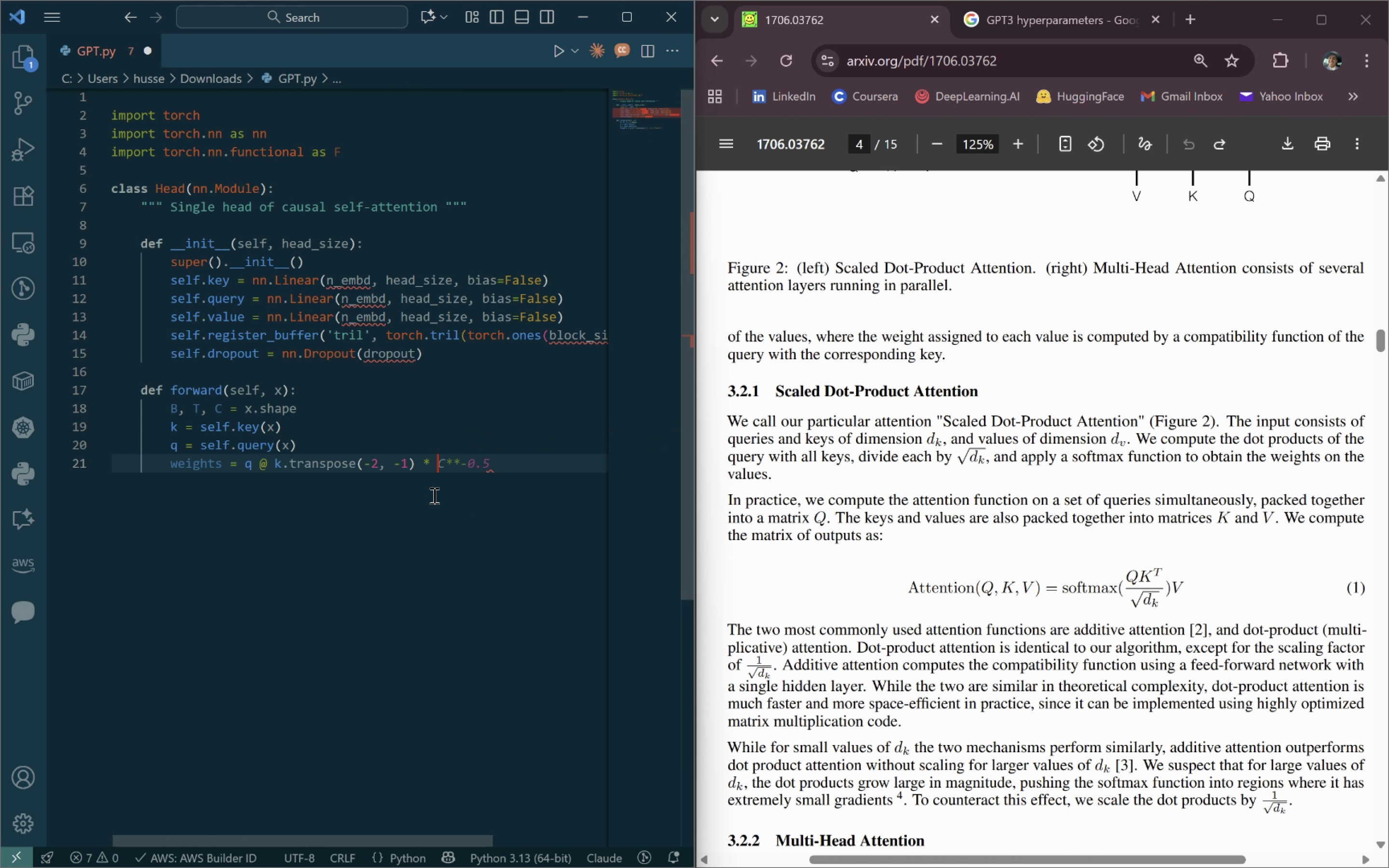 
key(Space)
 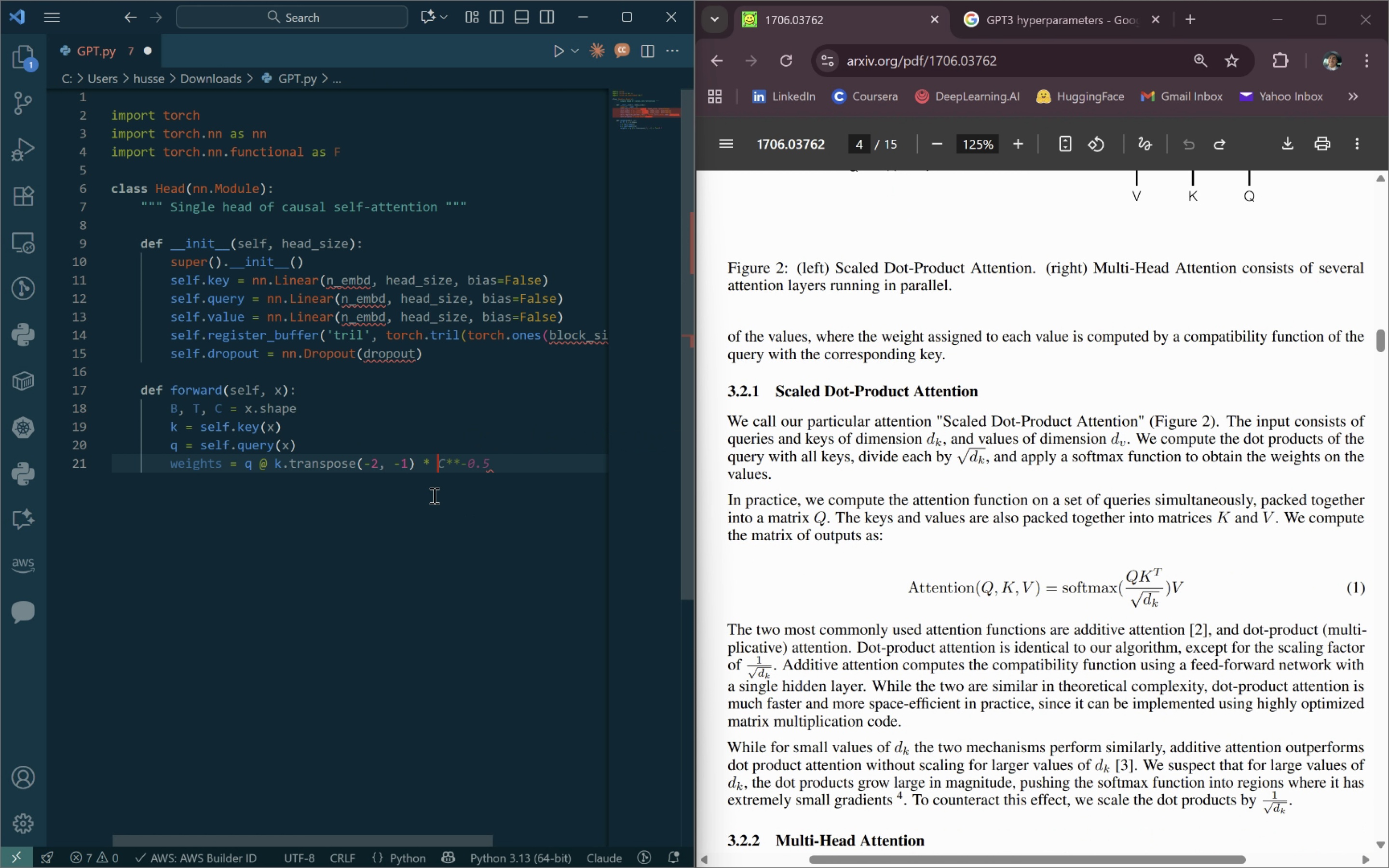 
key(Shift+C)
 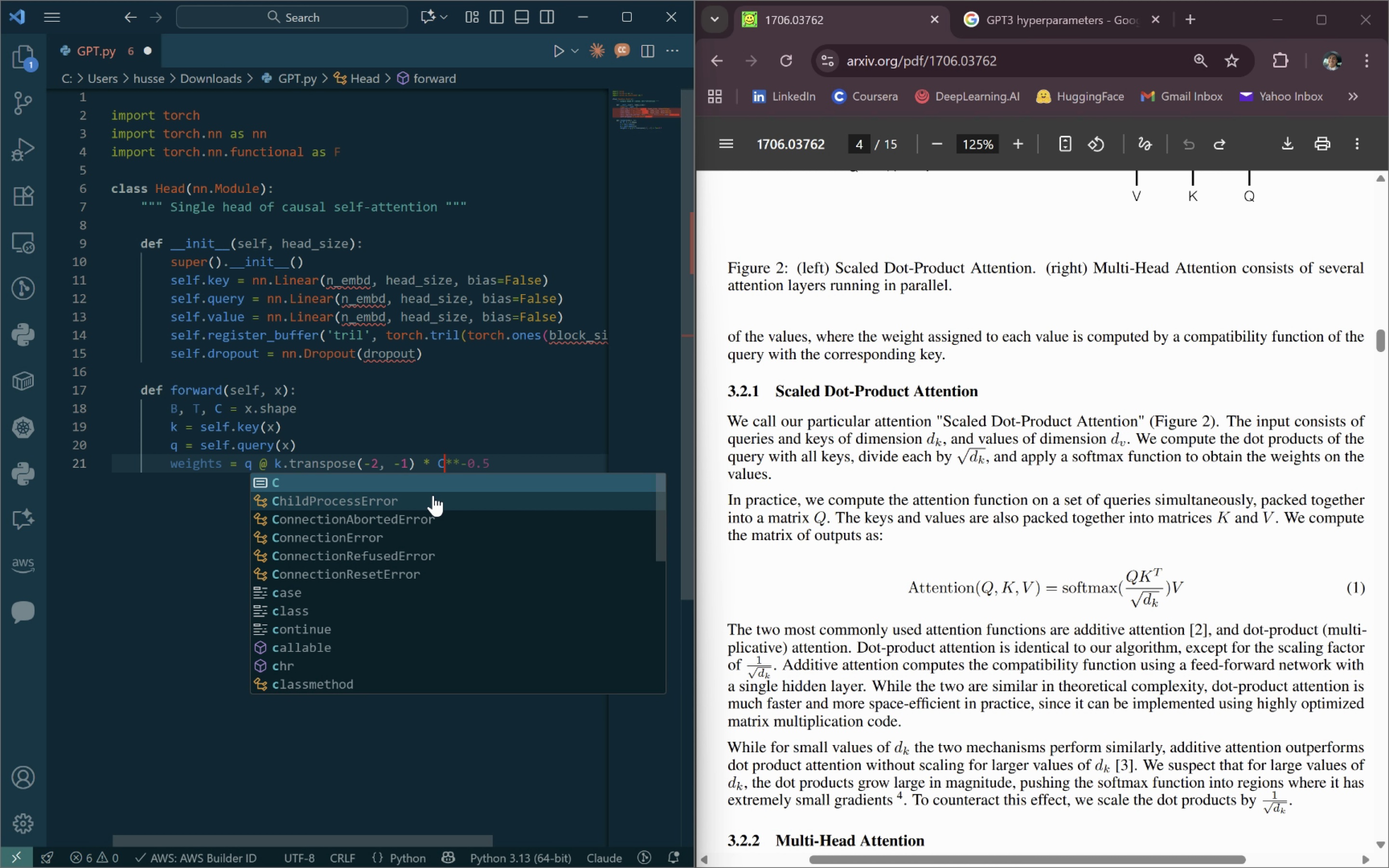 
key(Space)
 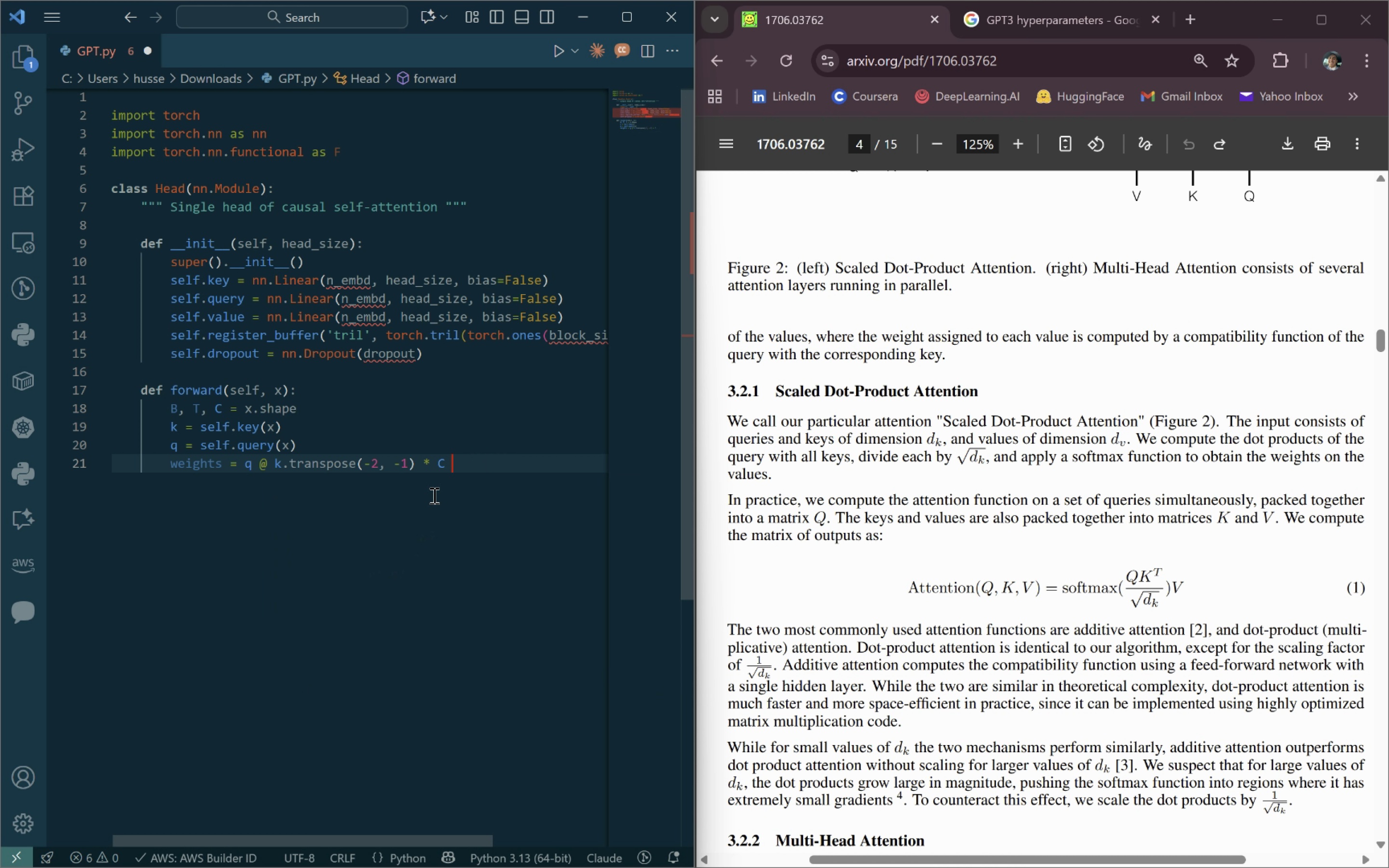 
key(Shift+8)
 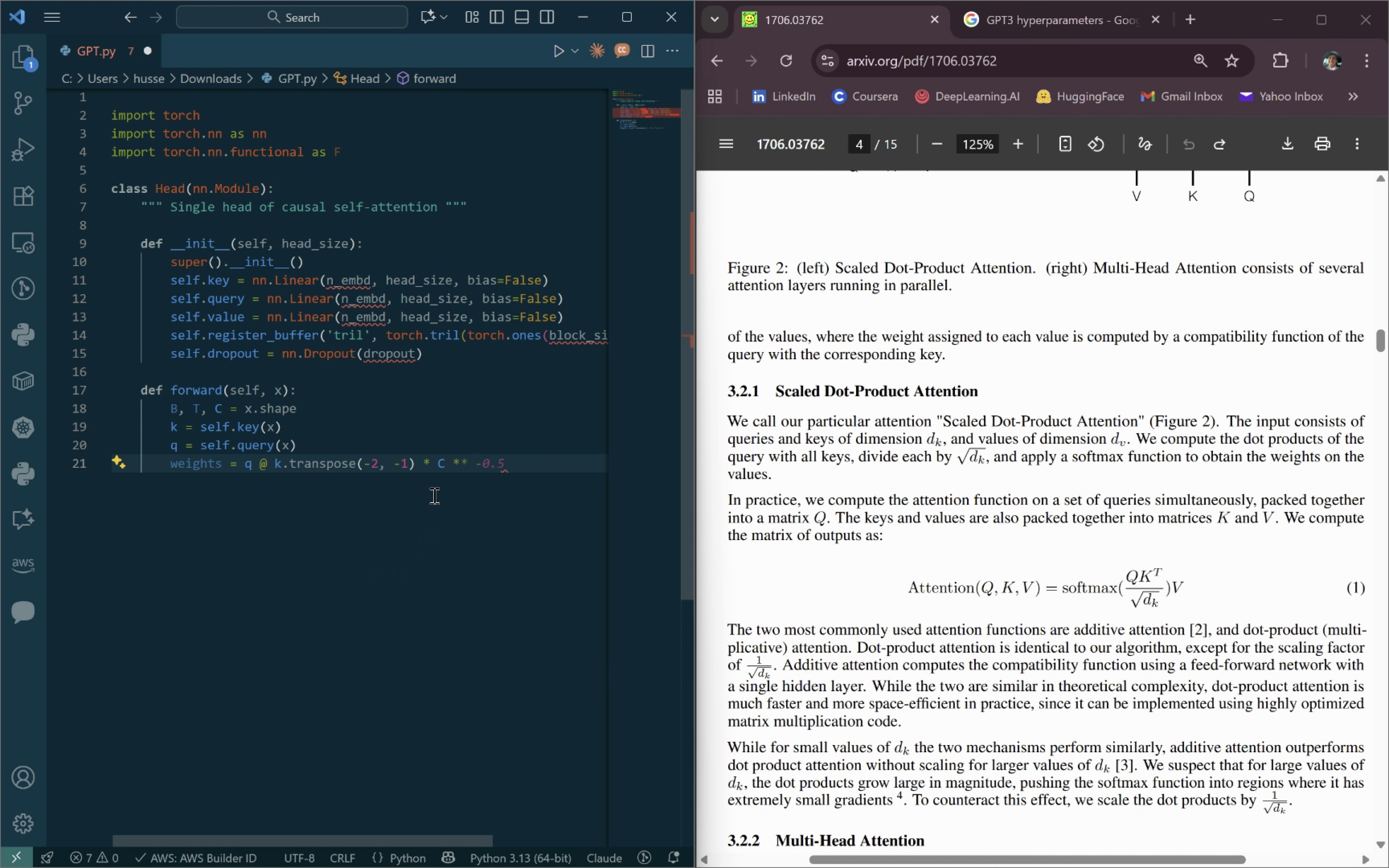 
key(Space)
 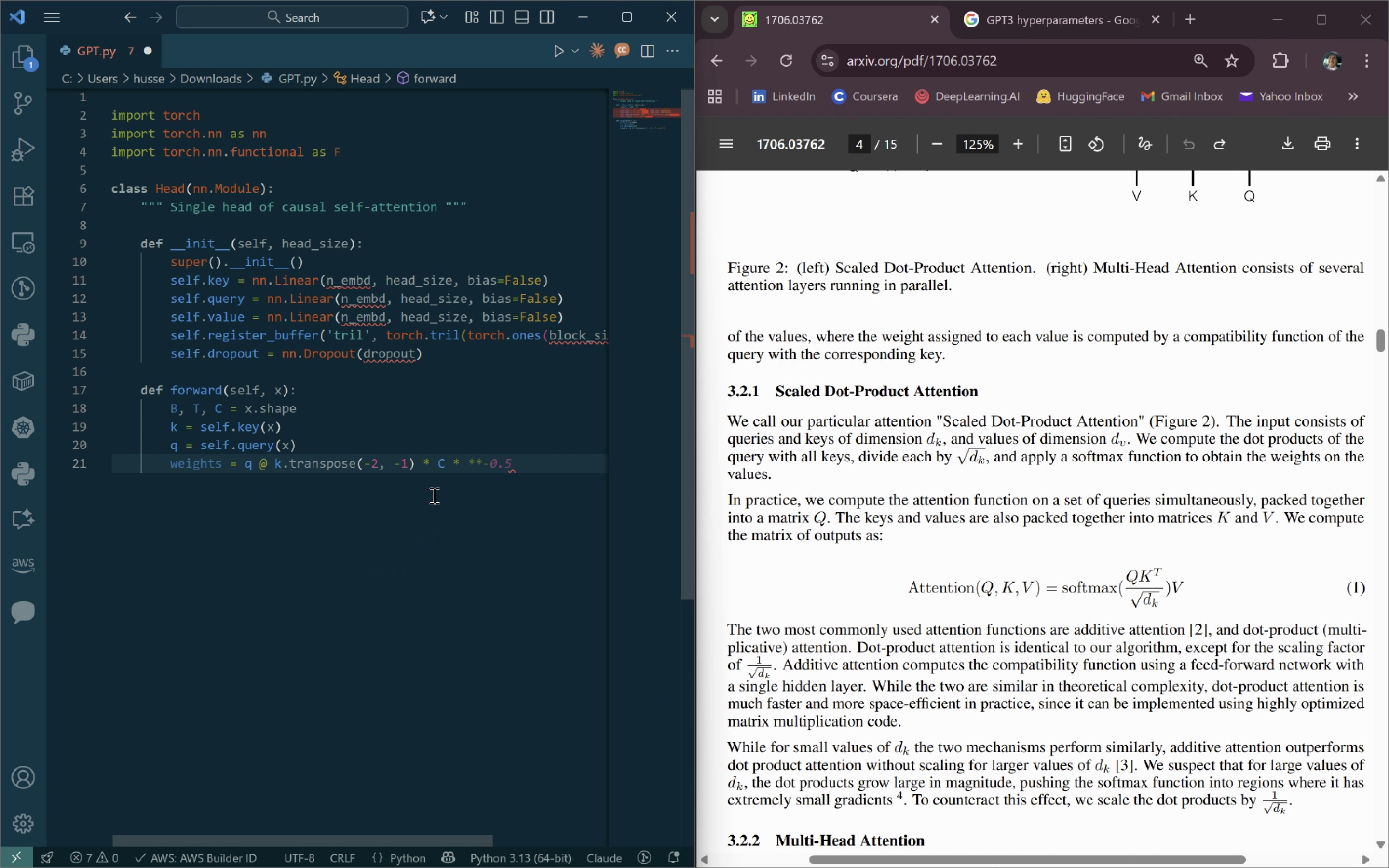 
key(Minus)
 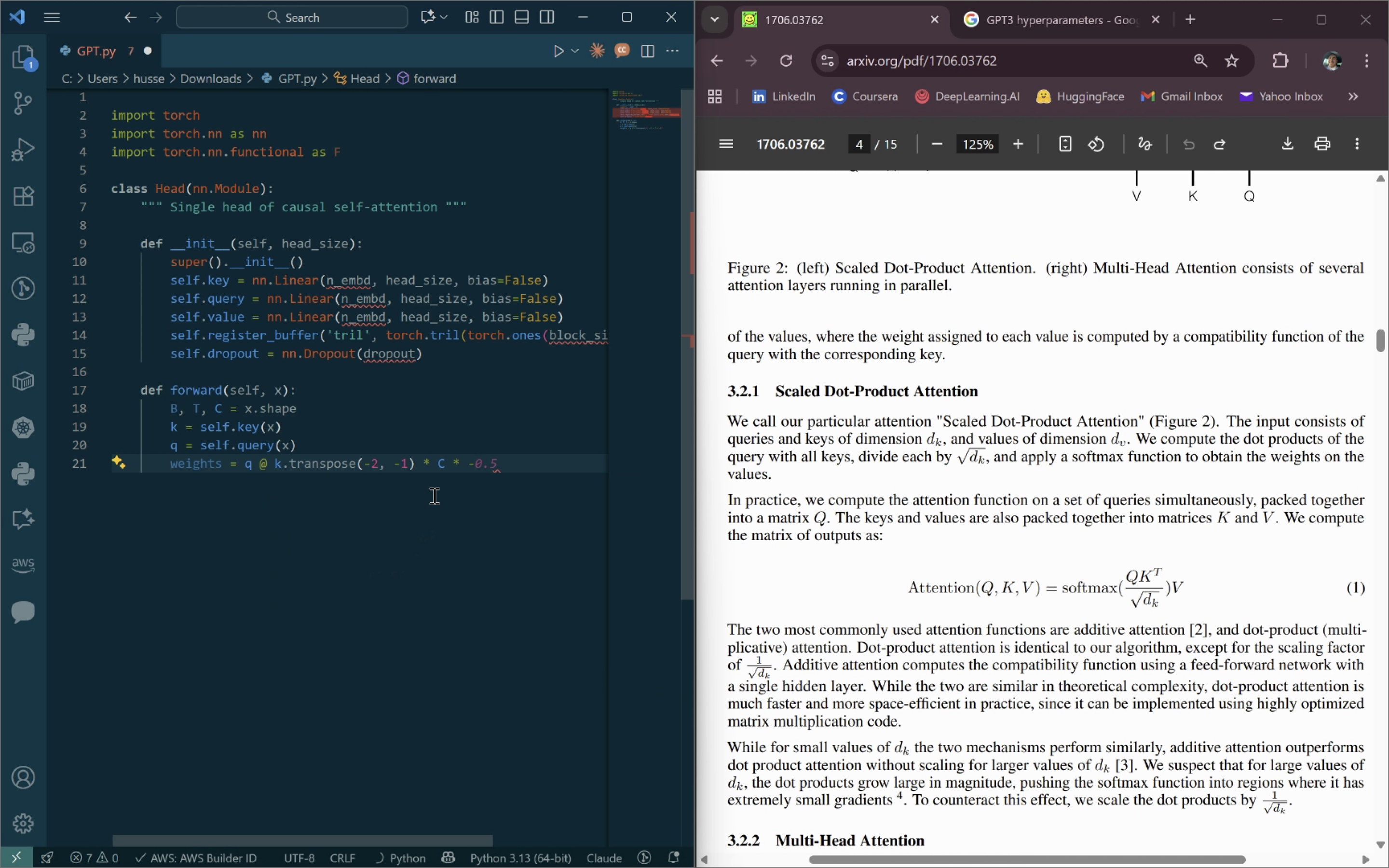 
key(0)
 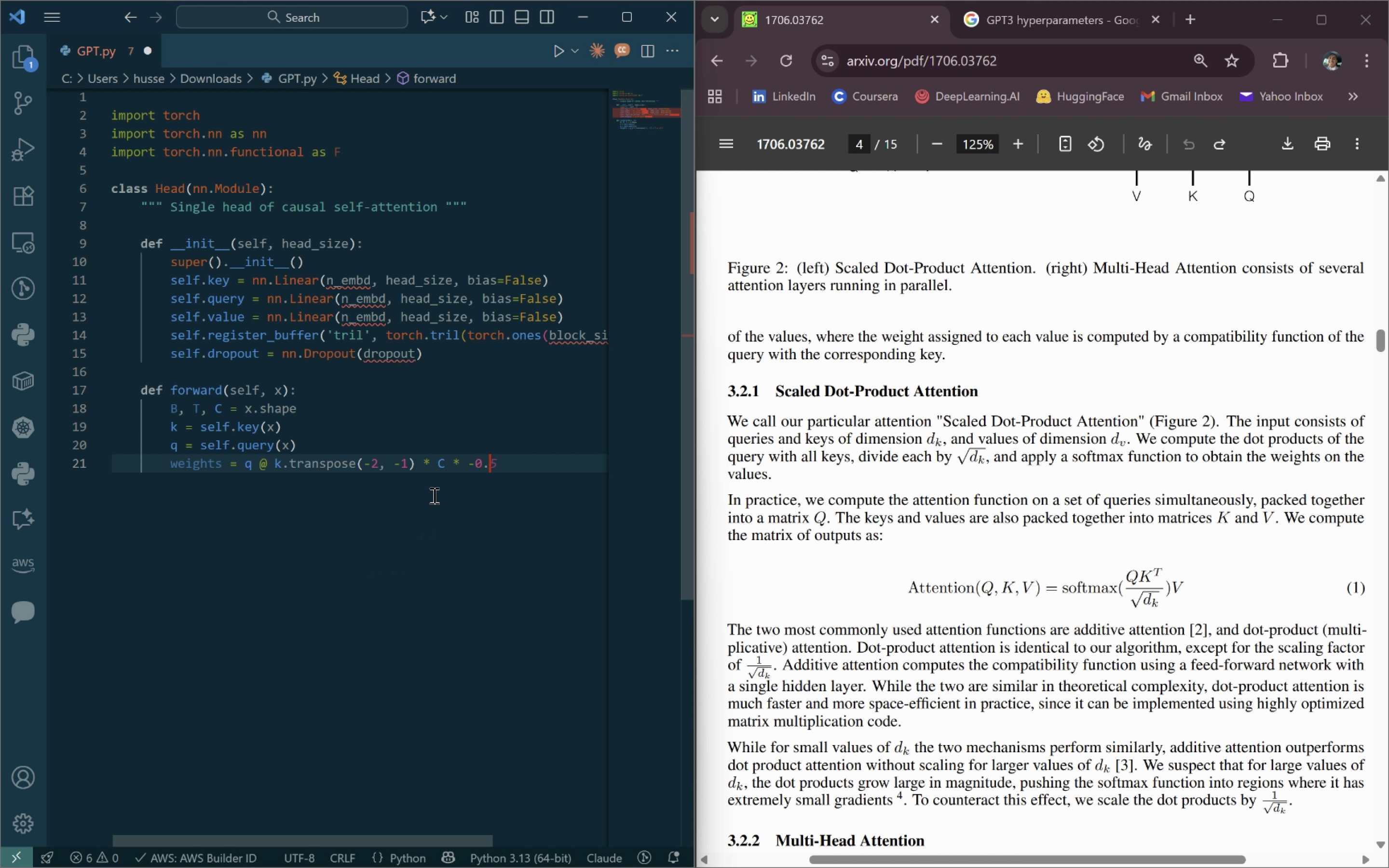 
key(Period)
 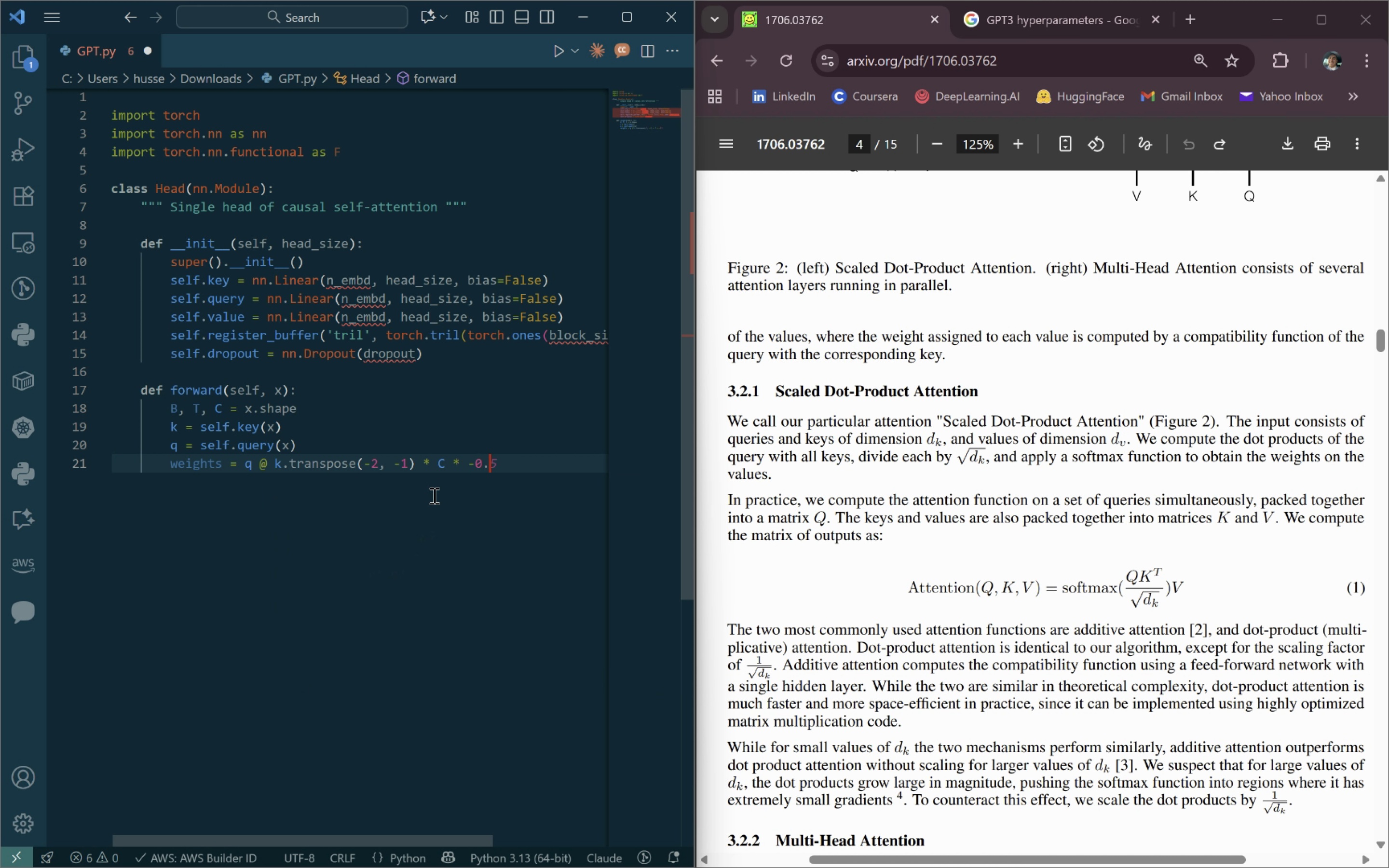 
key(5)
 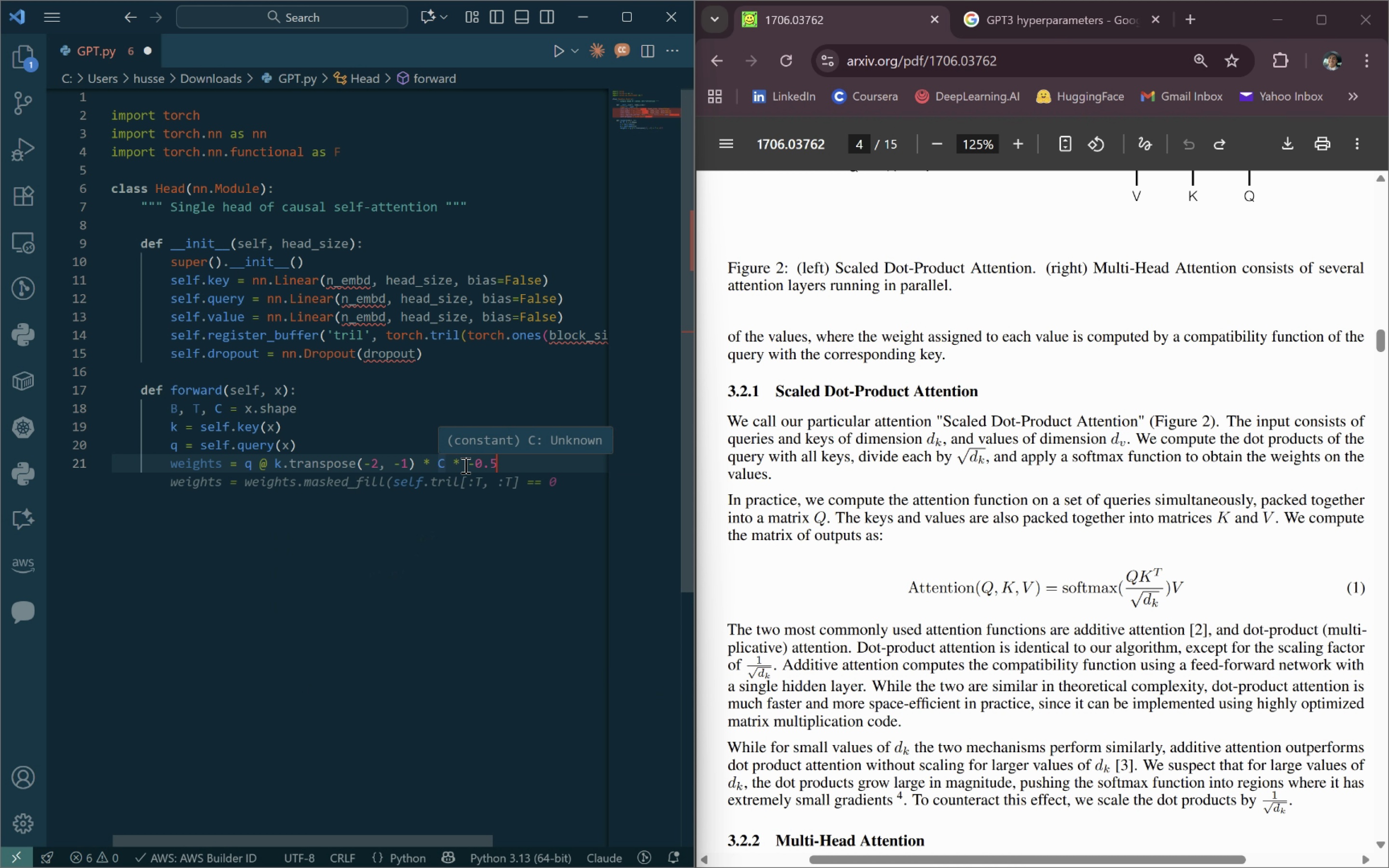 
left_click([458, 464])
 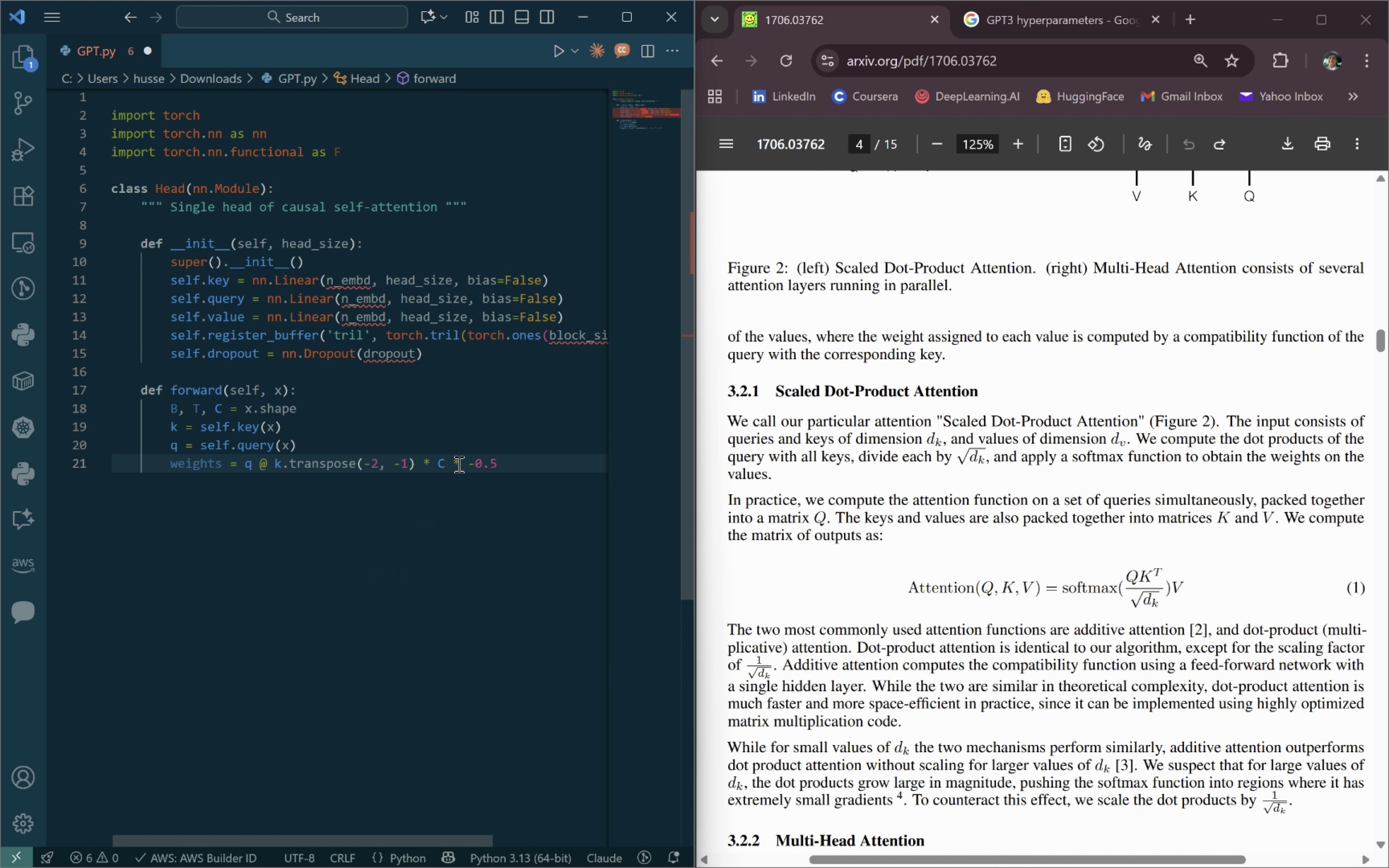 
key(Shift+ShiftLeft)
 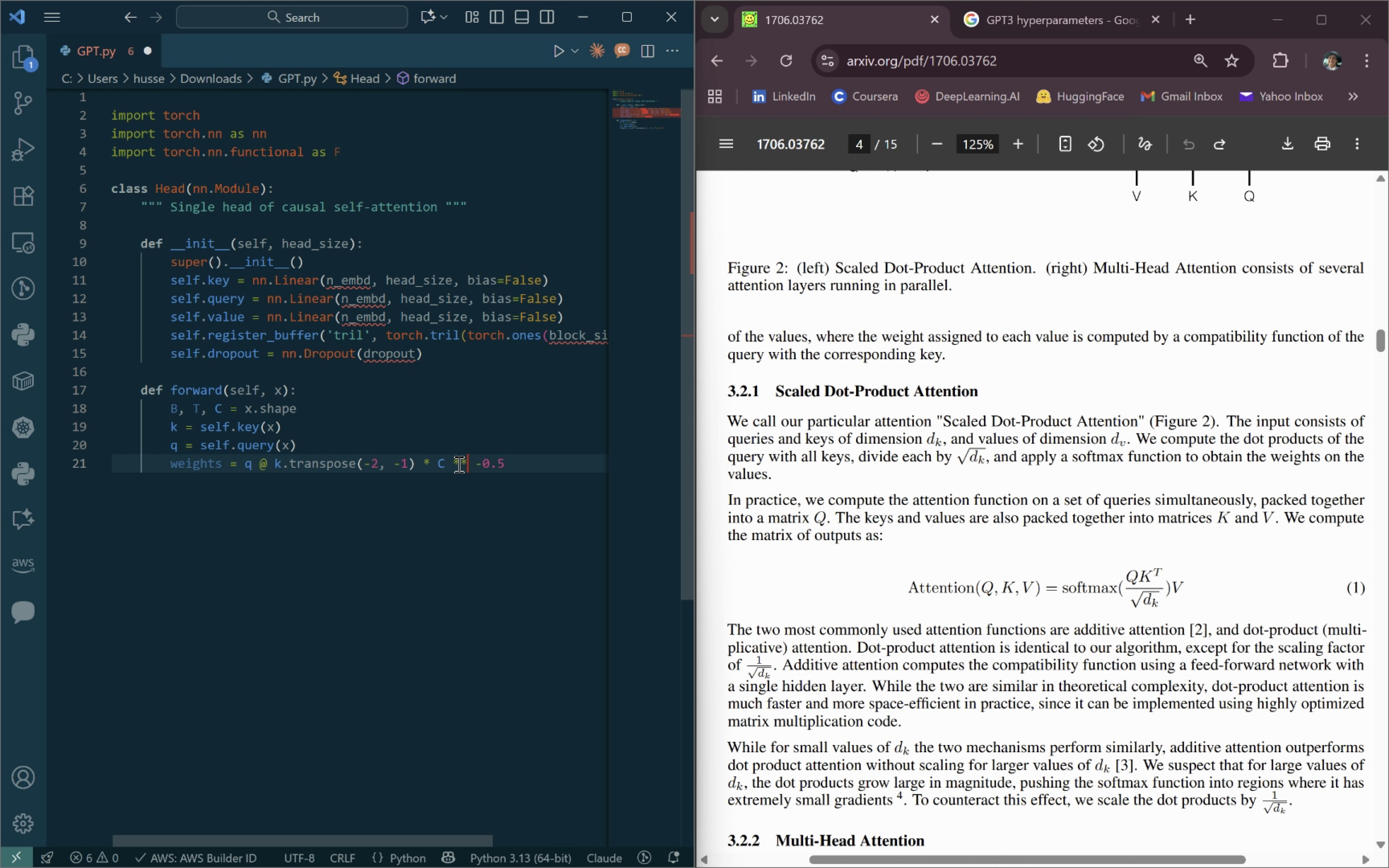 
key(Shift+8)
 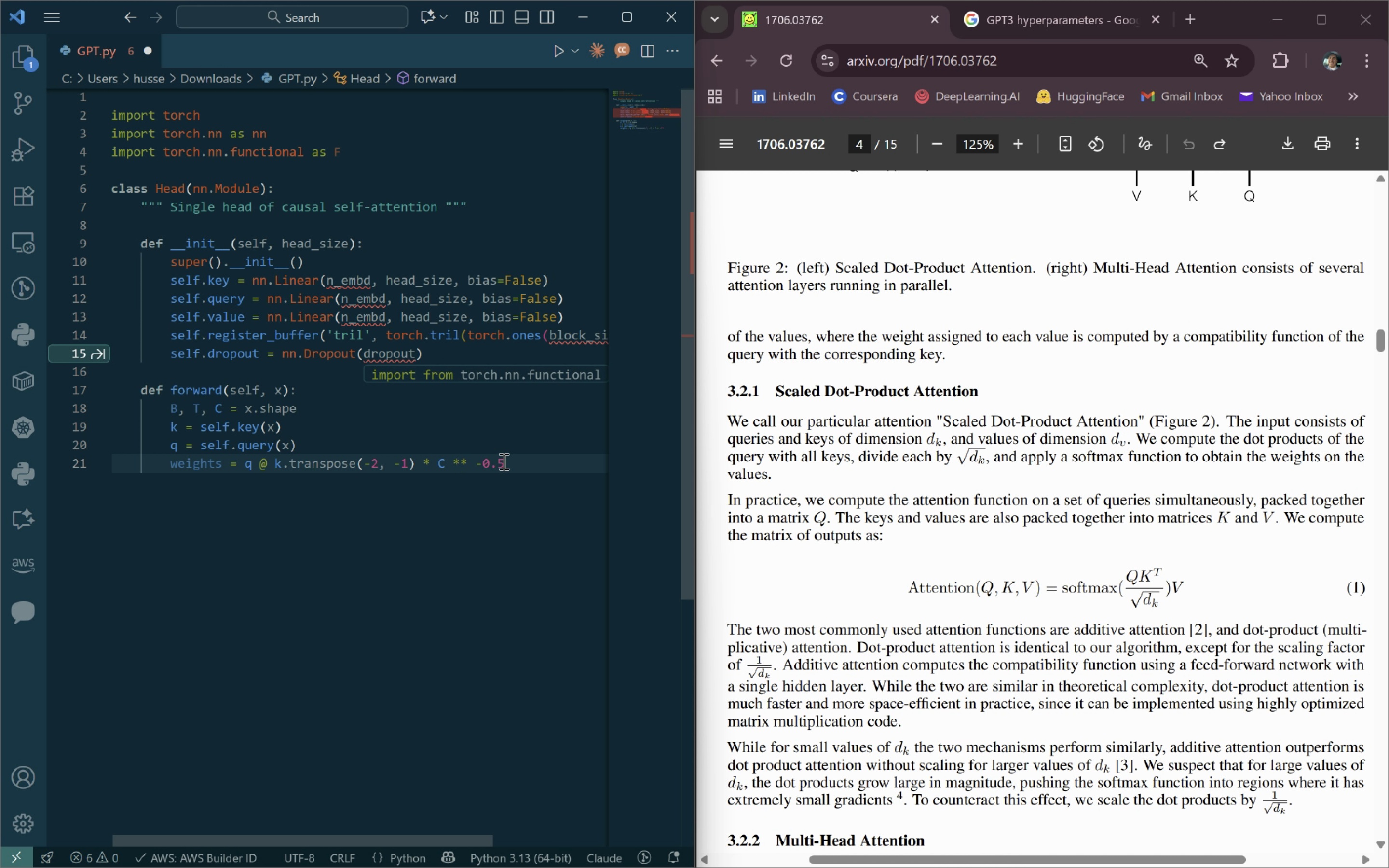 
left_click([508, 464])
 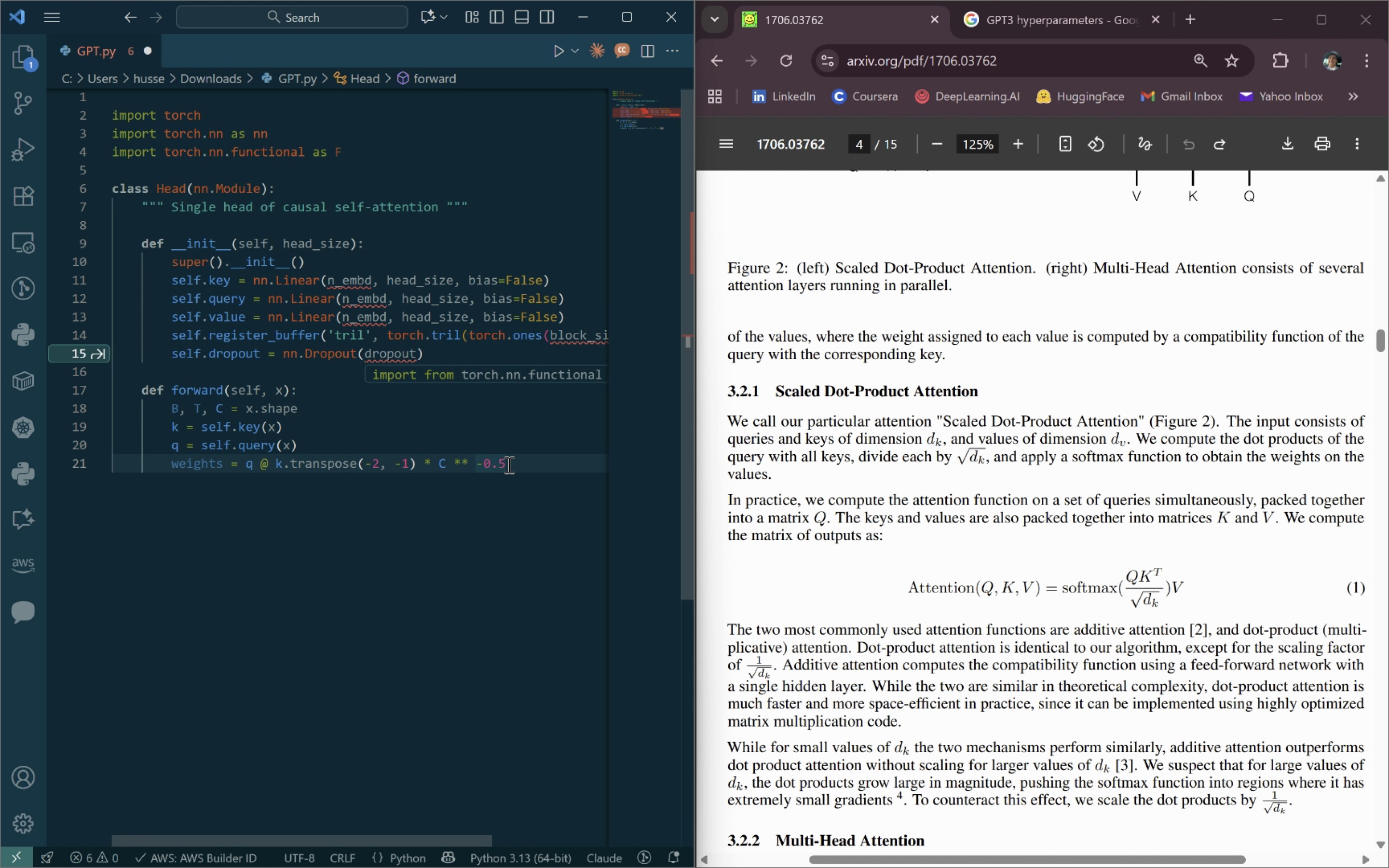 
wait(9.48)
 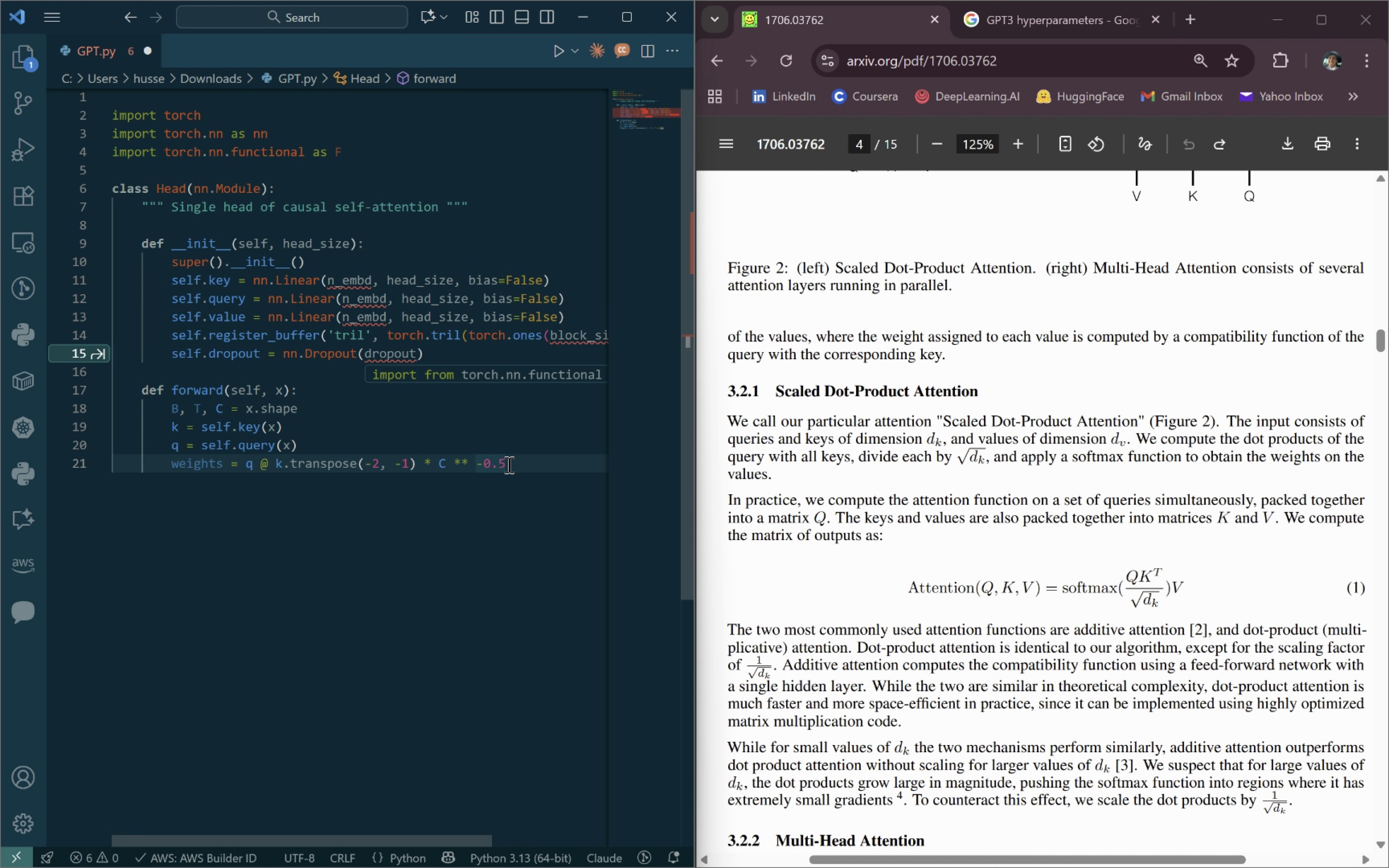 
key(Escape)
 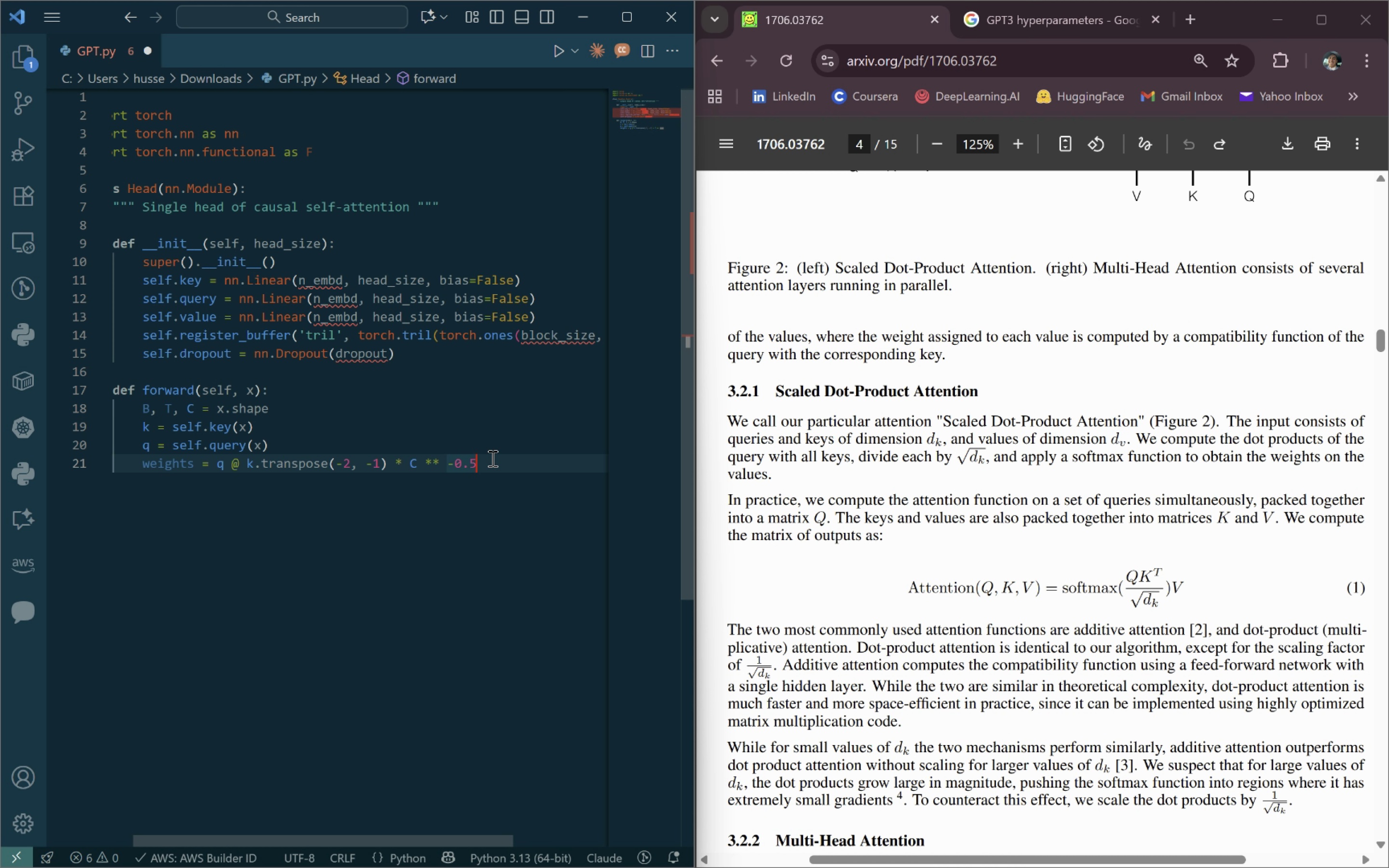 
left_click([491, 458])
 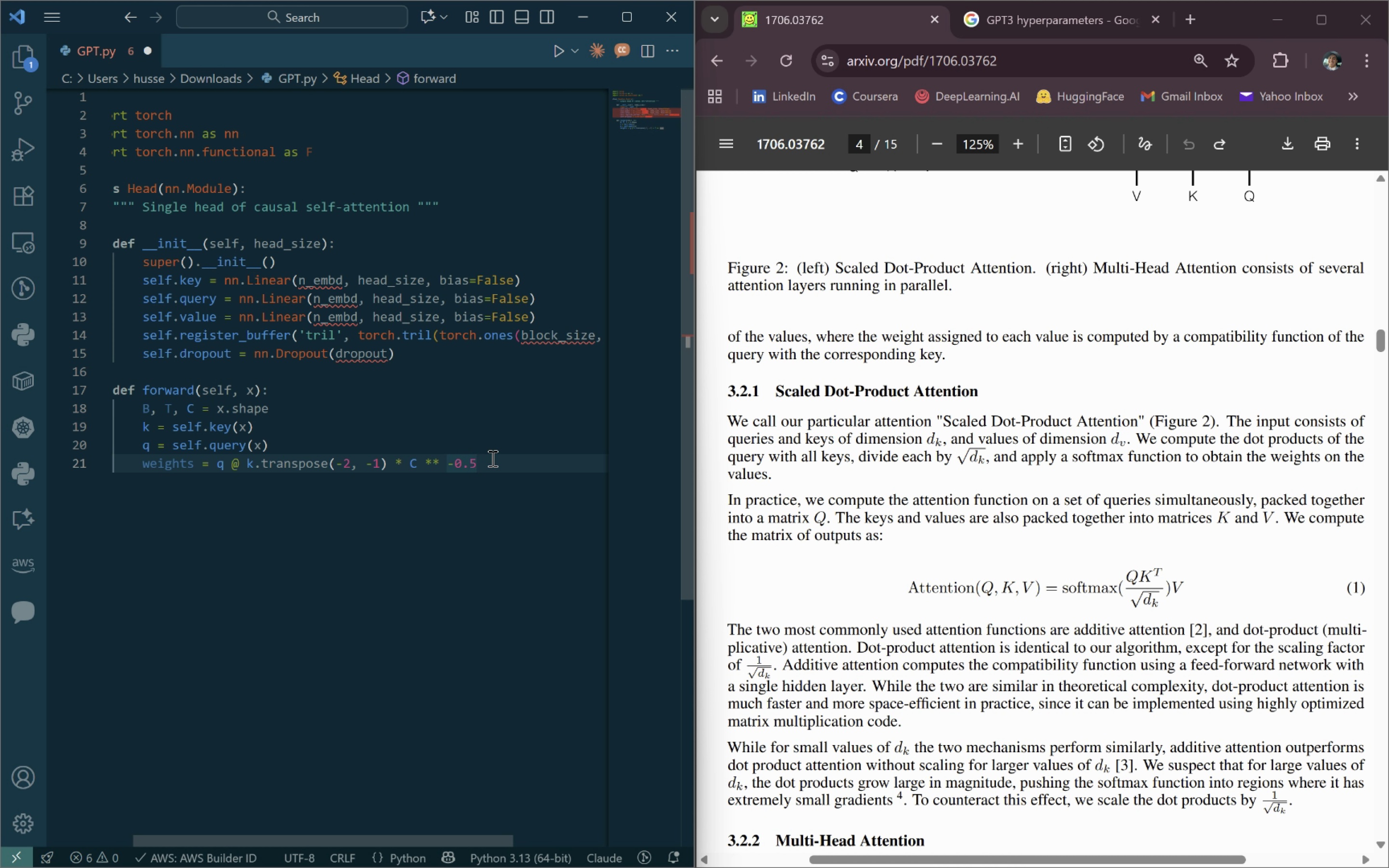 
key(Space)
 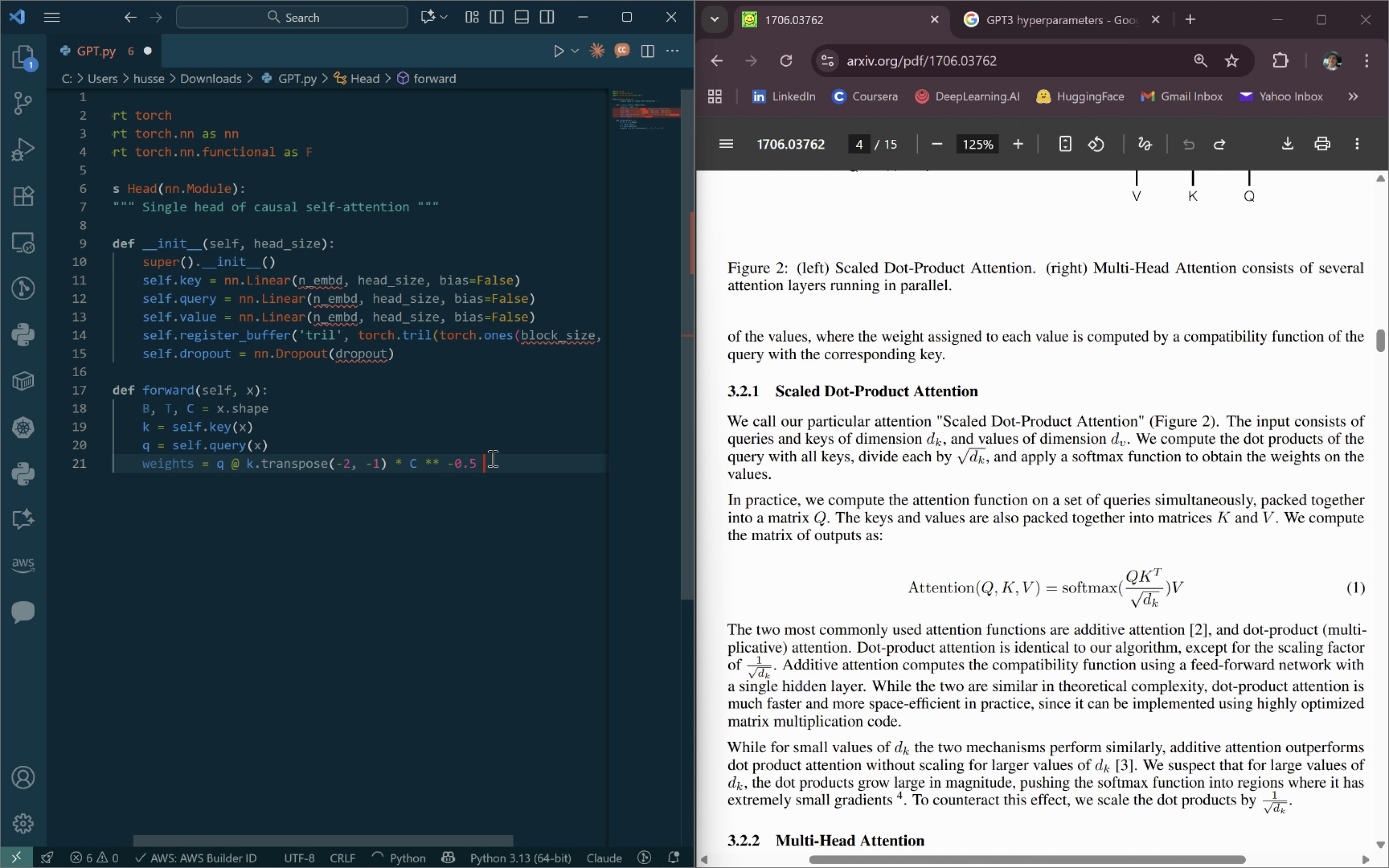 
key(Shift+3)
 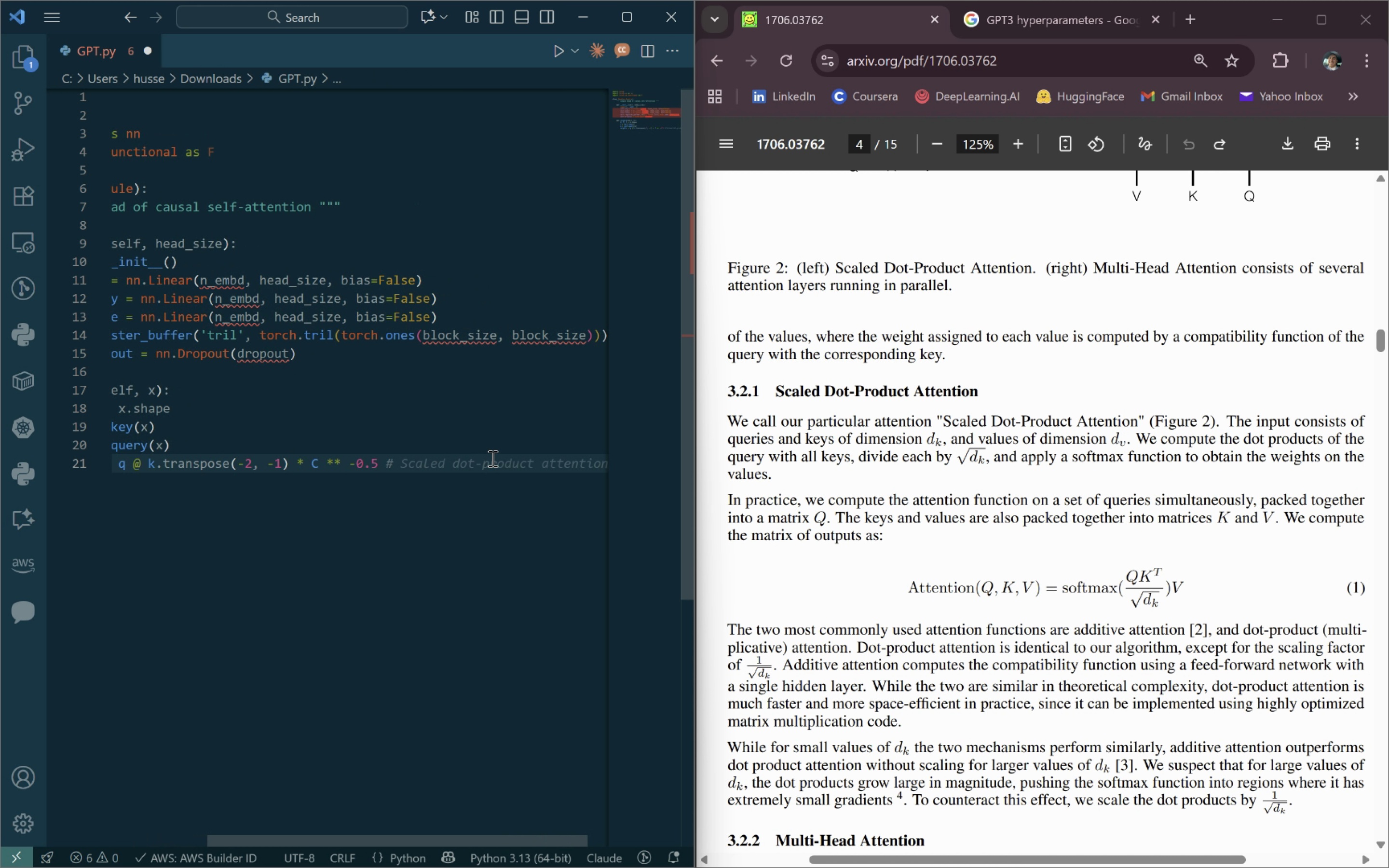 
key(Tab)
 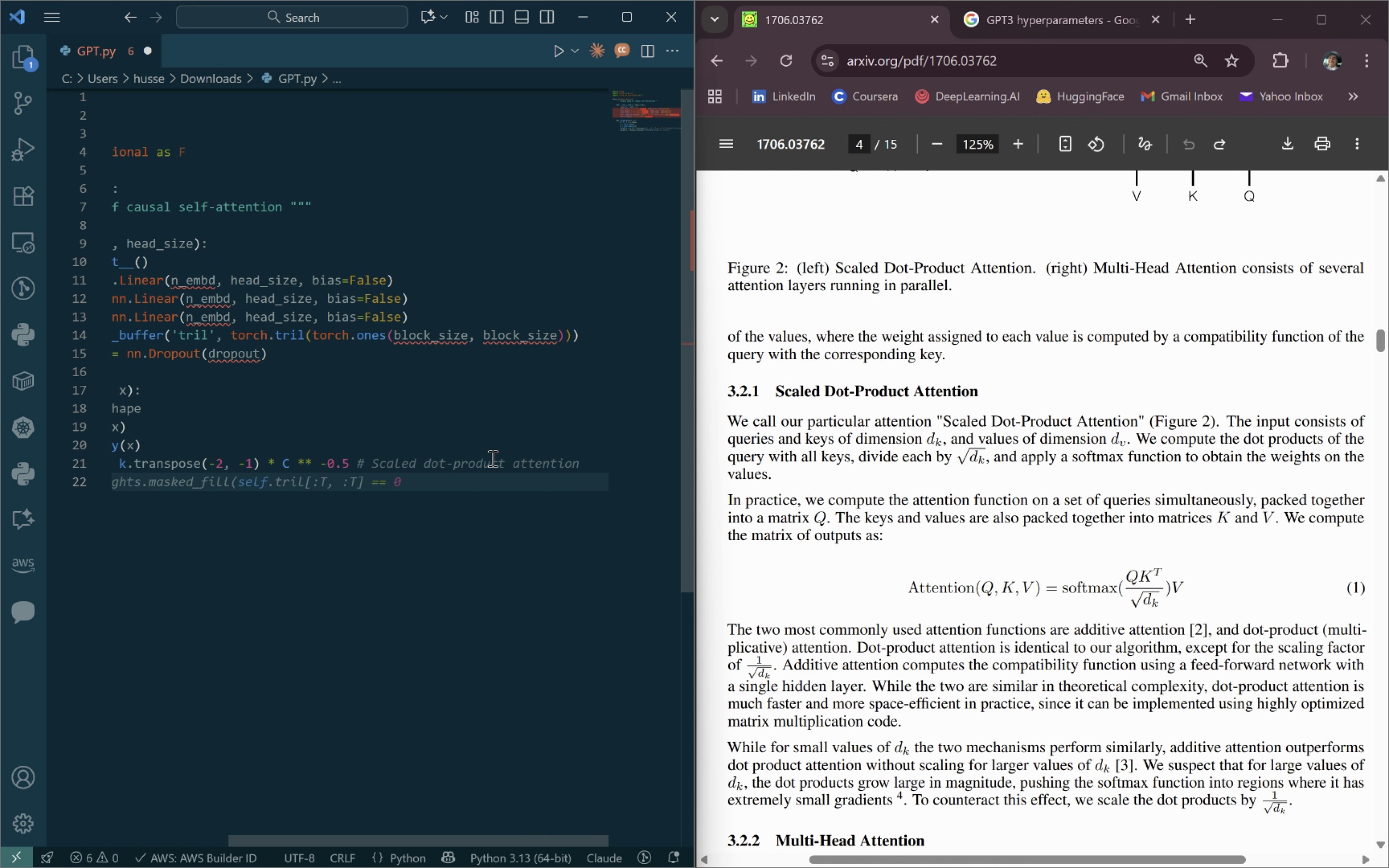 
key(Enter)
 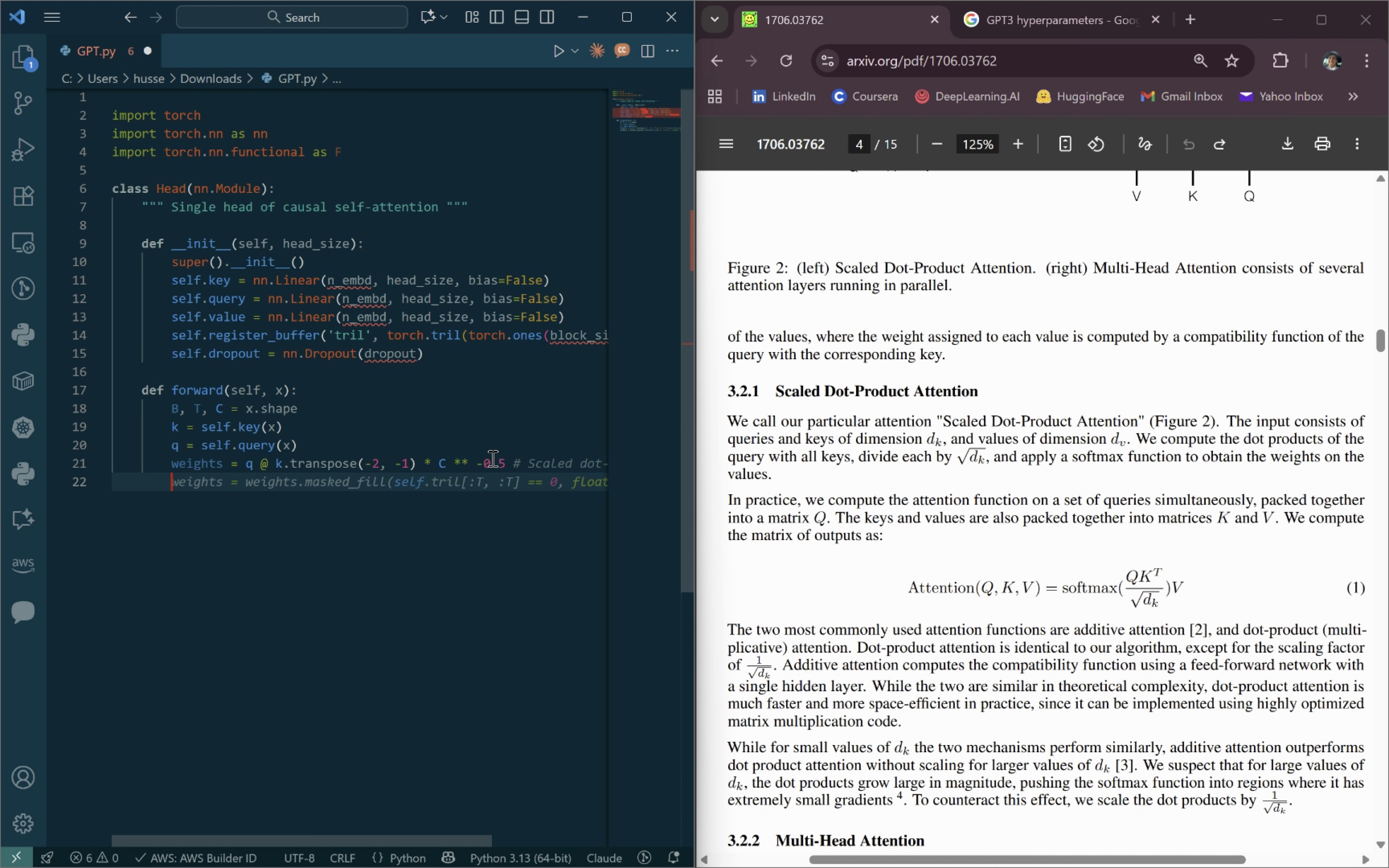 
type(tril = getattr(self, 'tril', None))
 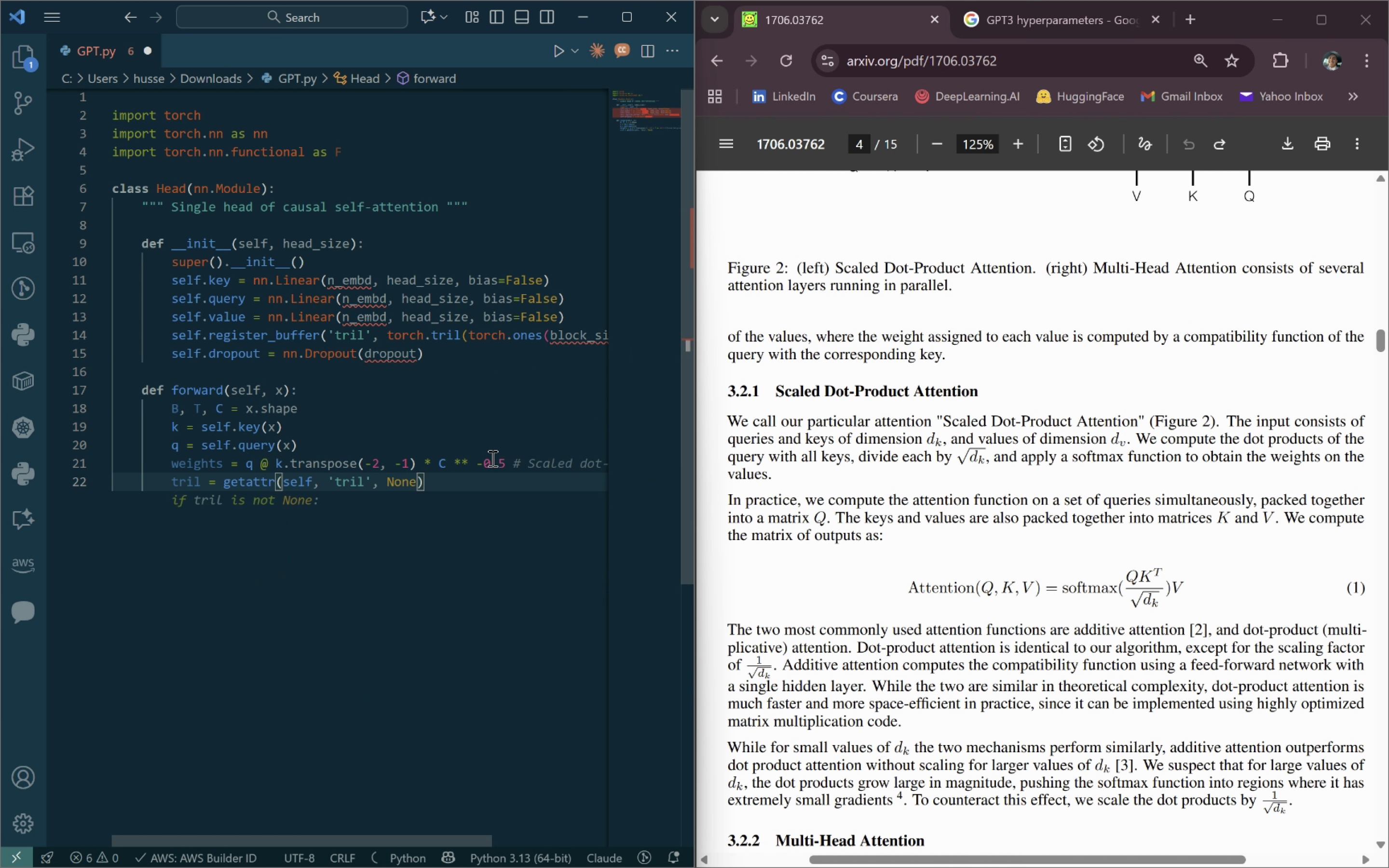 
key(Enter)
 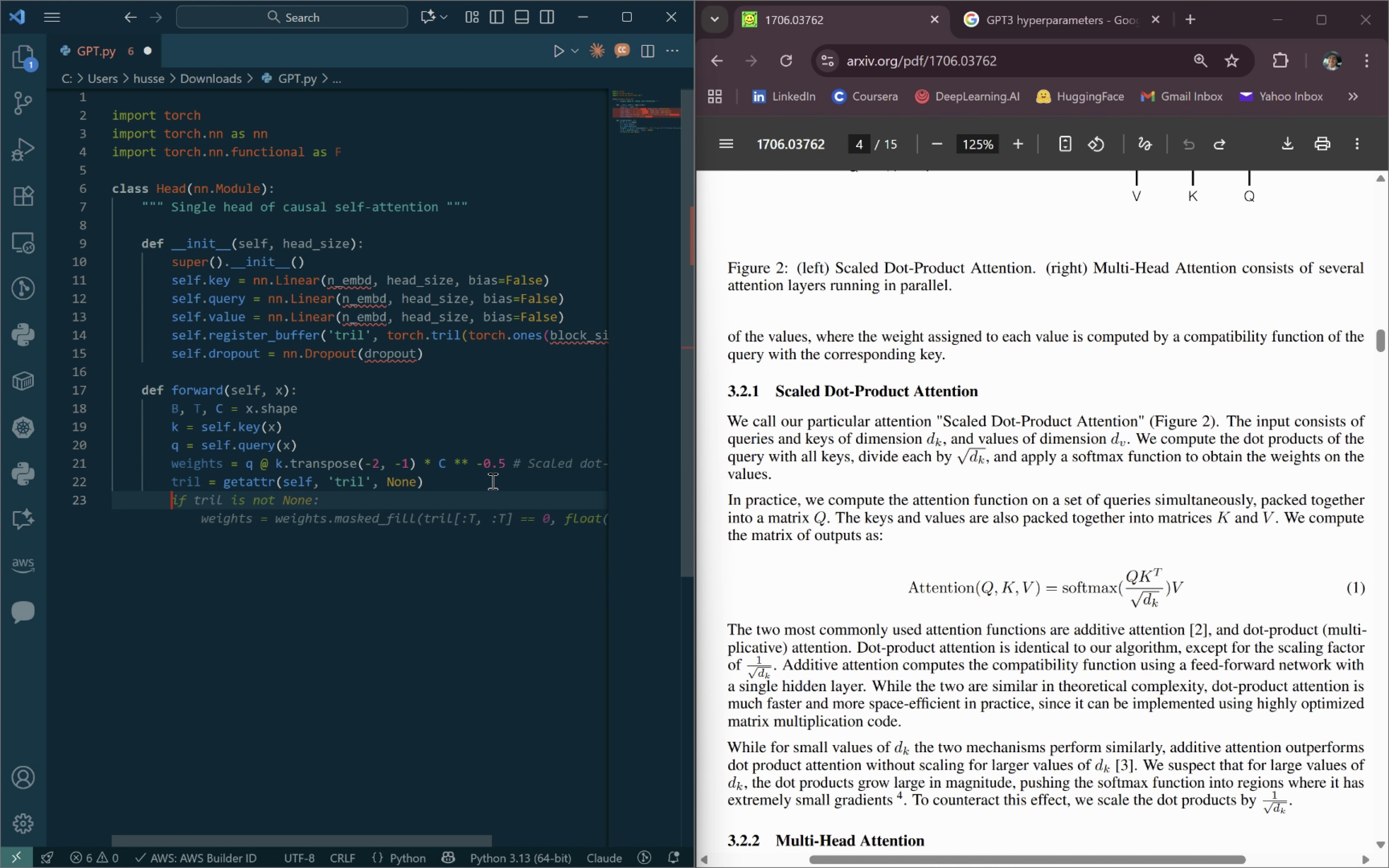 
wait(5.59)
 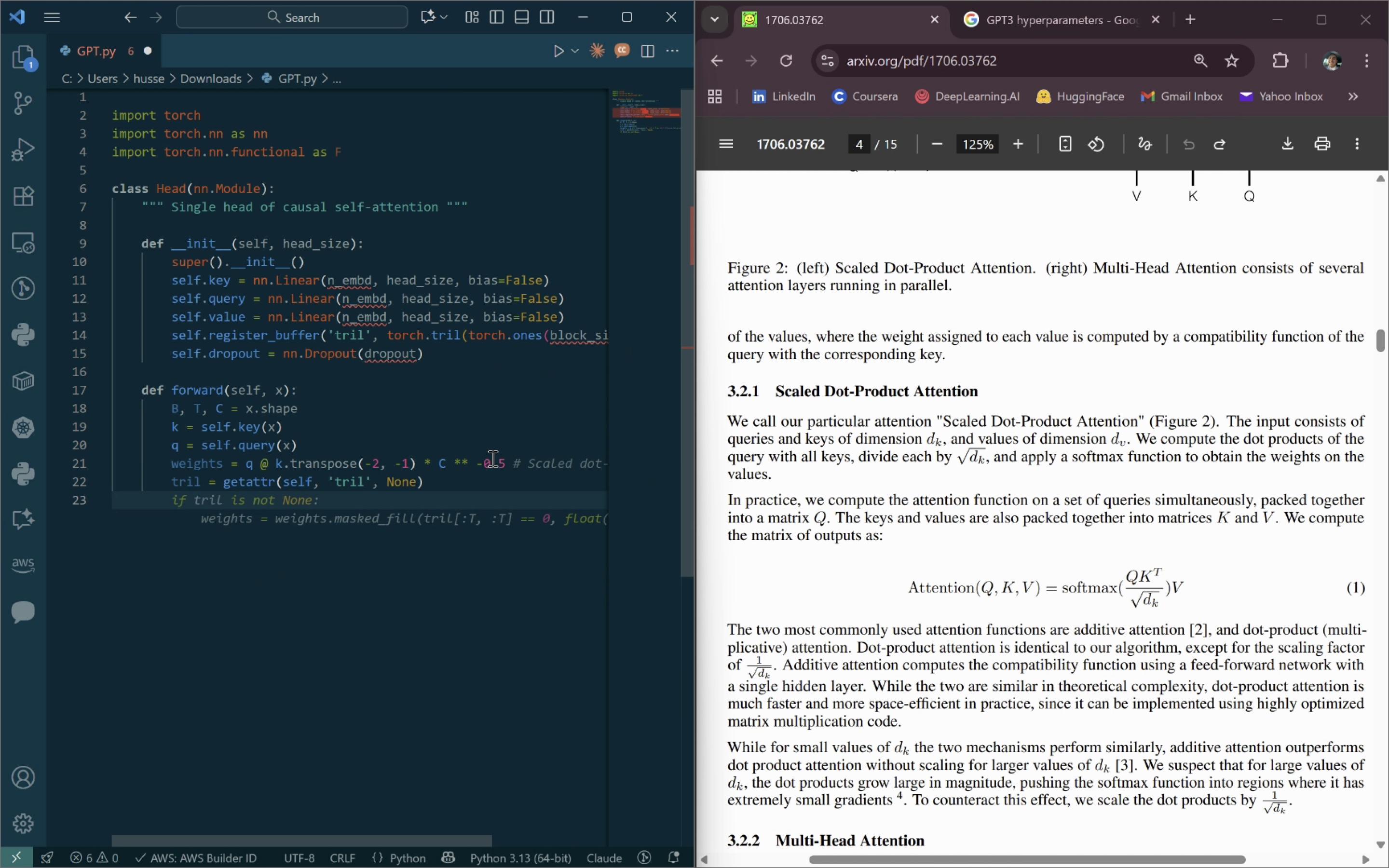 
hold_key(key=ShiftLeft, duration=0.32)
 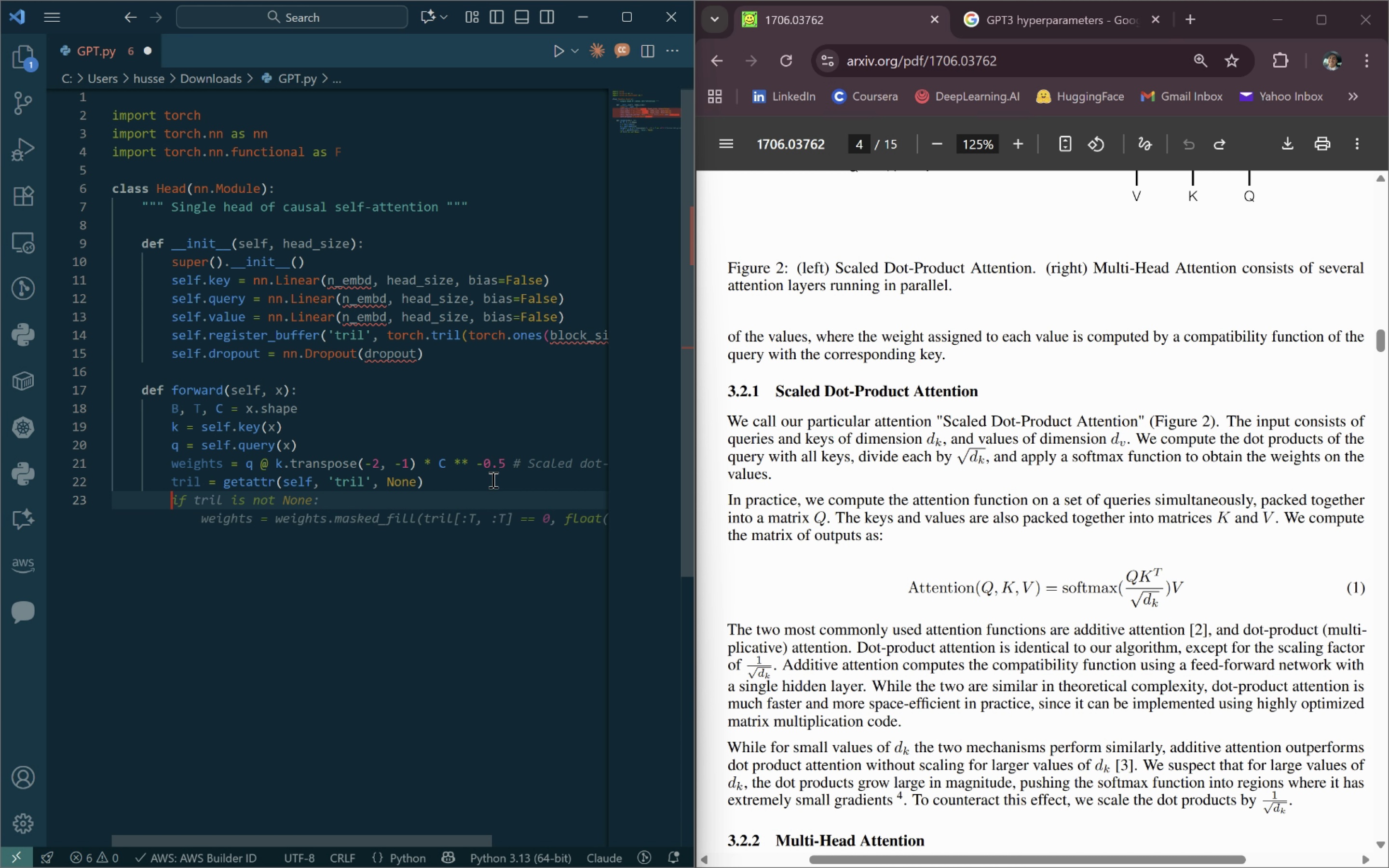 
key(Control+ArrowRight)
 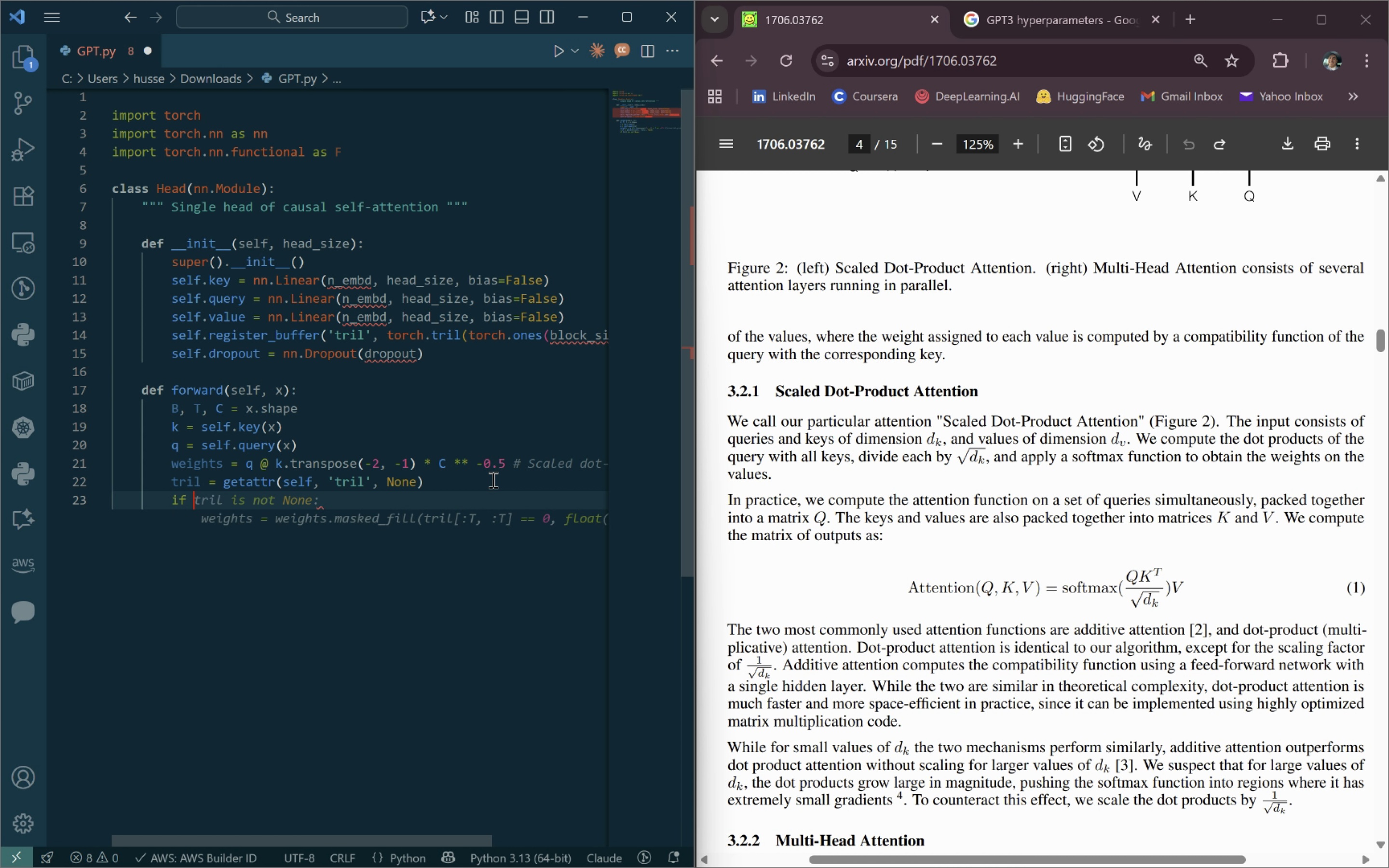 
key(Control+ArrowRight)
 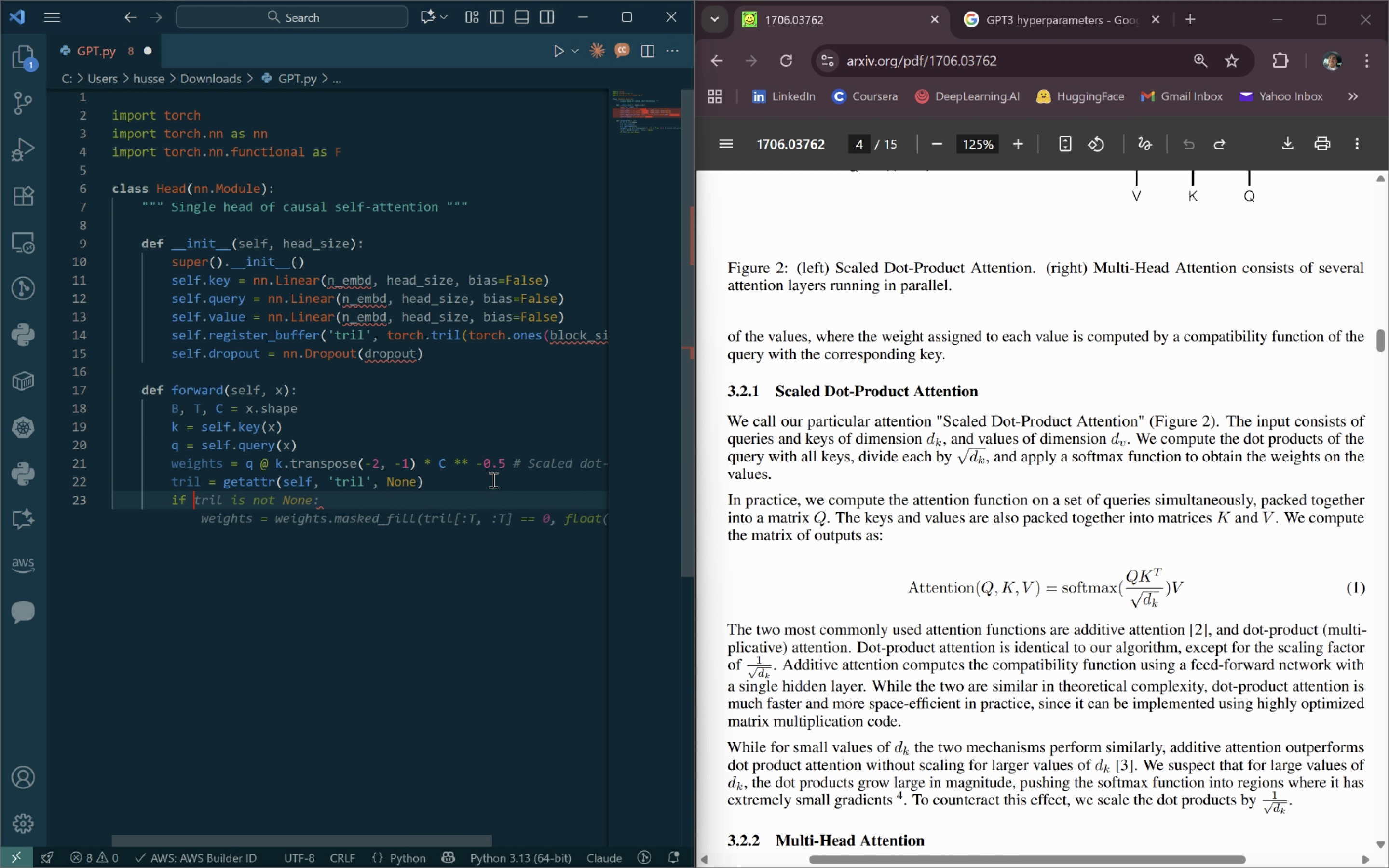 
key(Control+ArrowRight)
 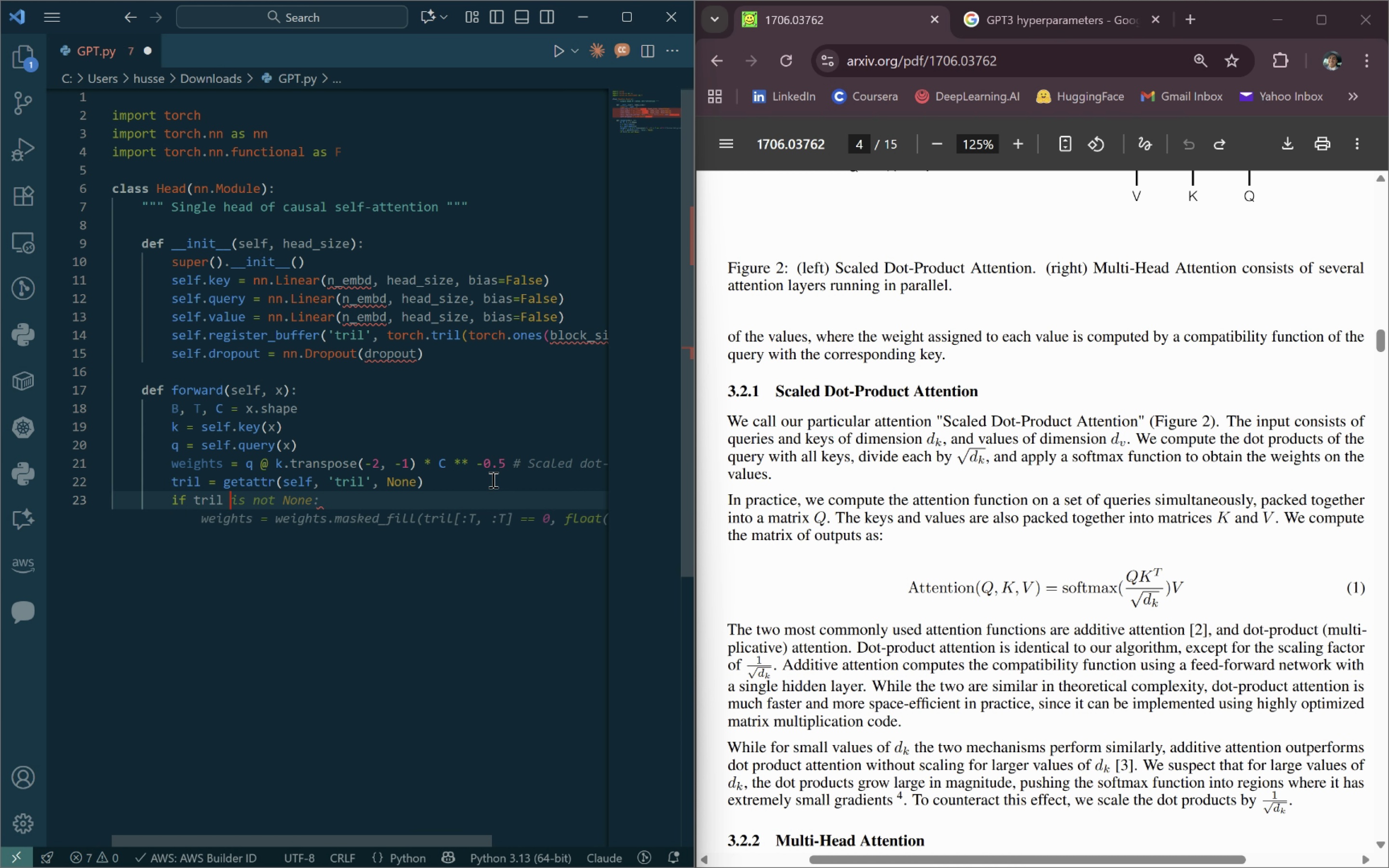 
hold_key(key=ArrowRight, duration=0.74)
 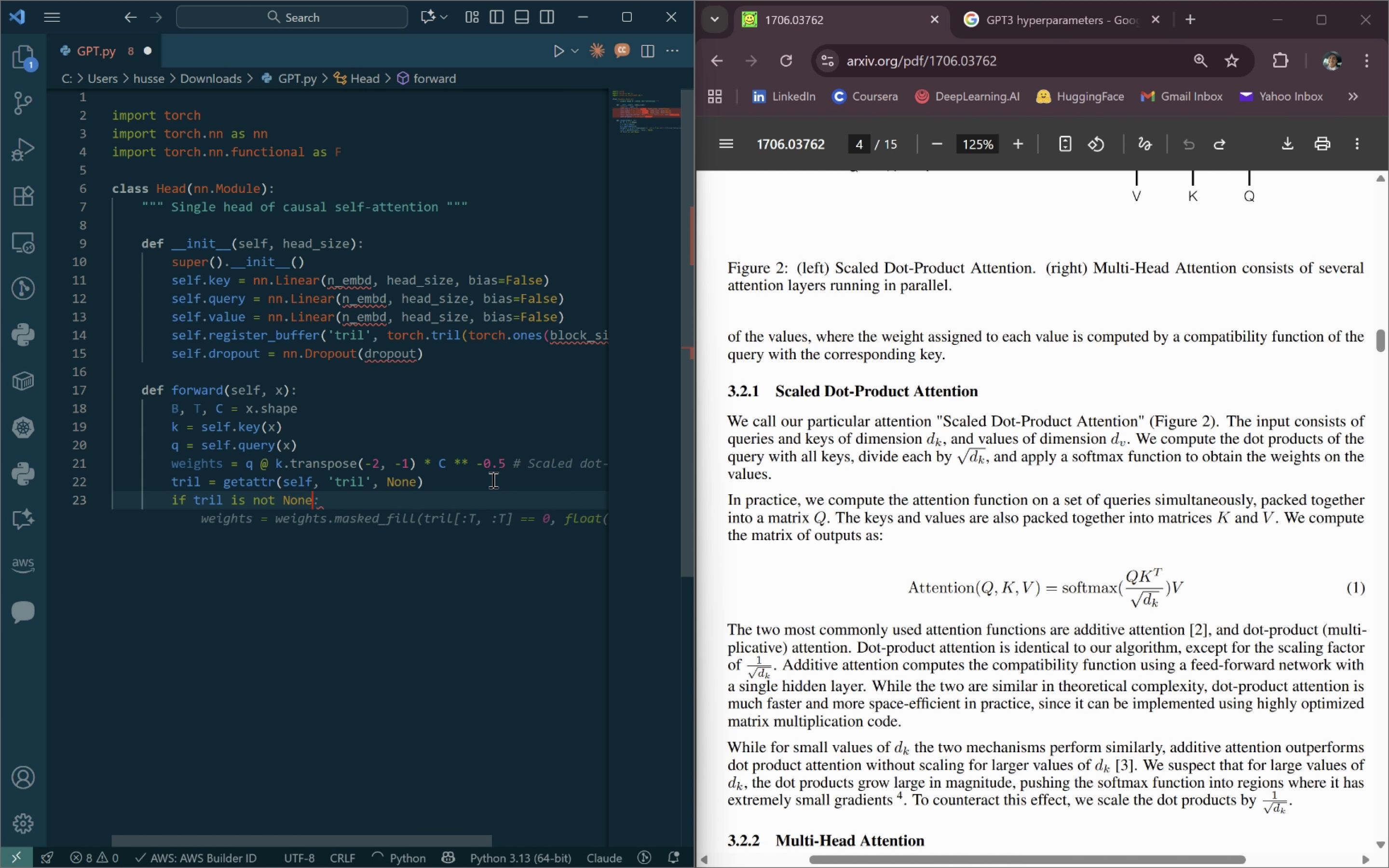 
key(Control+ArrowRight)
 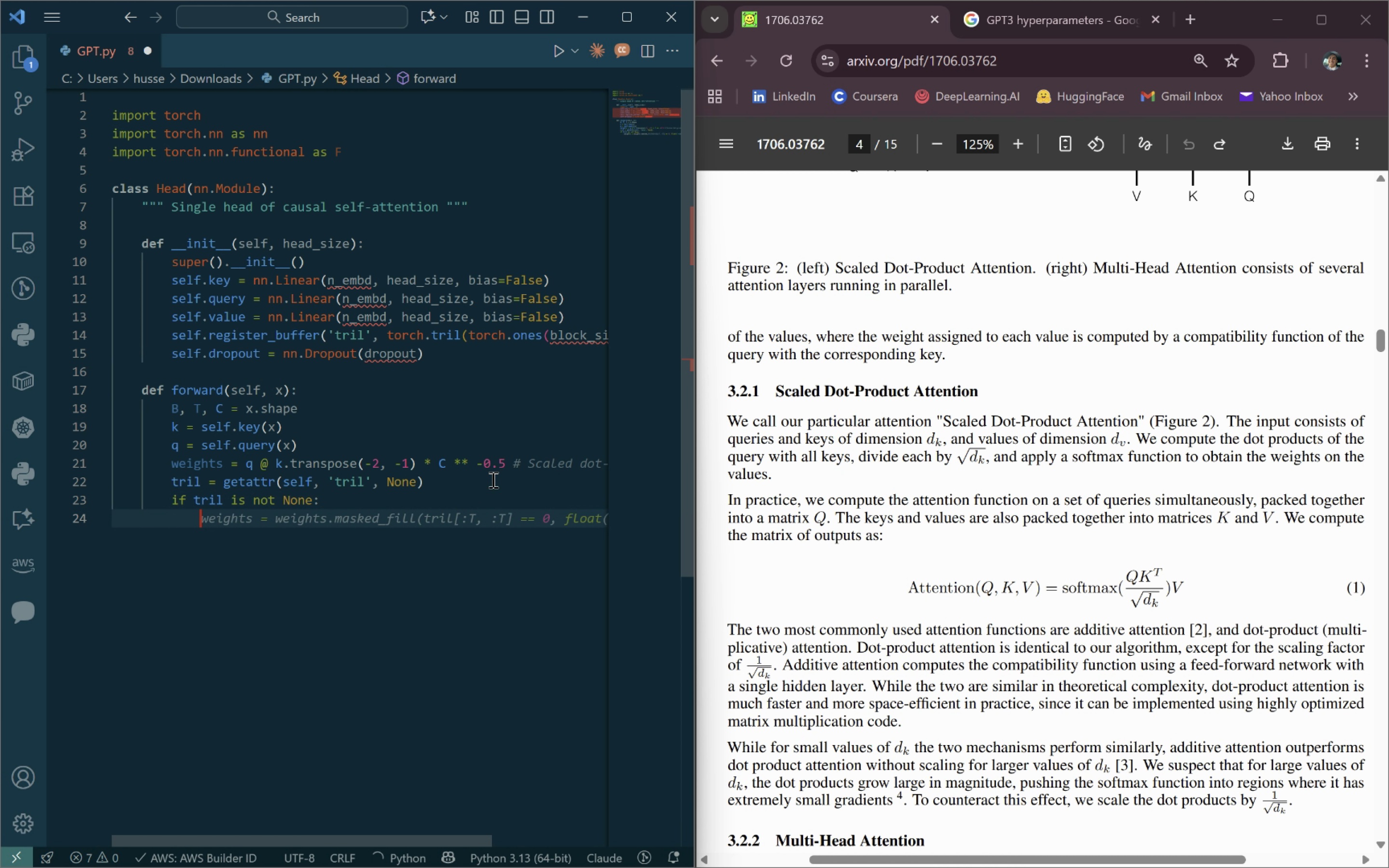 
key(Control+ArrowRight)
 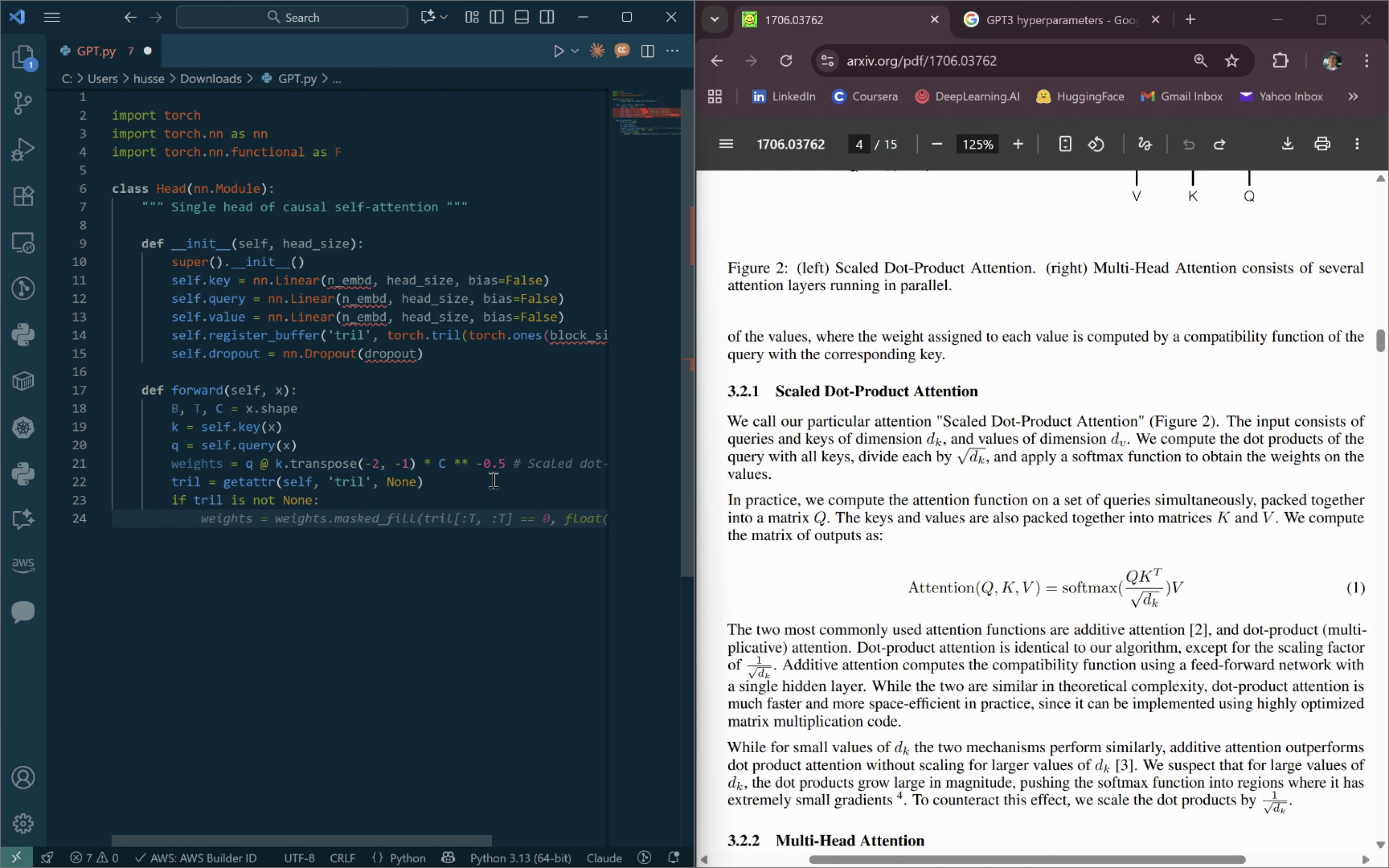 
left_click([492, 479])
 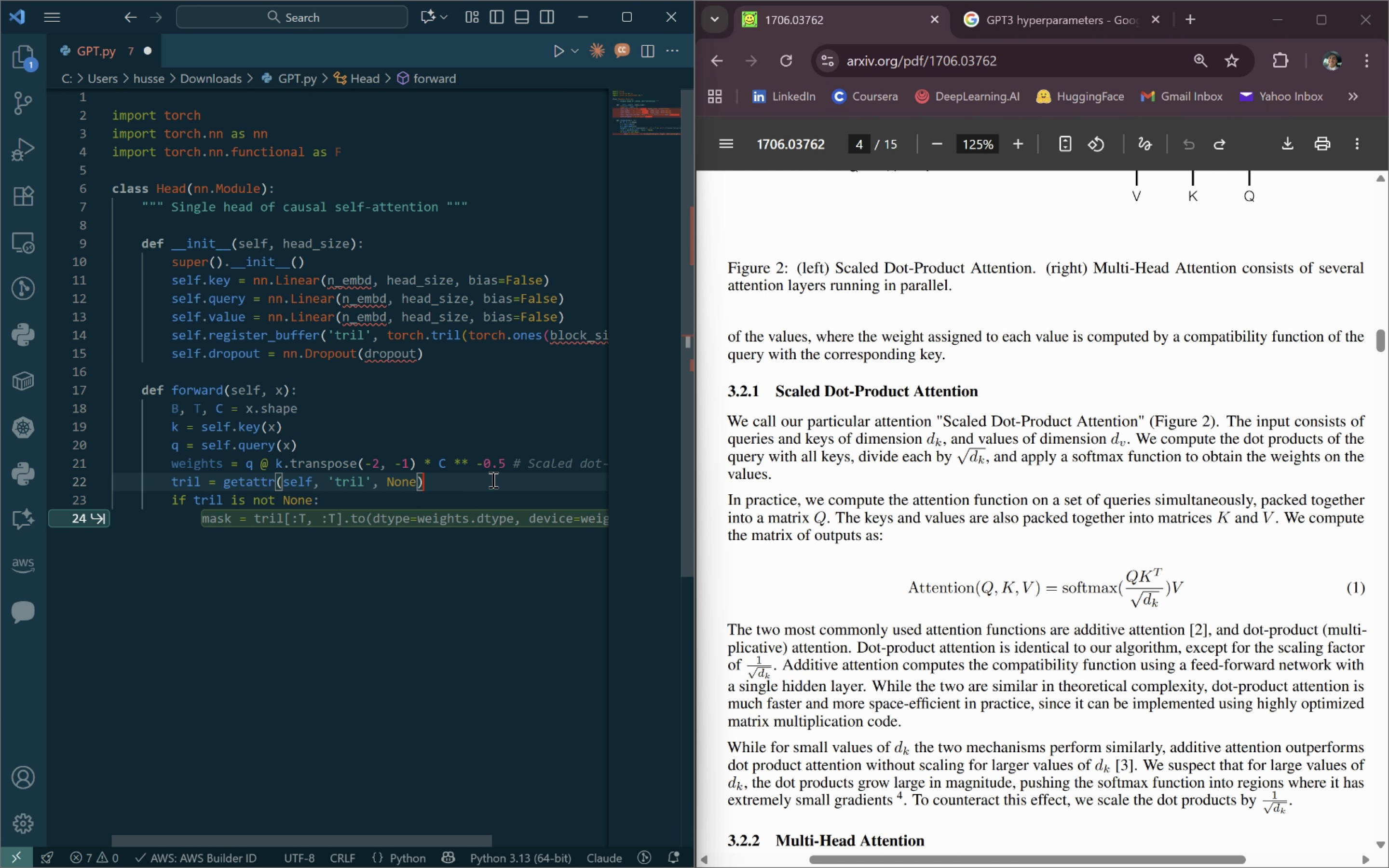 
wait(6.57)
 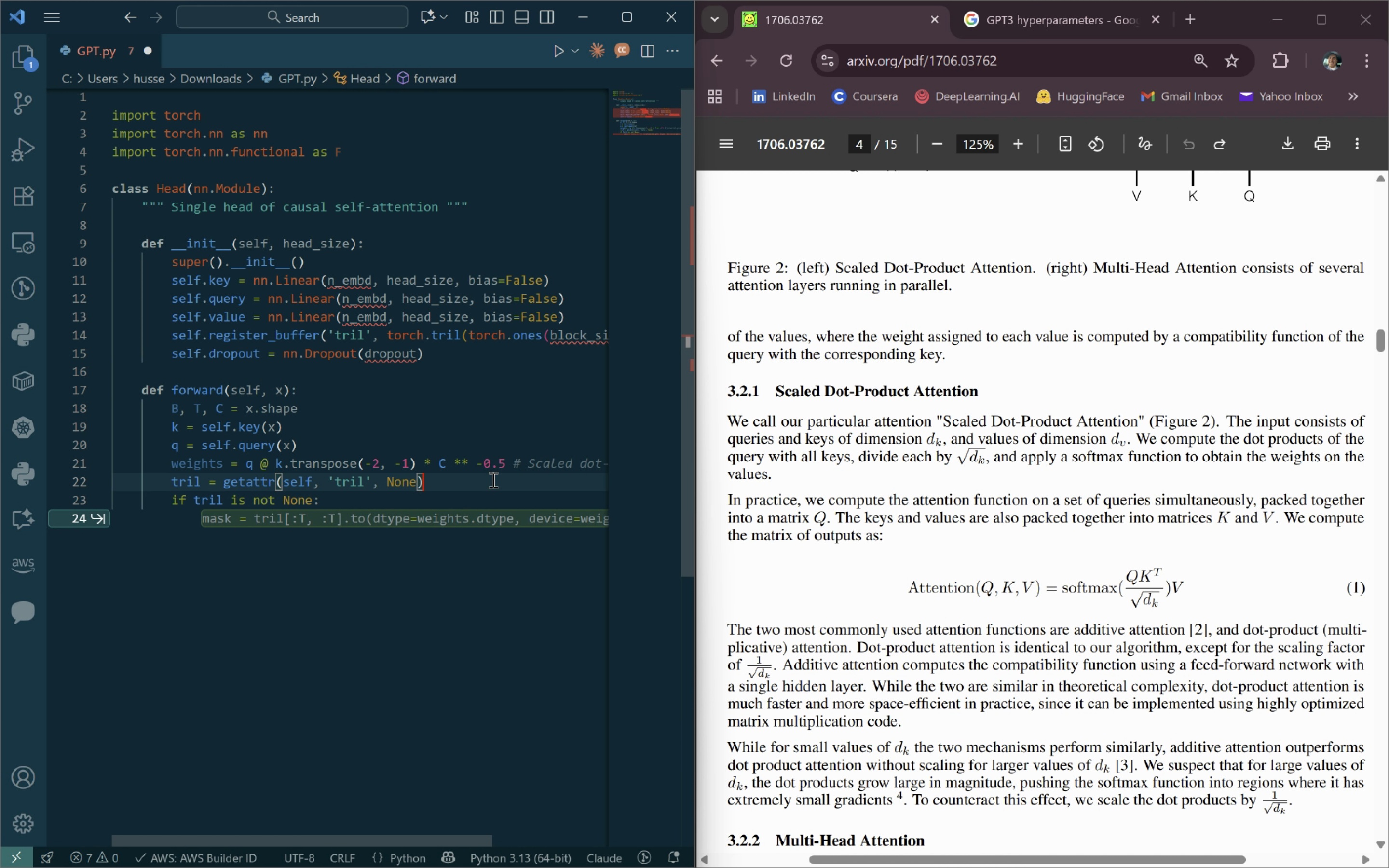 
double_click([261, 490])
 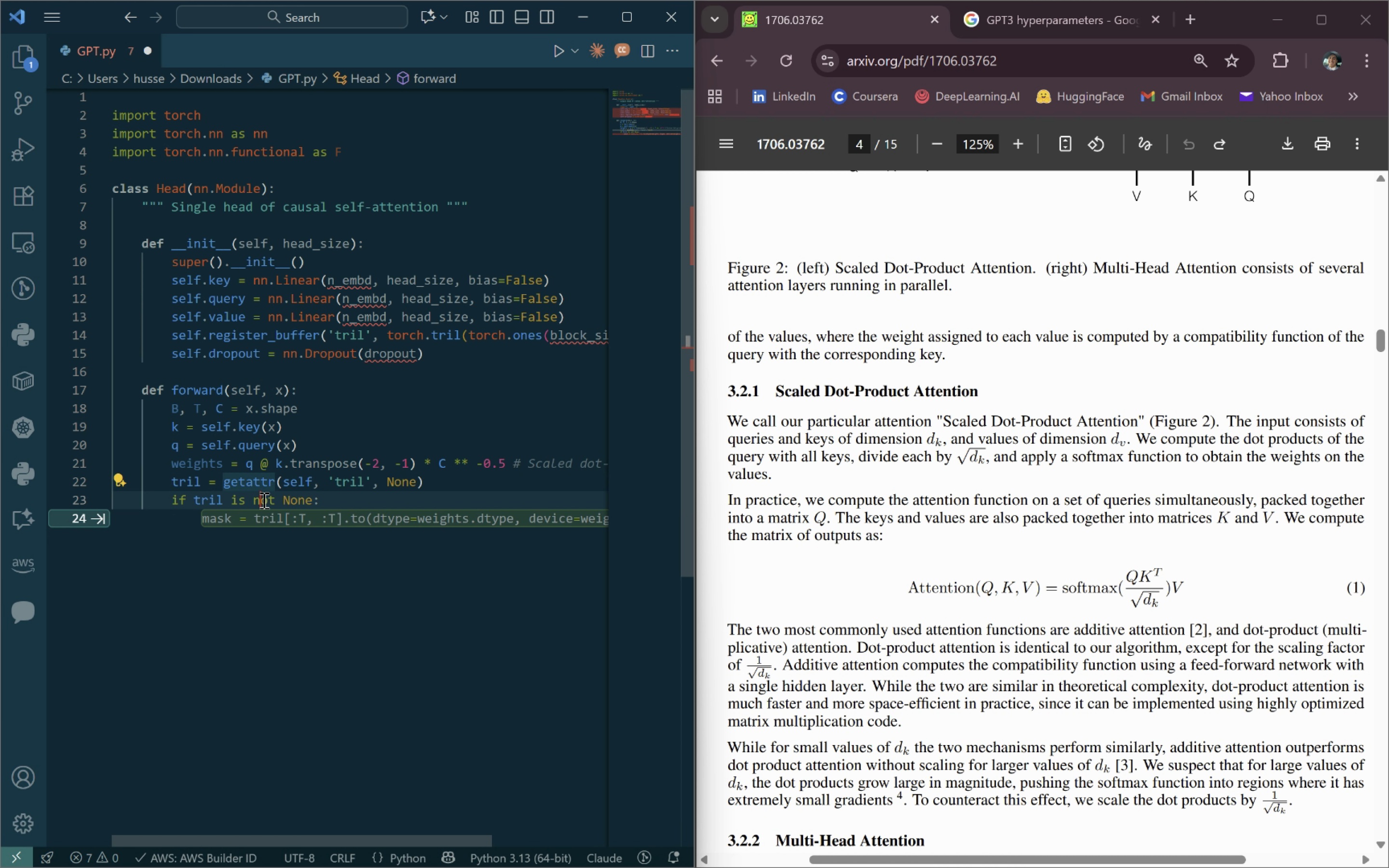 
triple_click([263, 500])
 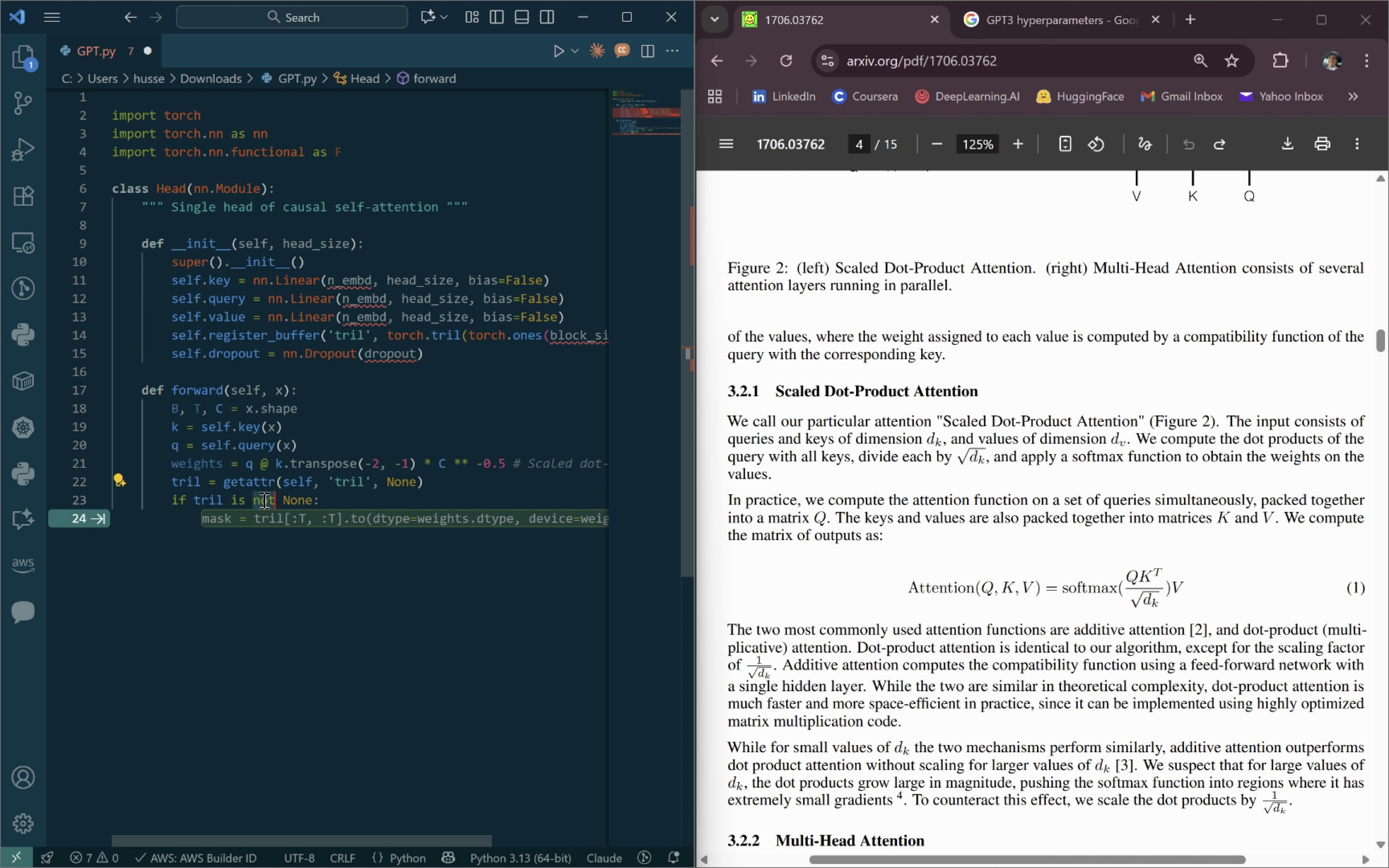 
triple_click([263, 500])
 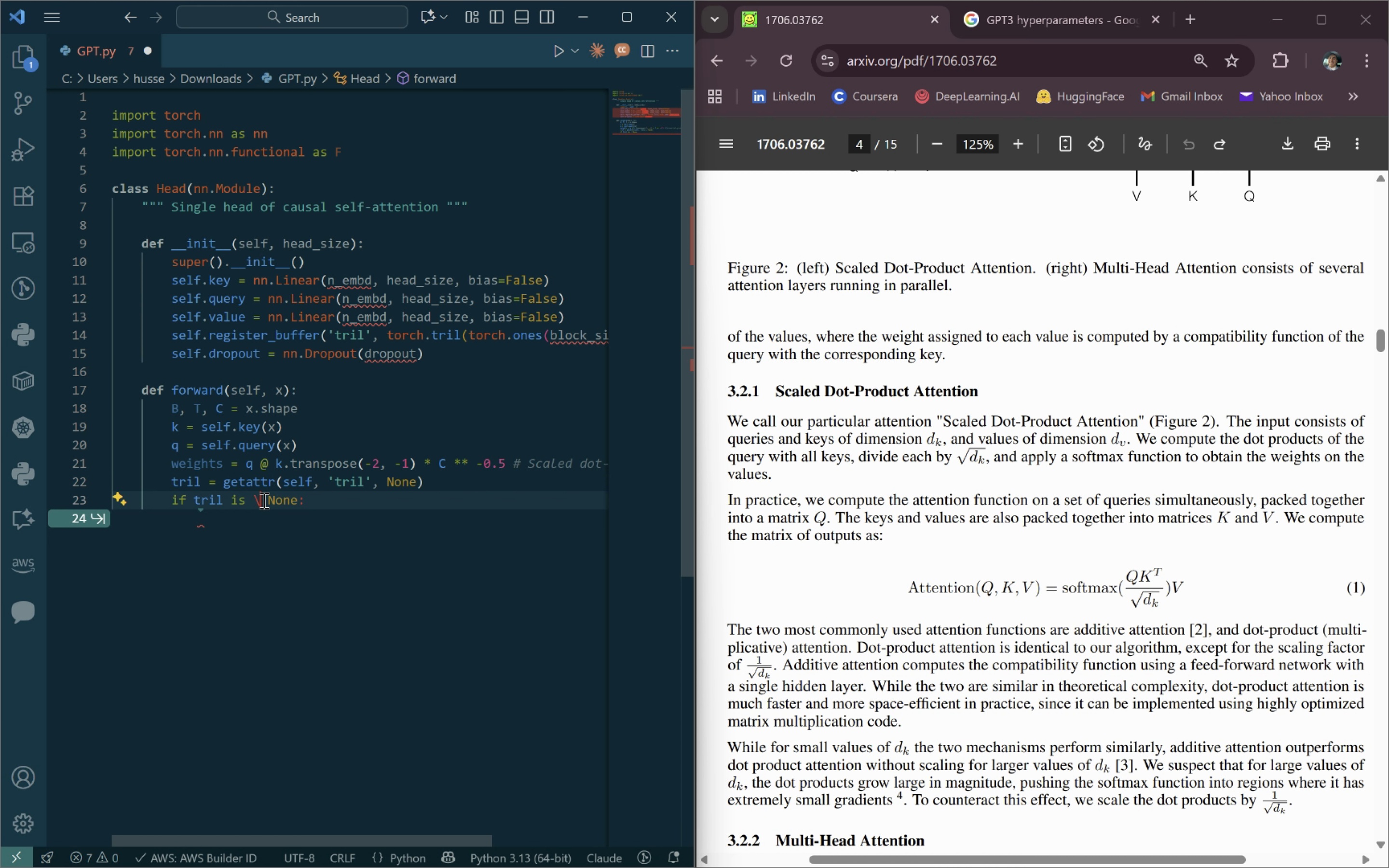 
key(Backslash)
 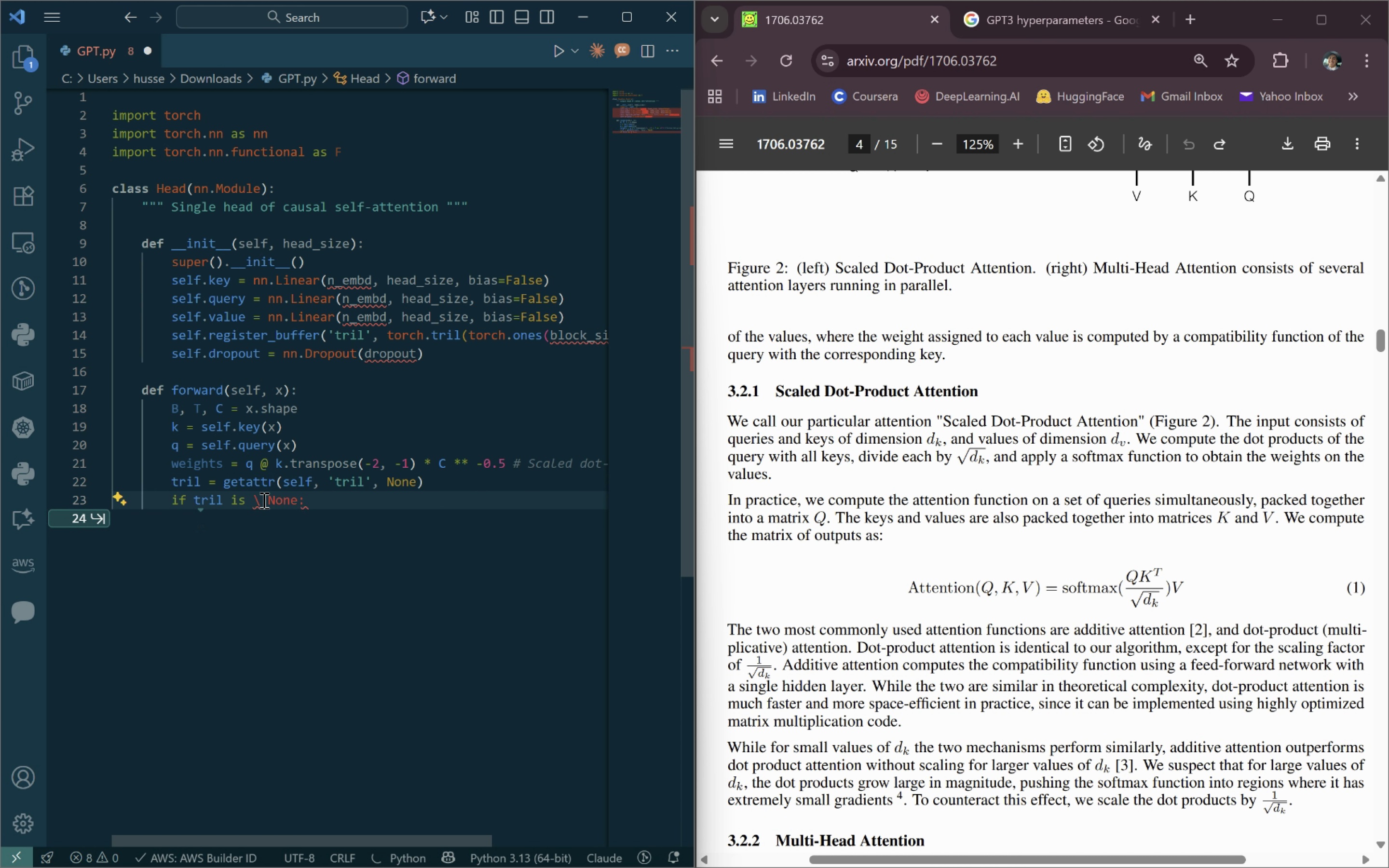 
key(Backspace)
 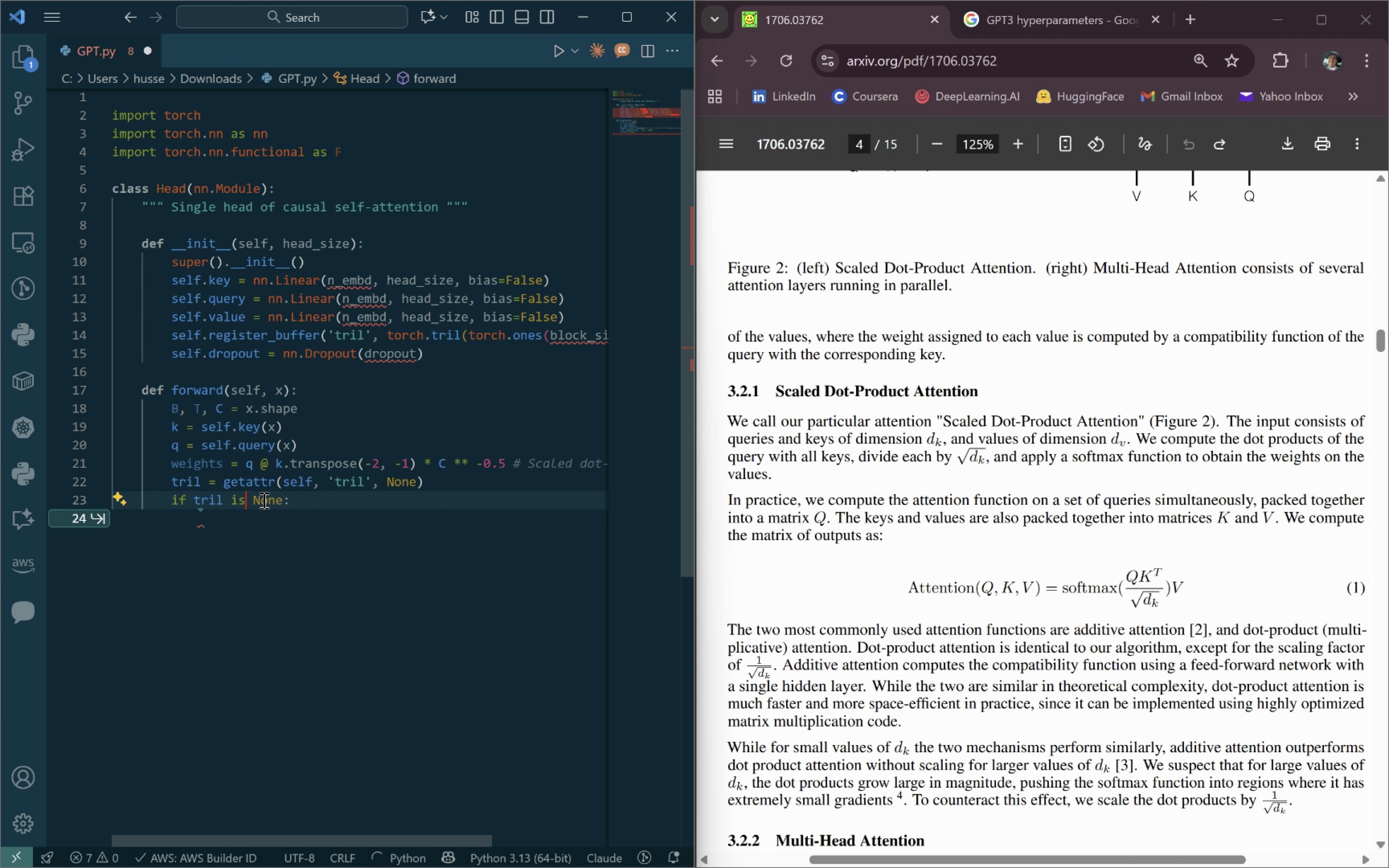 
key(Backspace)
 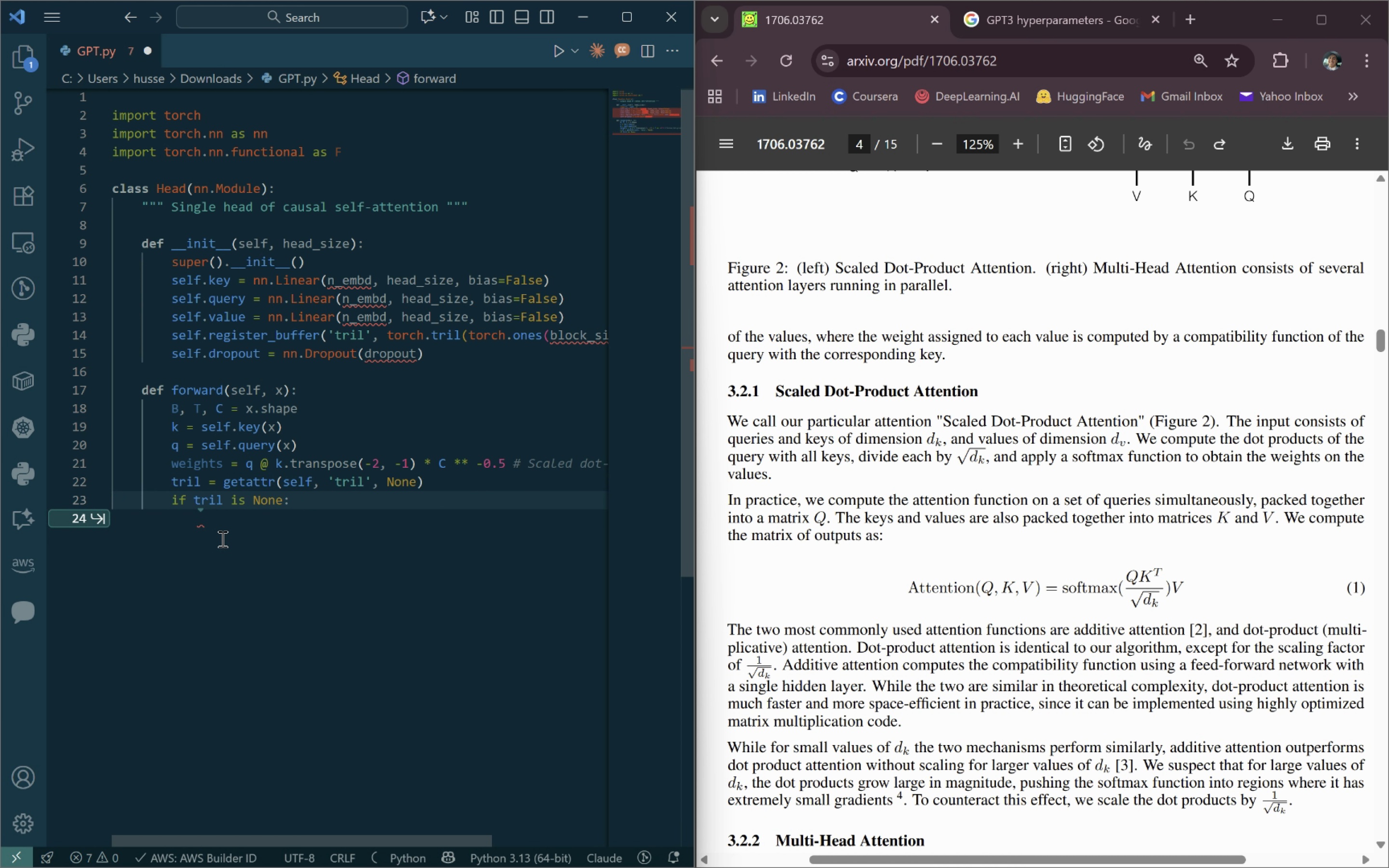 
left_click([219, 539])
 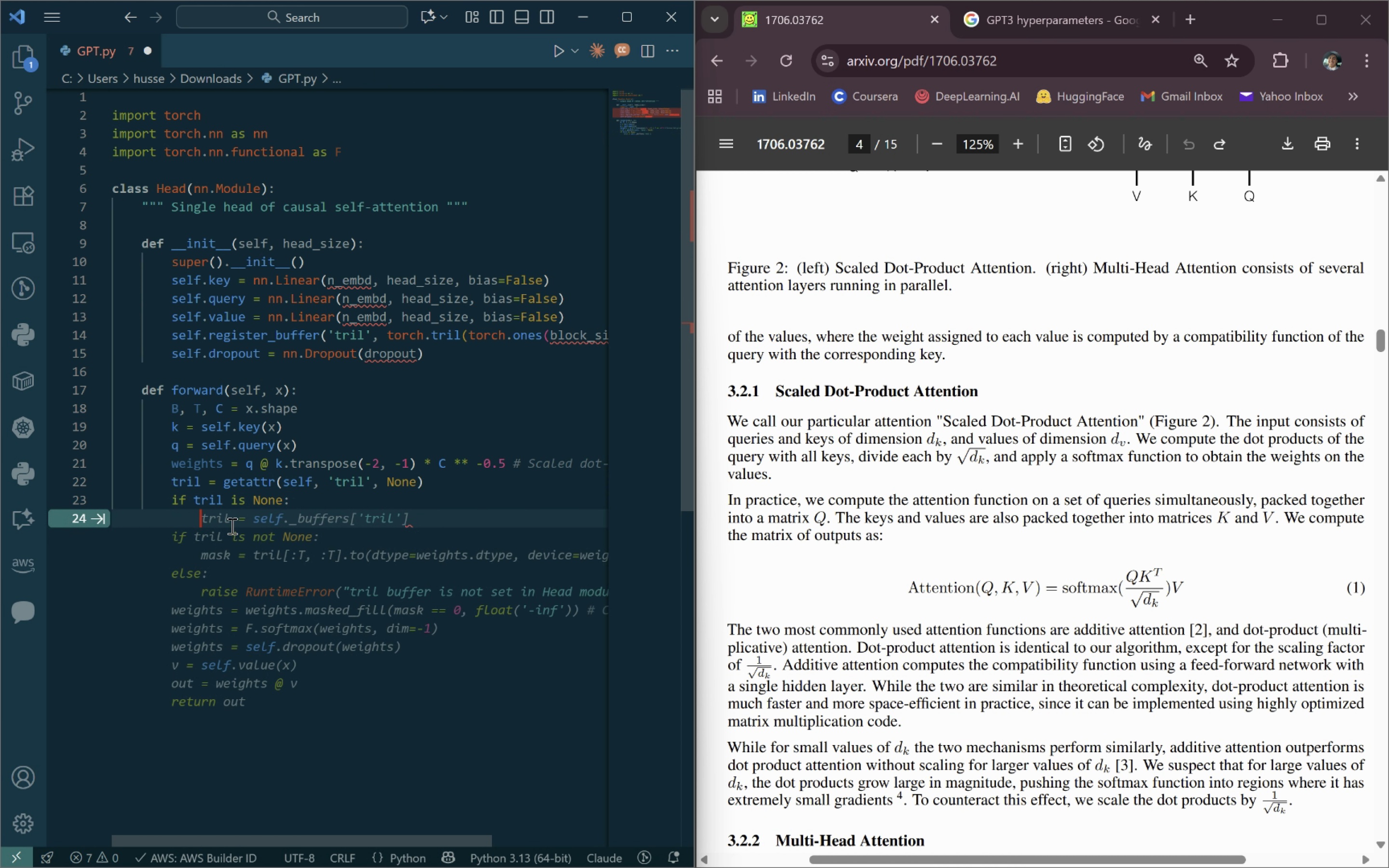 
type(self._buffers['tril)
 